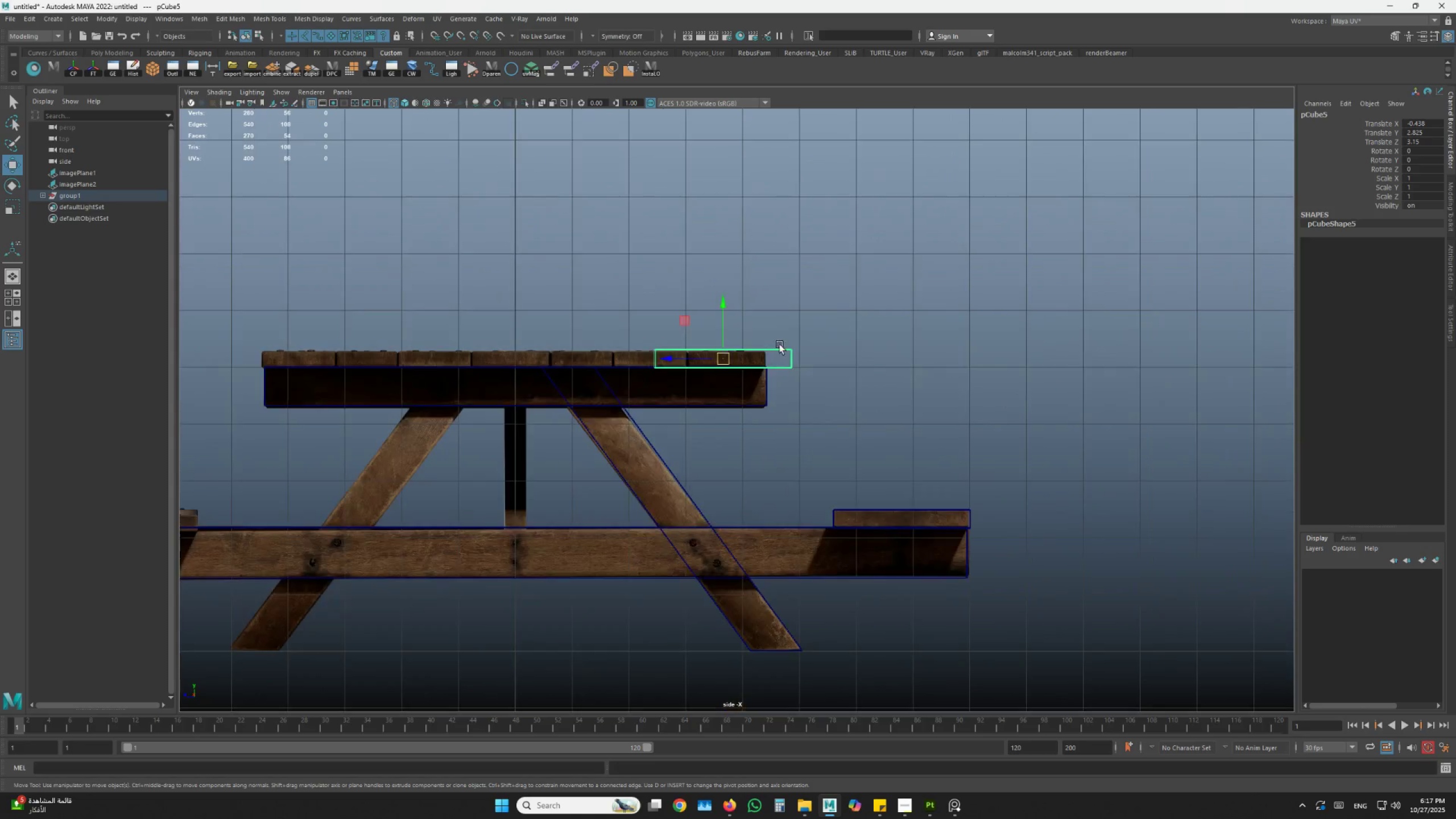 
key(W)
 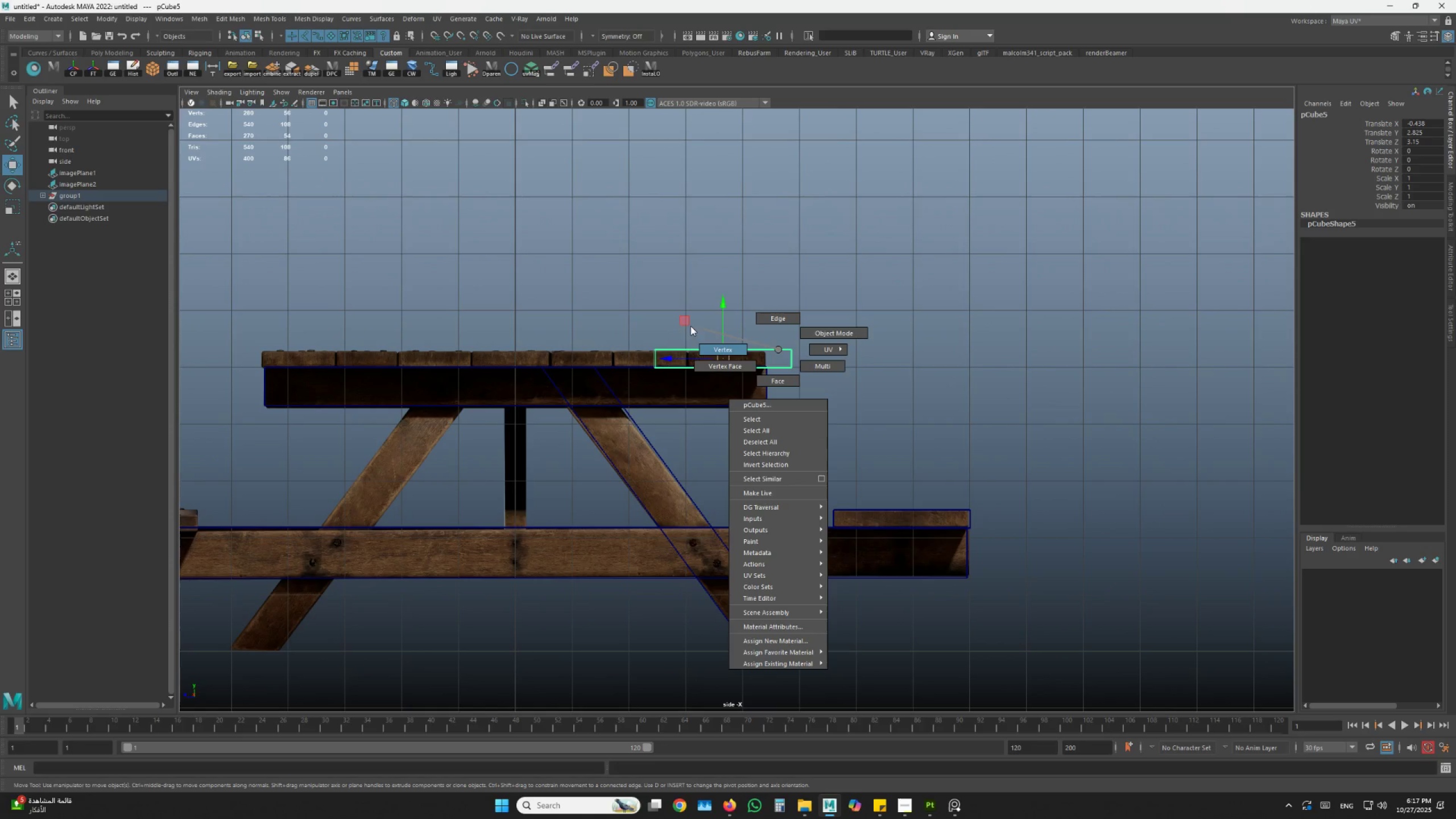 
left_click_drag(start_coordinate=[863, 292], to_coordinate=[731, 357])
 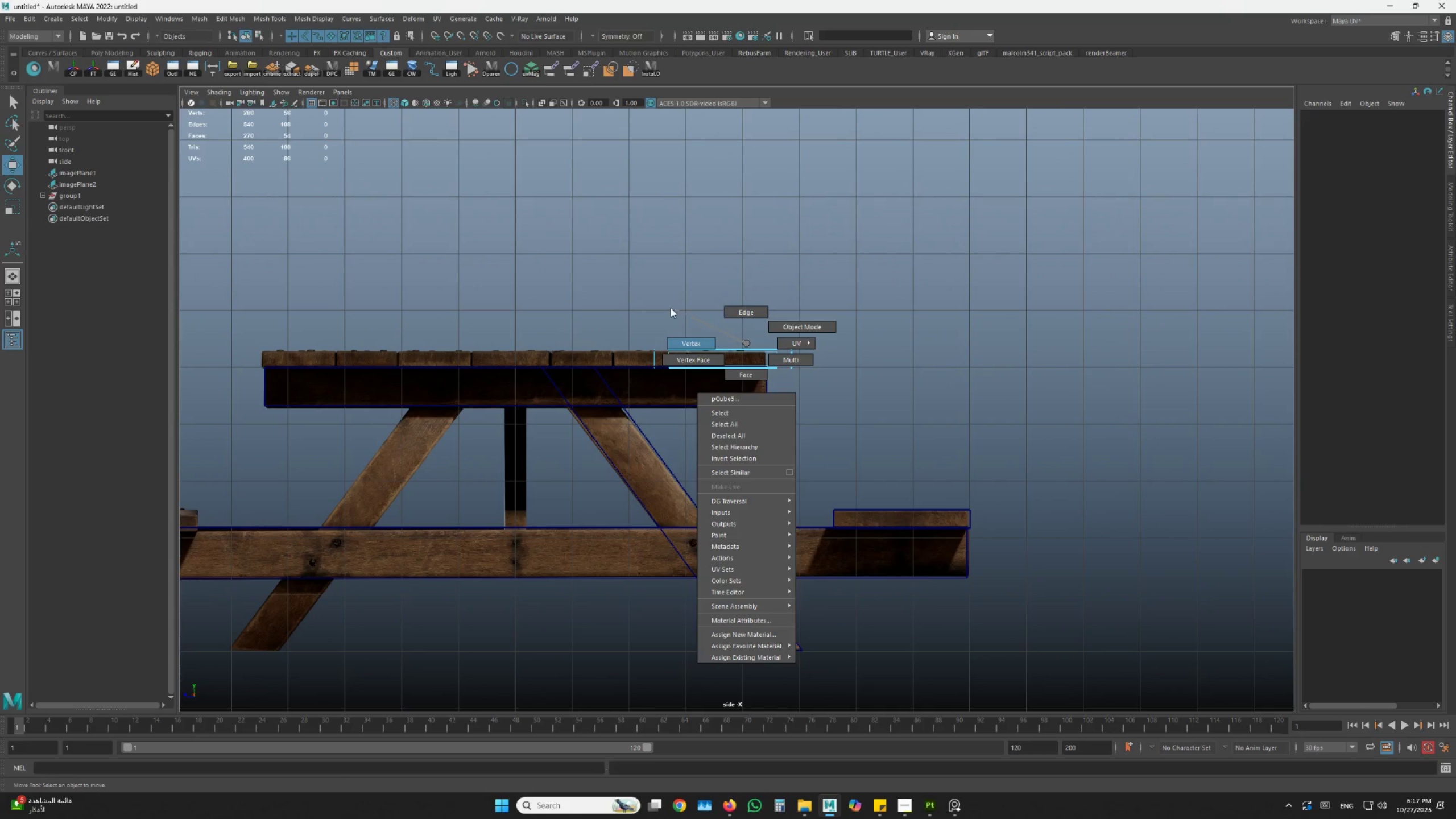 
left_click_drag(start_coordinate=[871, 295], to_coordinate=[744, 432])
 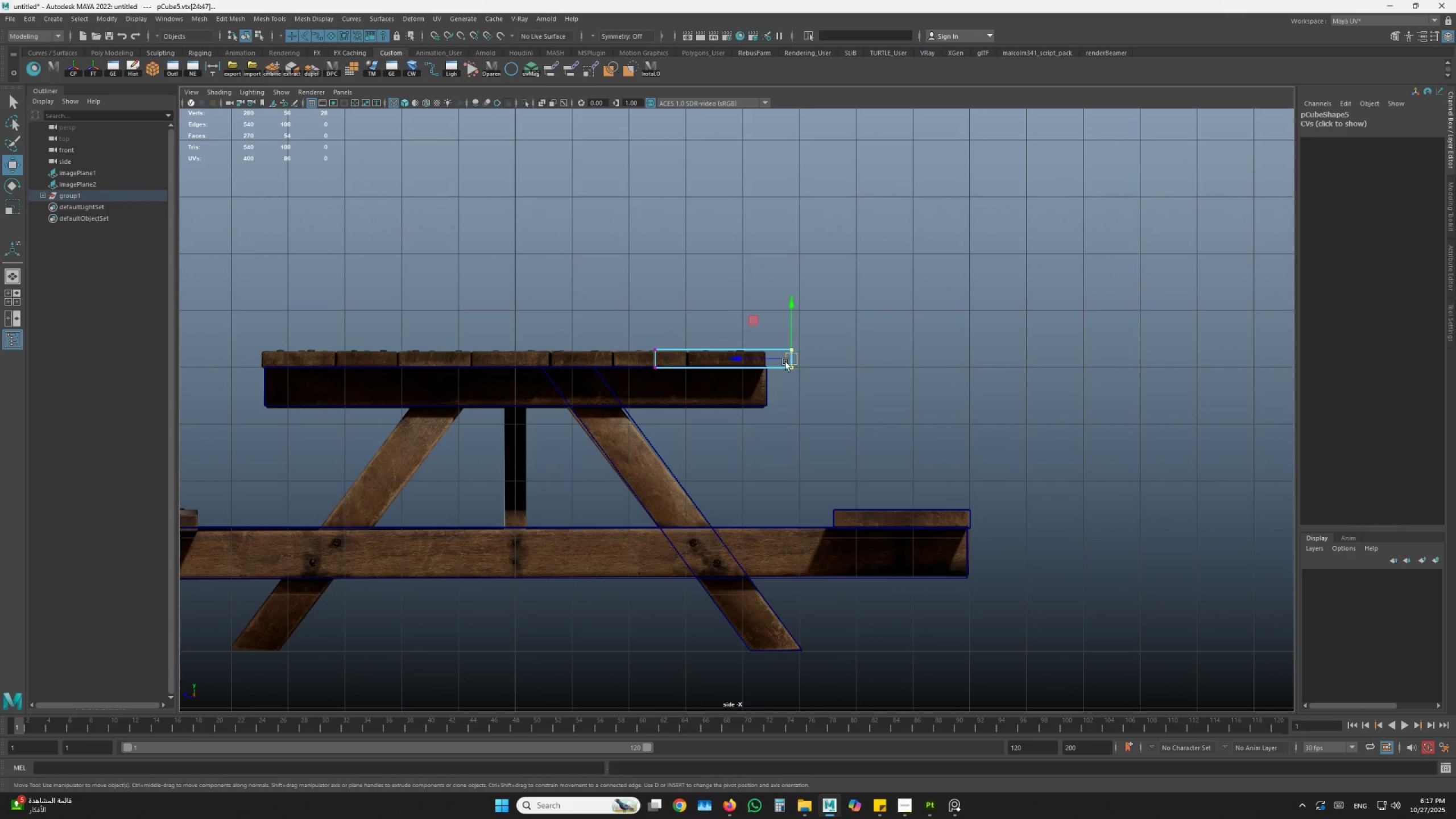 
type(wf)
 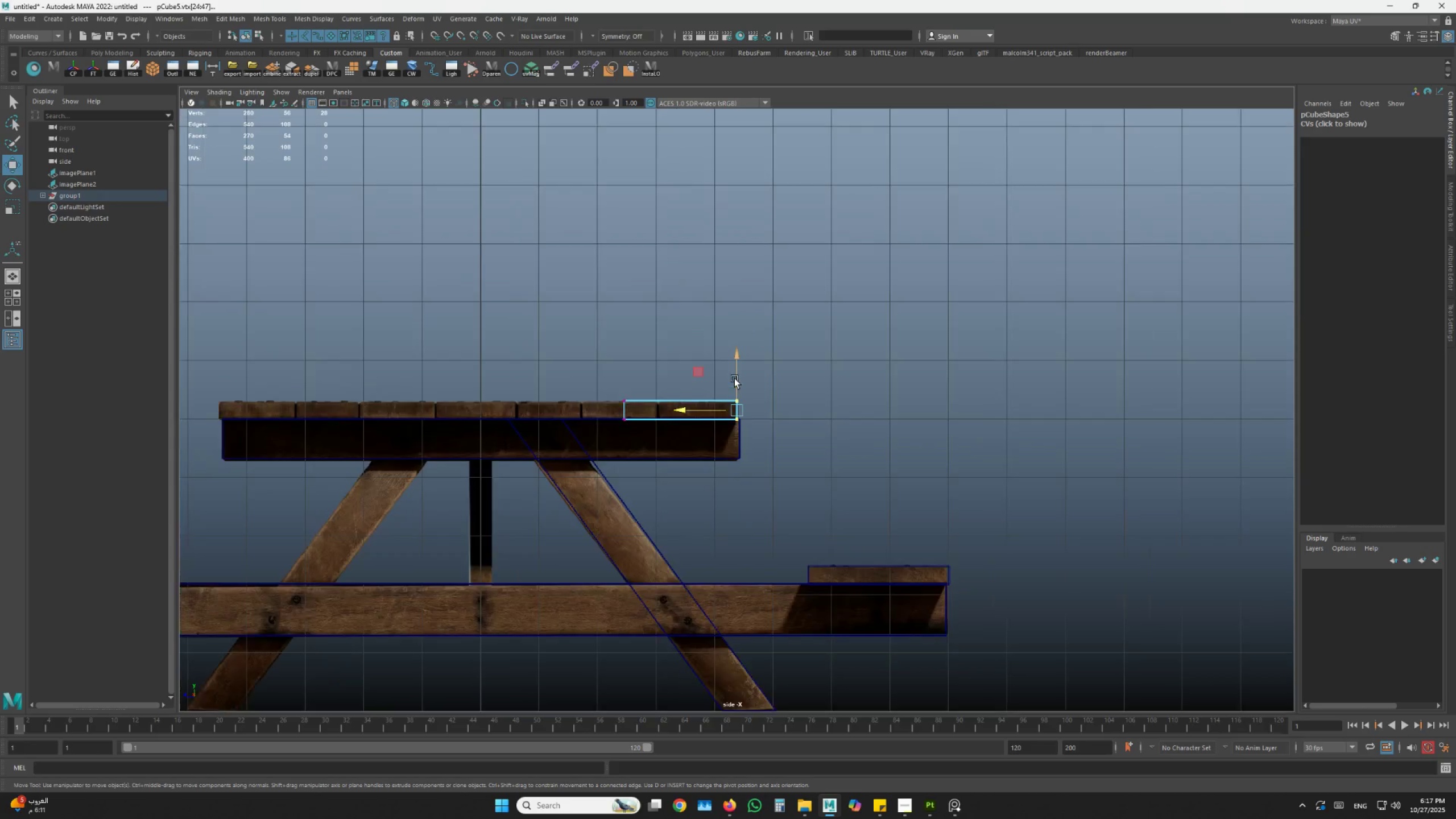 
left_click_drag(start_coordinate=[761, 361], to_coordinate=[734, 359])
 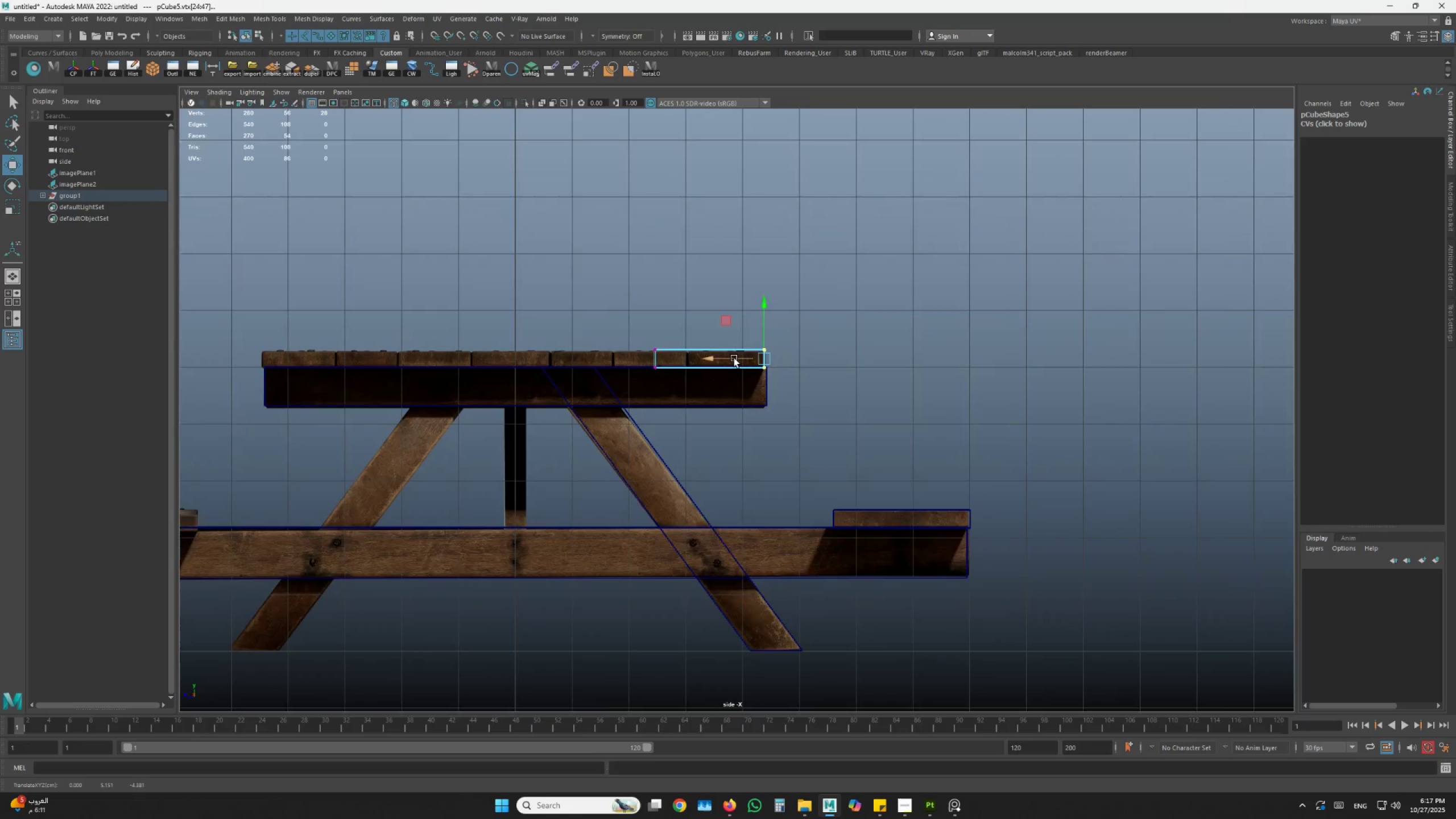 
scroll: coordinate [679, 412], scroll_direction: up, amount: 15.0
 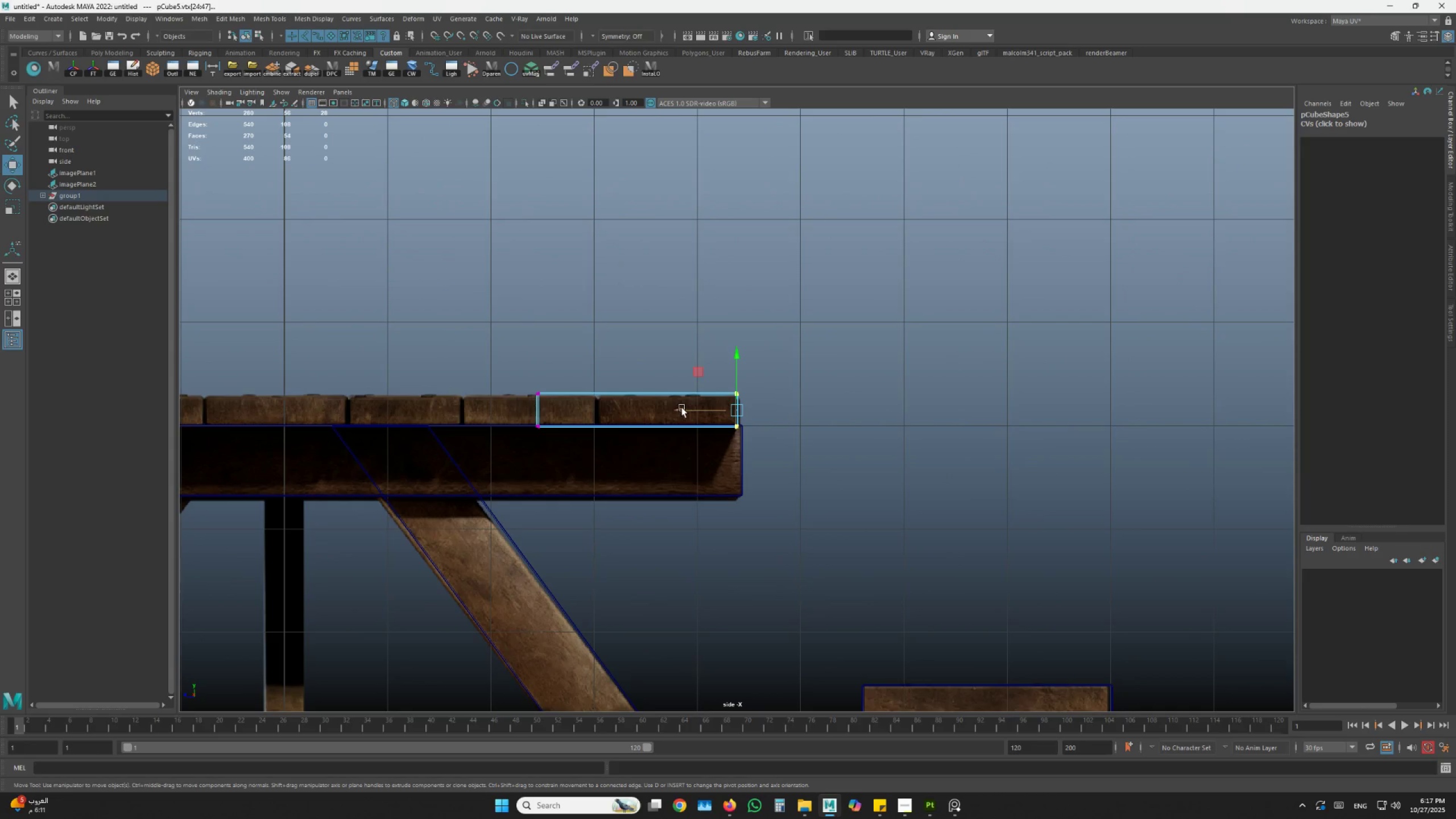 
left_click([684, 405])
 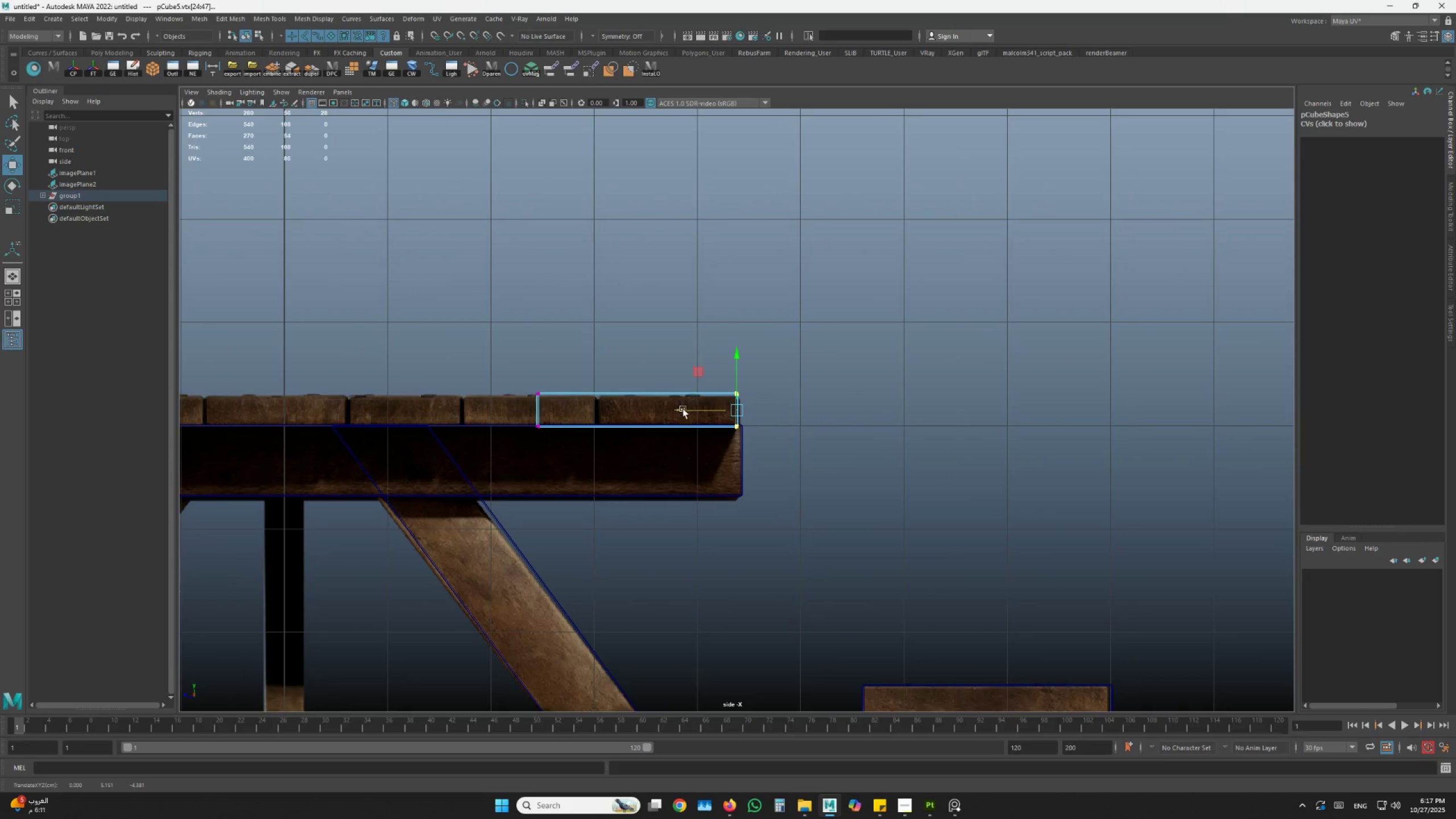 
key(F)
 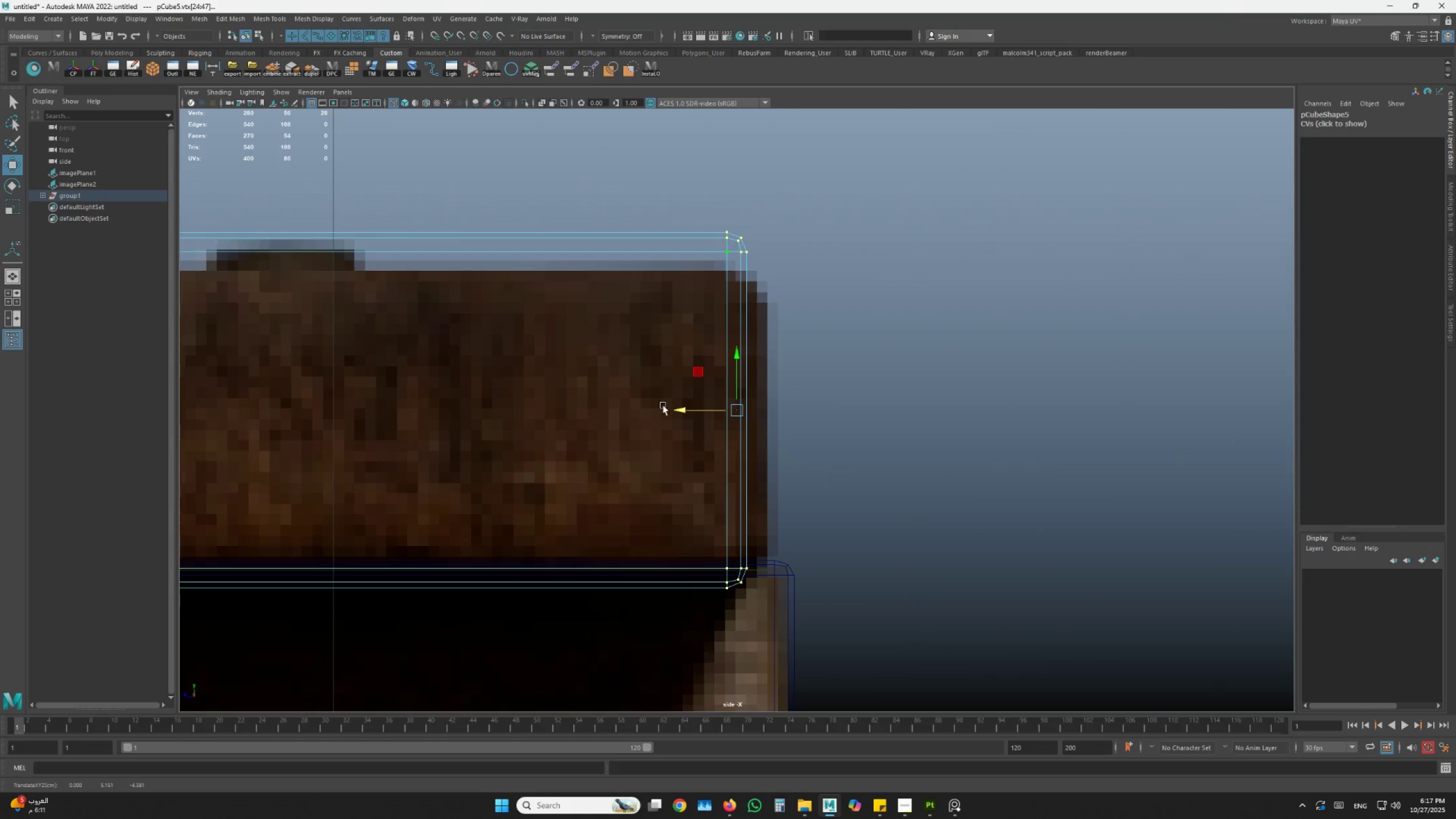 
left_click_drag(start_coordinate=[684, 406], to_coordinate=[705, 407])
 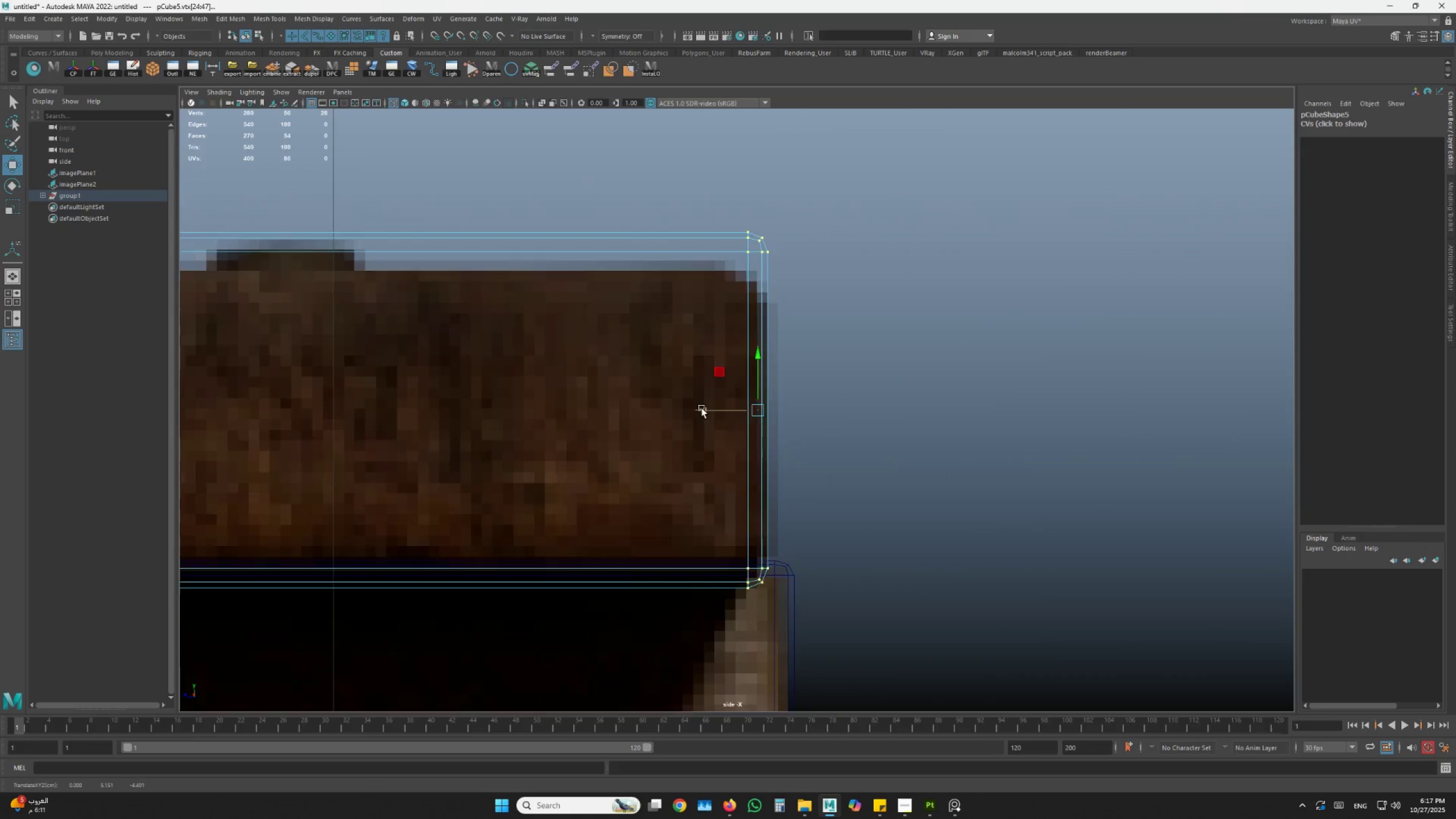 
scroll: coordinate [787, 438], scroll_direction: up, amount: 2.0
 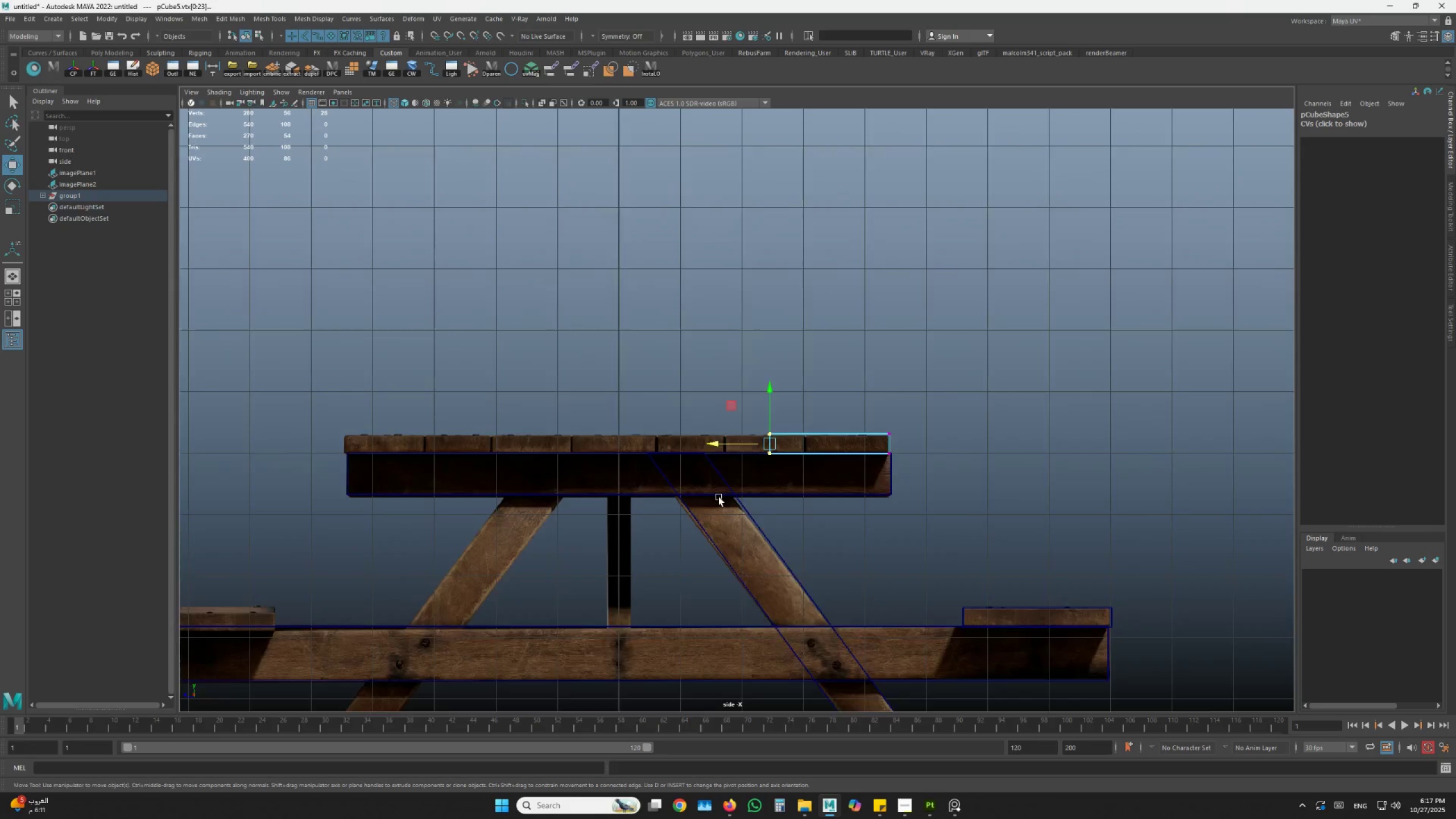 
hold_key(key=AltLeft, duration=0.42)
 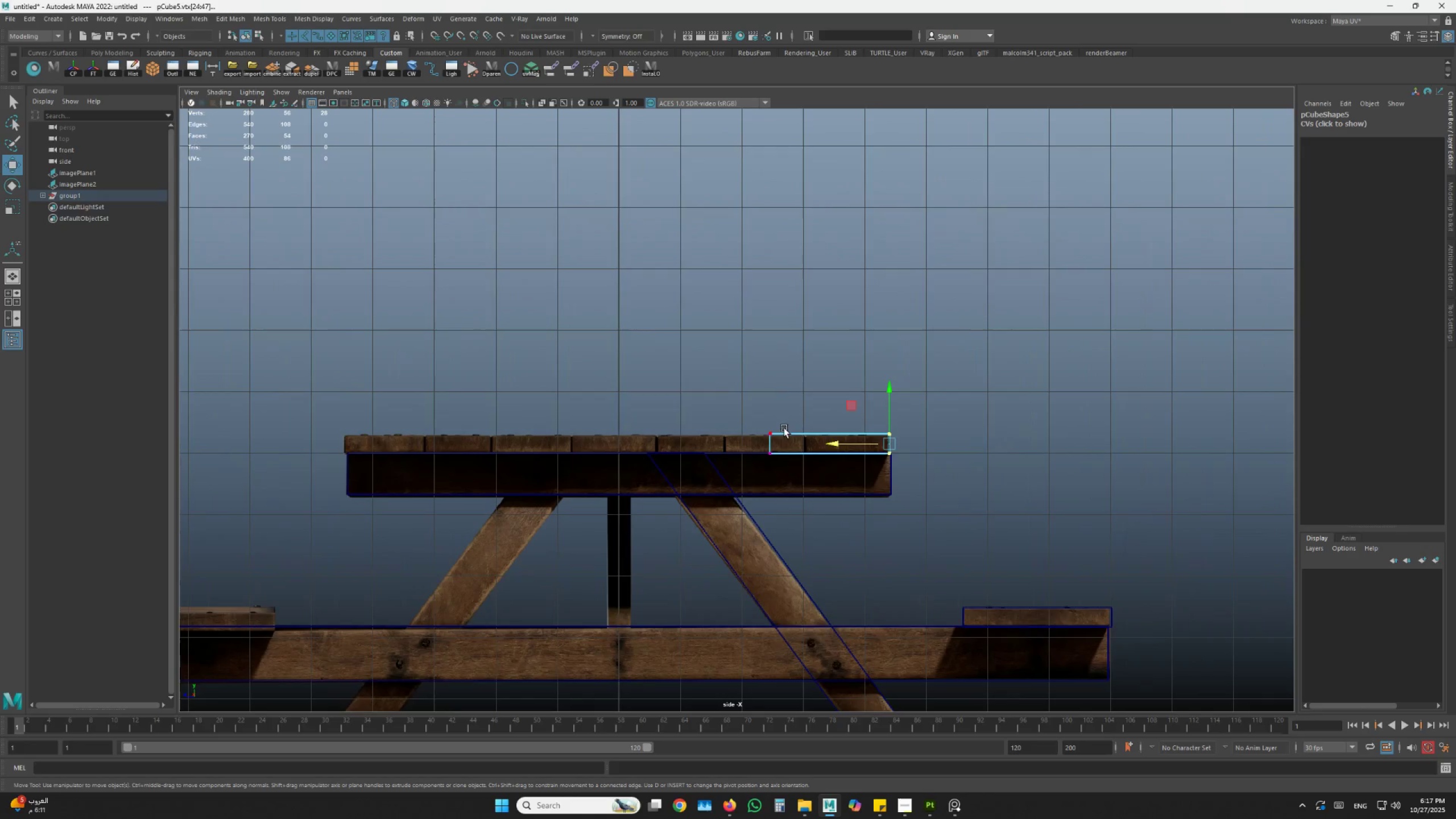 
left_click_drag(start_coordinate=[784, 415], to_coordinate=[718, 498])
 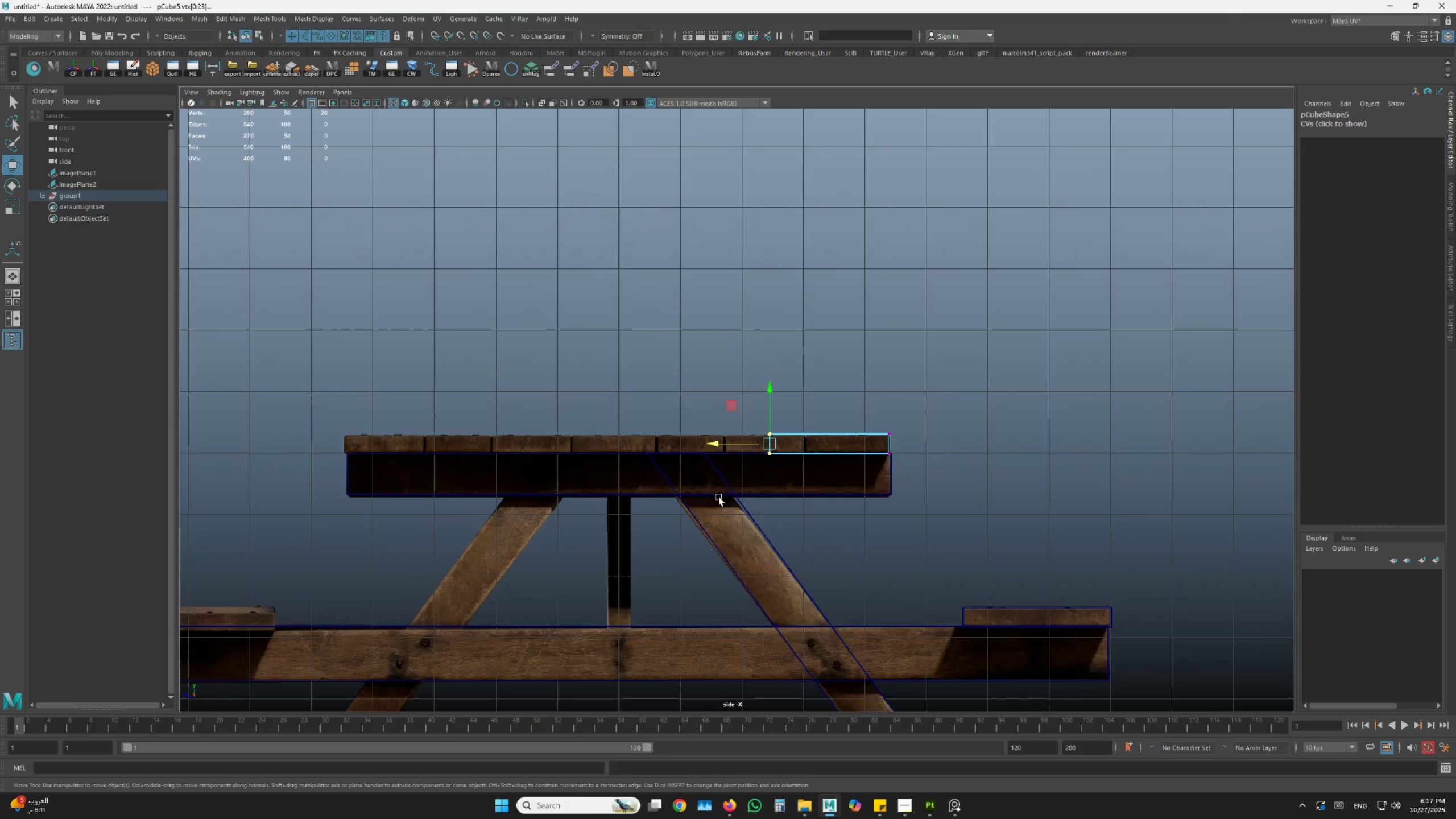 
key(F)
 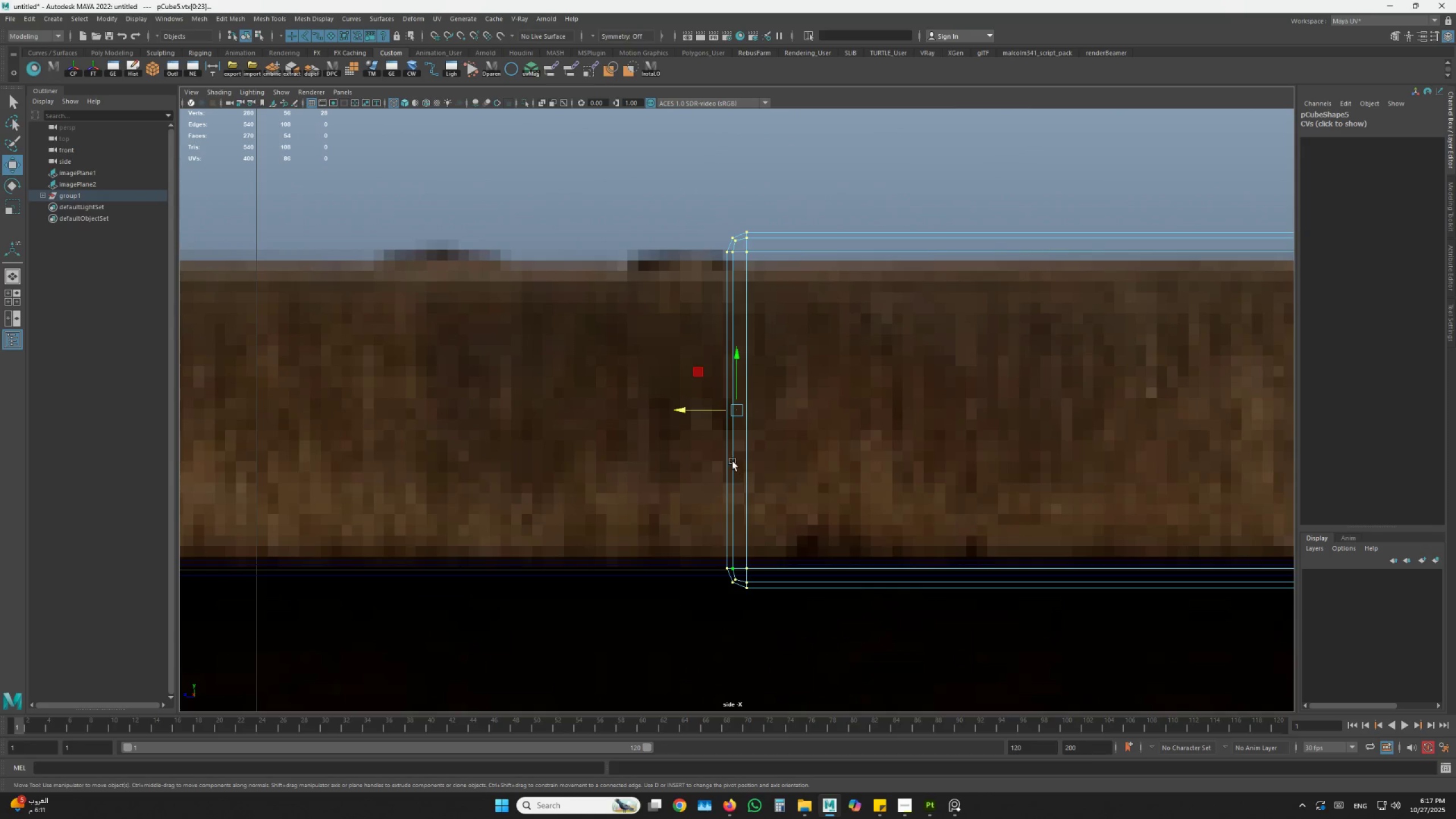 
scroll: coordinate [705, 456], scroll_direction: up, amount: 7.0
 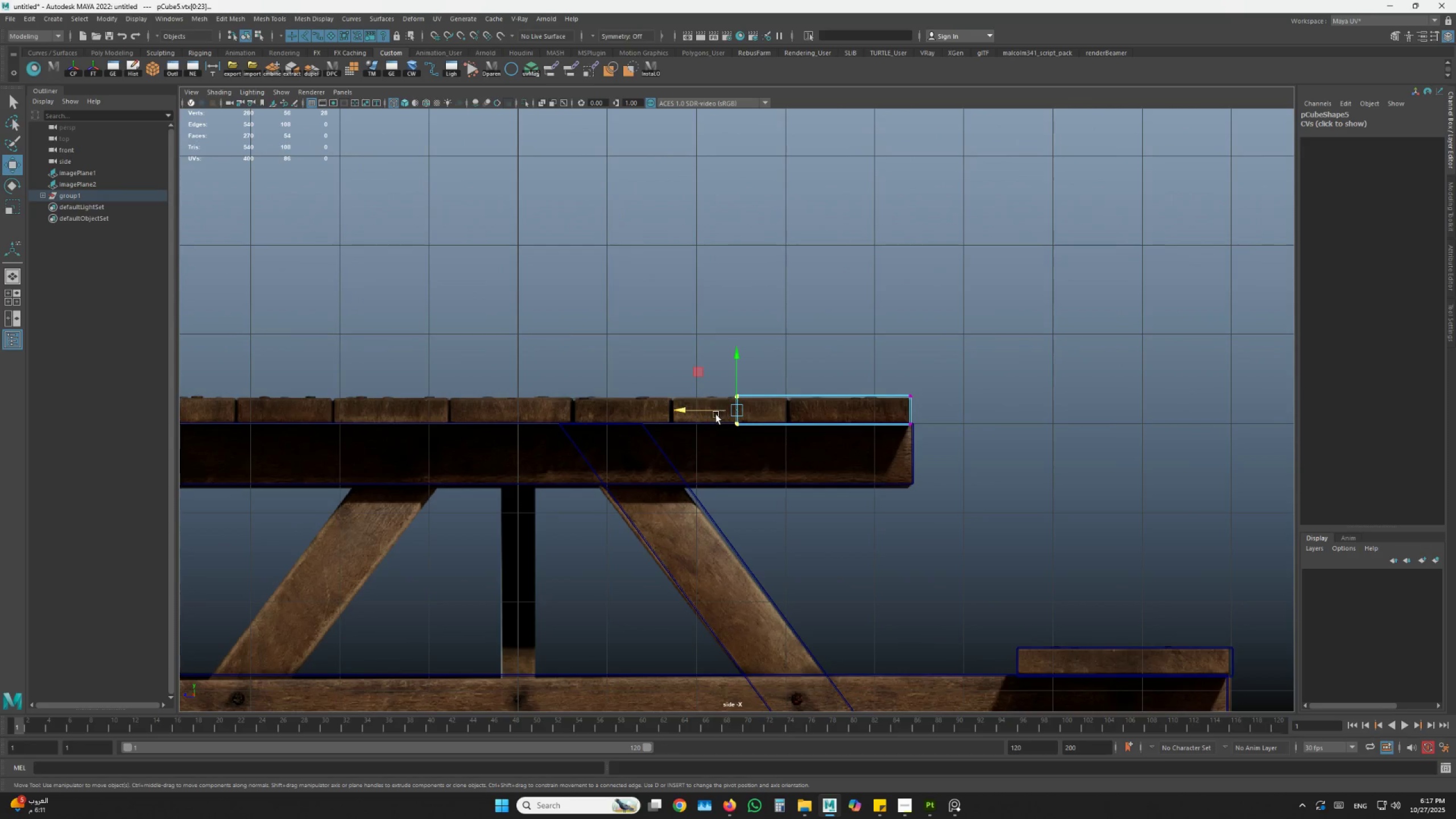 
key(Alt+AltLeft)
 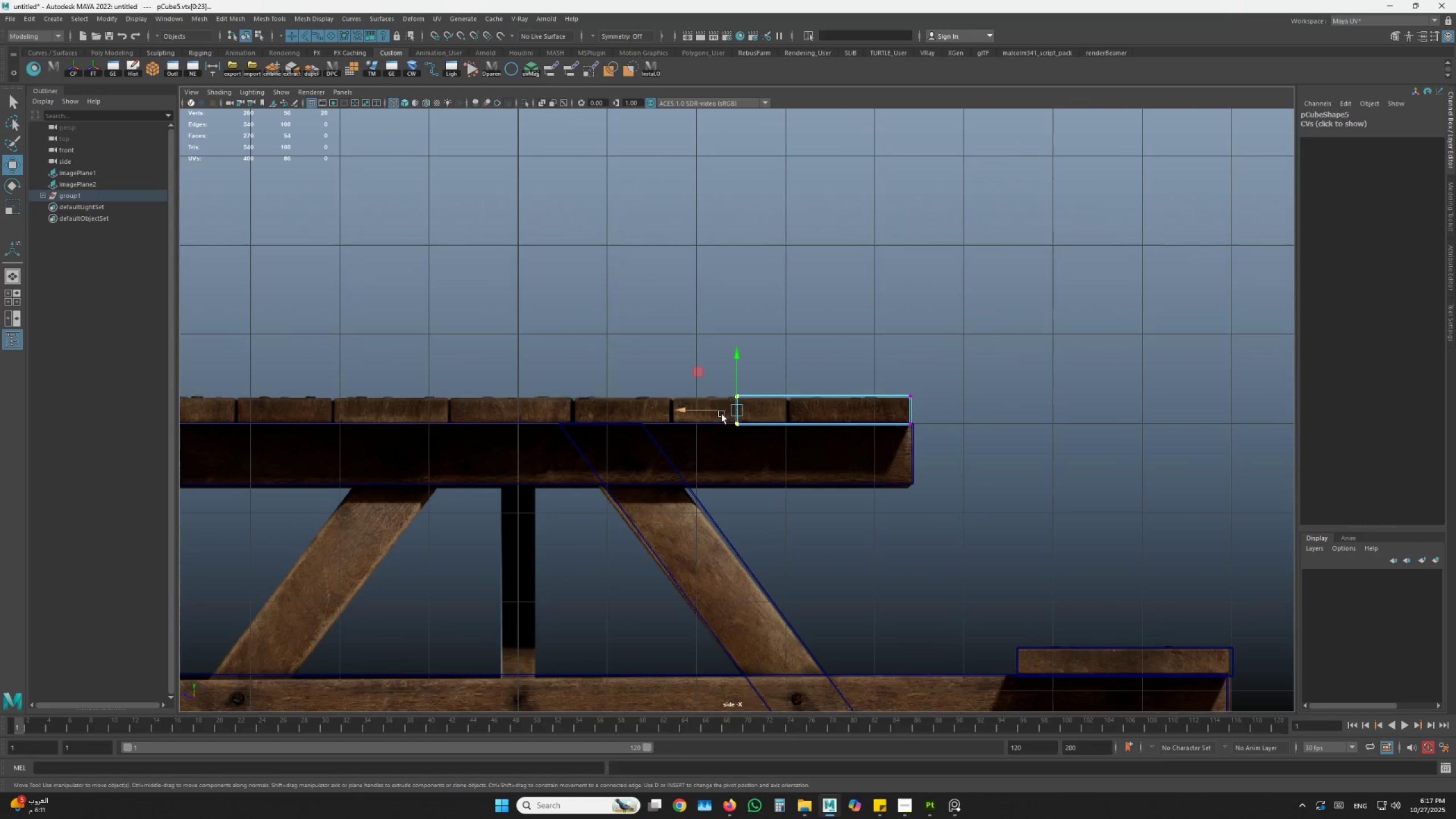 
left_click_drag(start_coordinate=[708, 414], to_coordinate=[760, 411])
 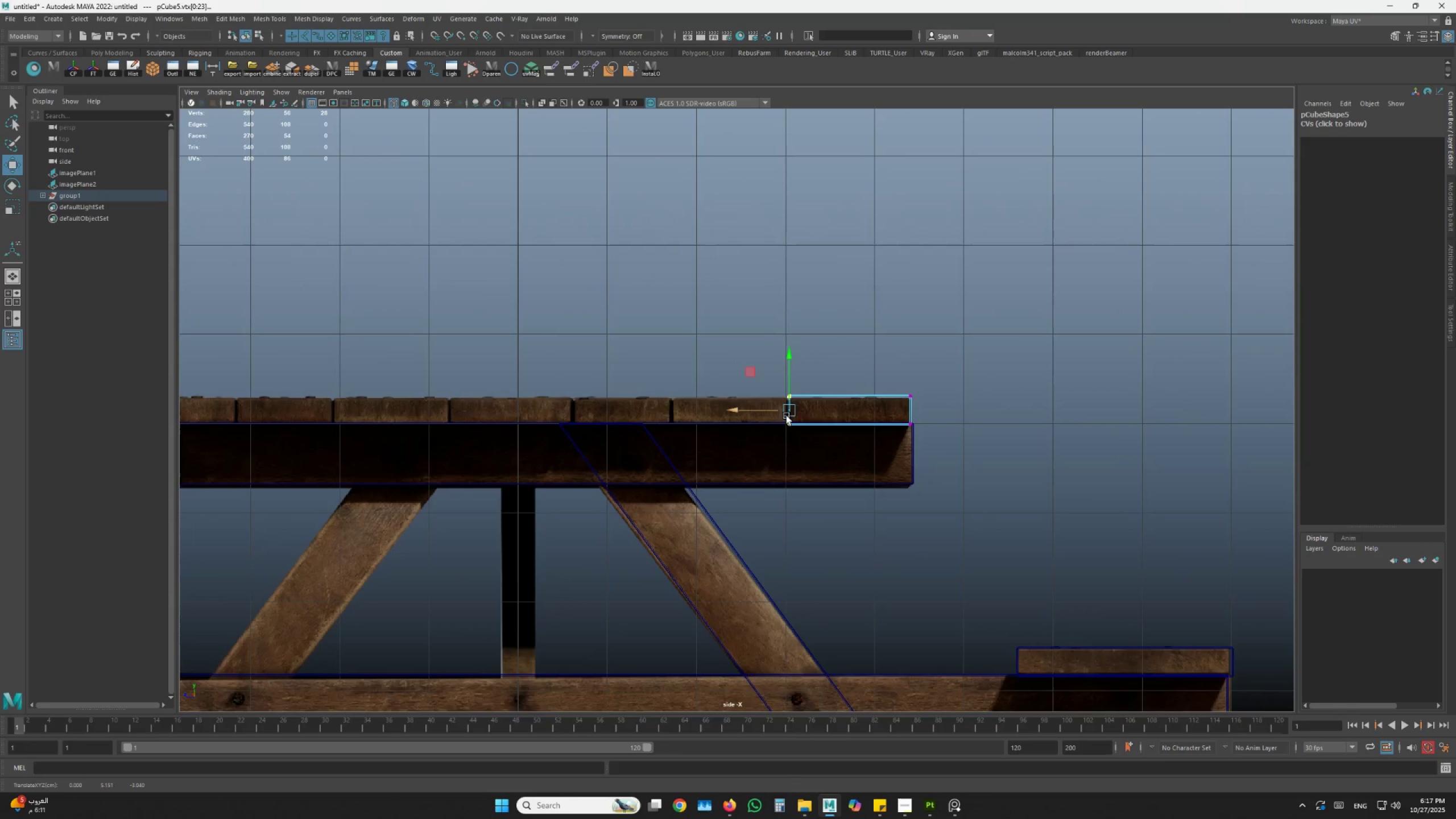 
hold_key(key=AltLeft, duration=0.48)
scroll: coordinate [849, 460], scroll_direction: up, amount: 14.0
 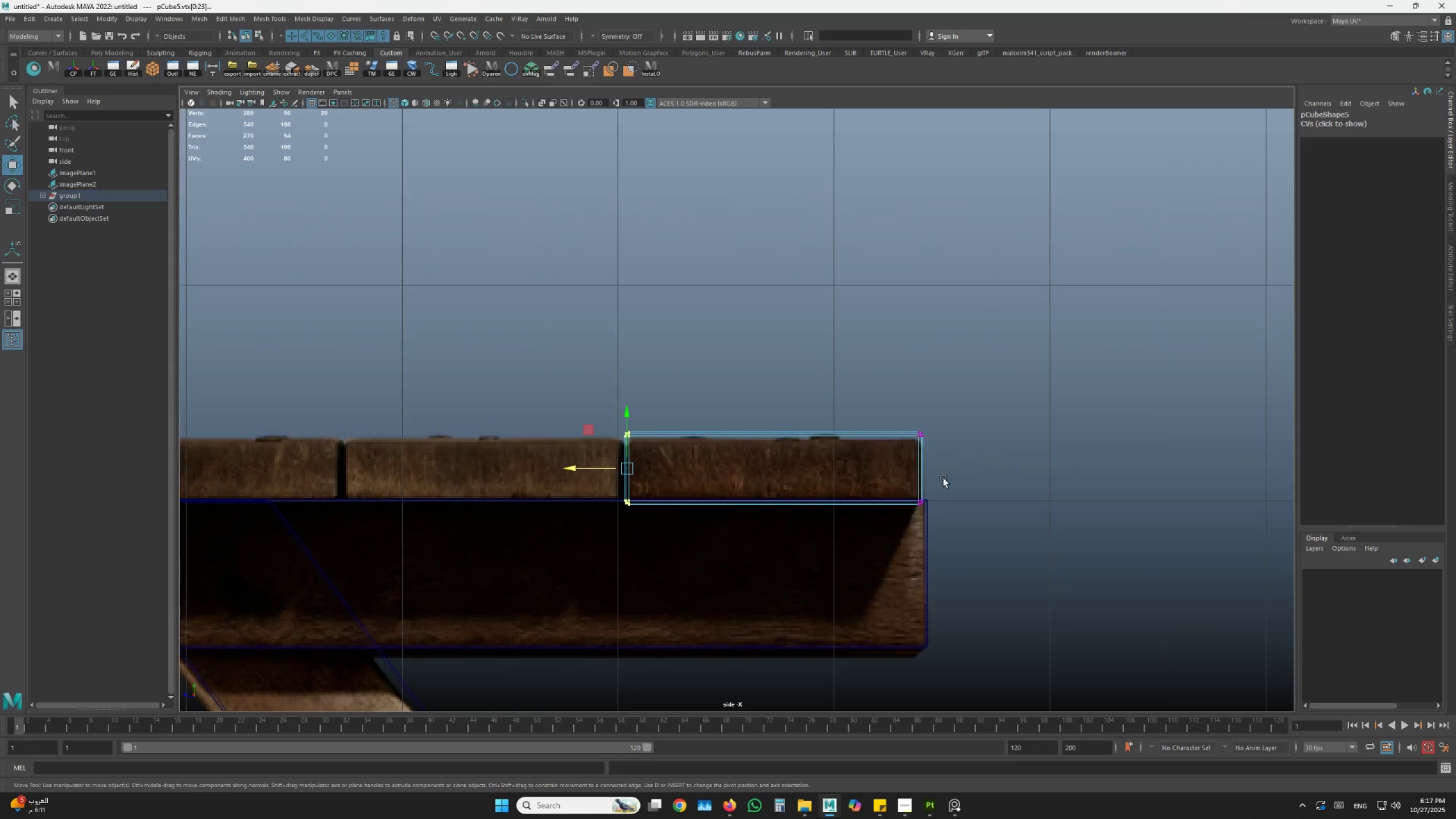 
left_click_drag(start_coordinate=[949, 478], to_coordinate=[595, 537])
 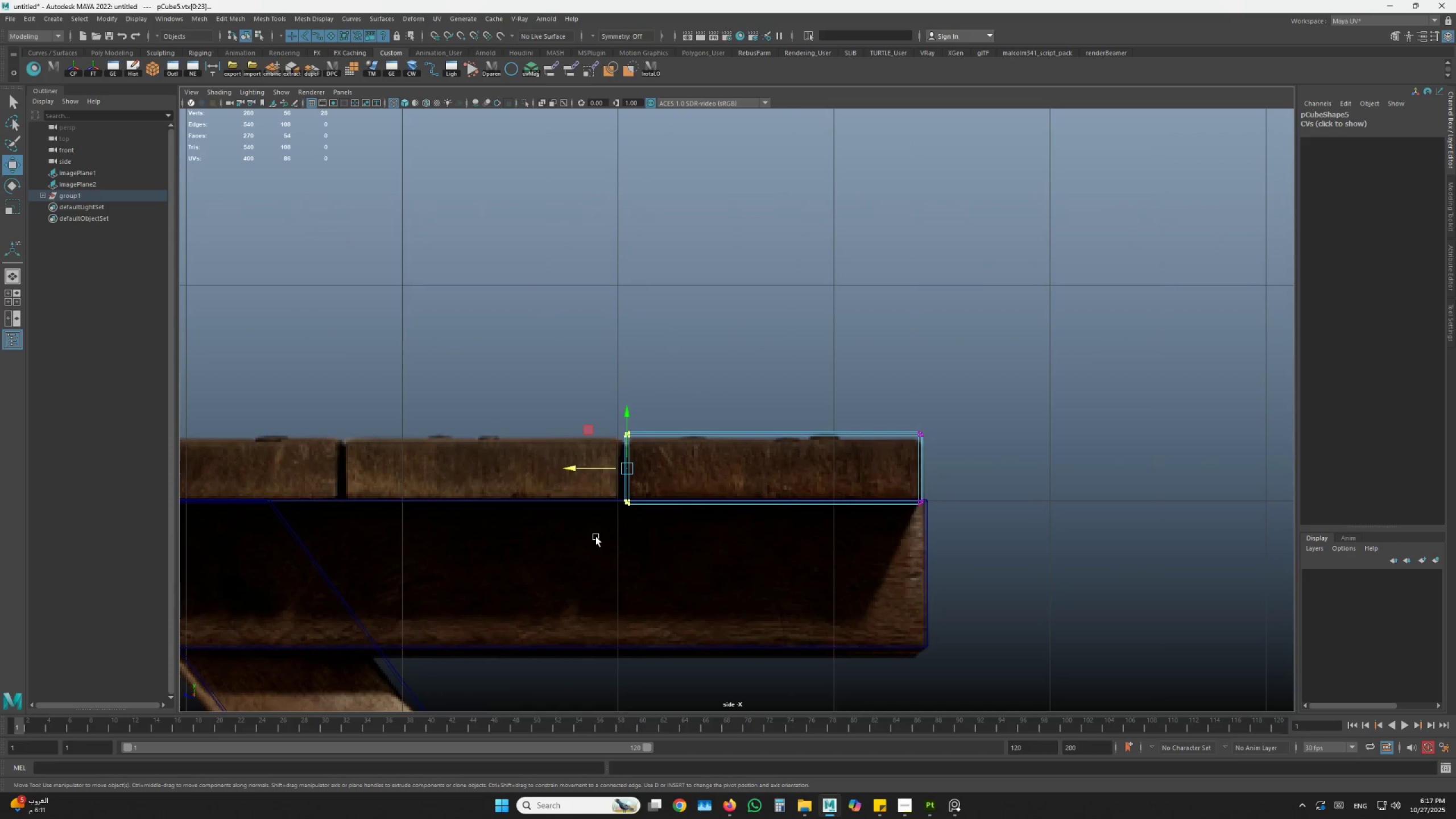 
key(W)
 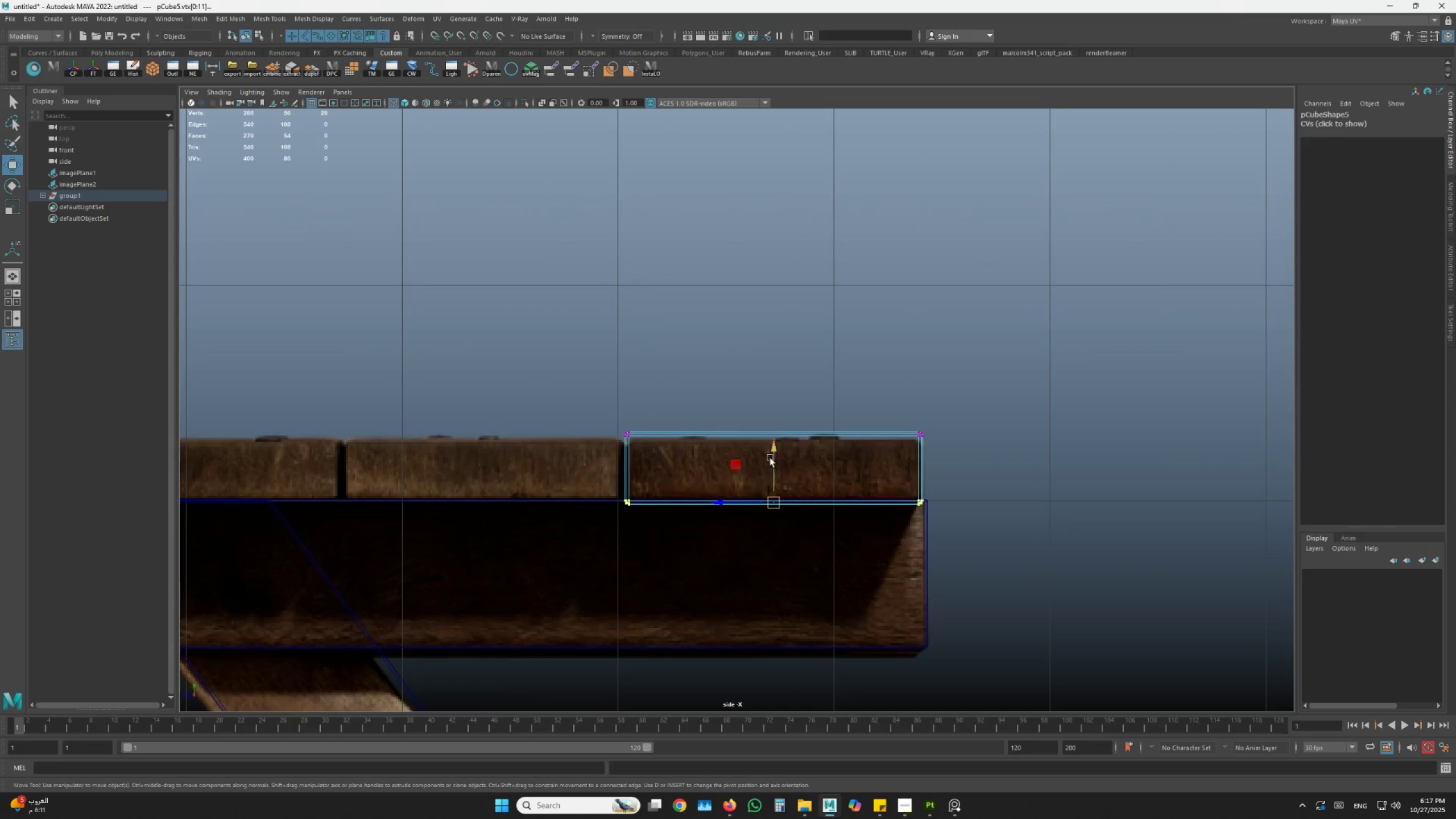 
left_click_drag(start_coordinate=[771, 464], to_coordinate=[772, 458])
 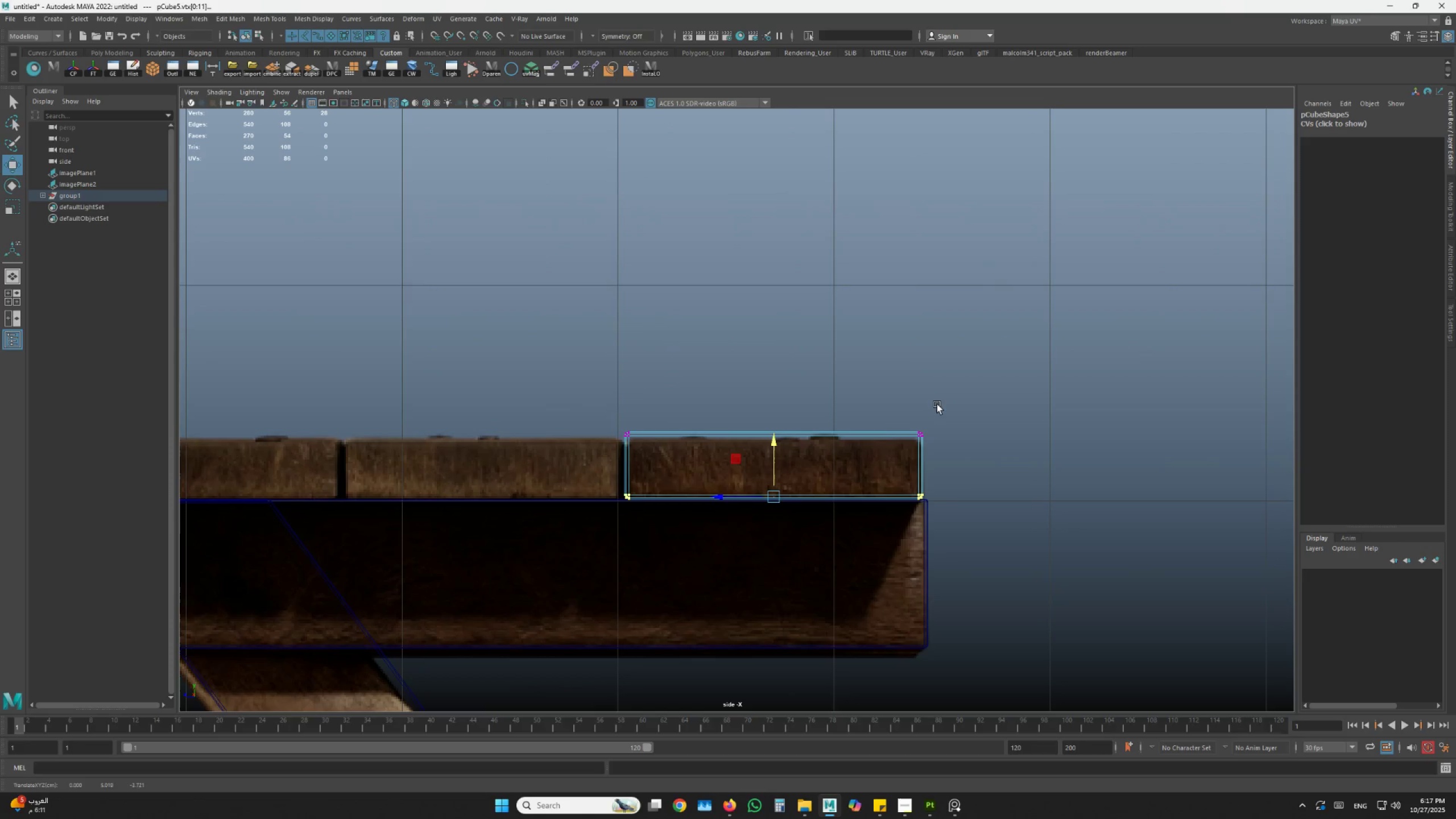 
left_click_drag(start_coordinate=[937, 404], to_coordinate=[615, 456])
 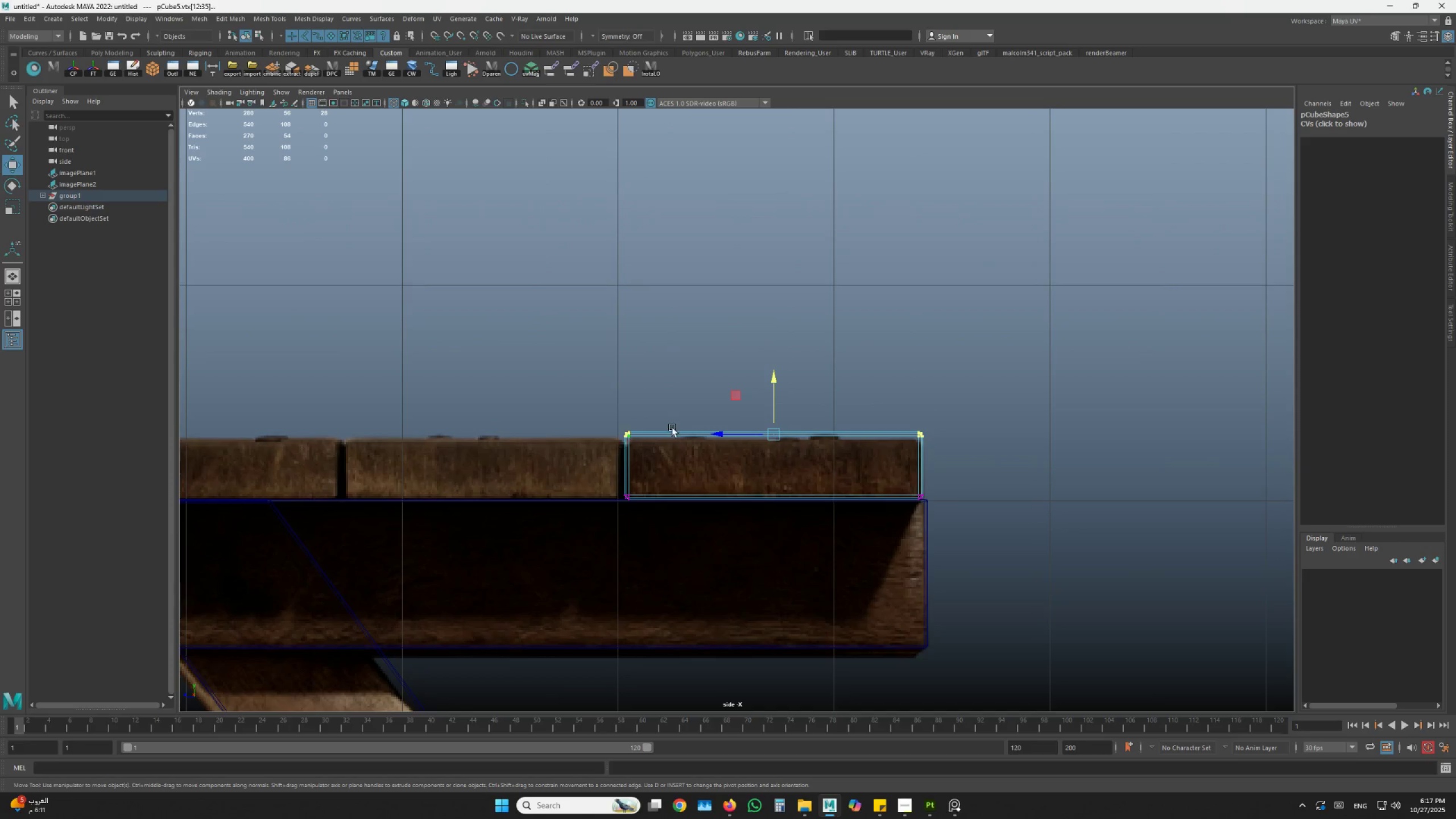 
key(W)
 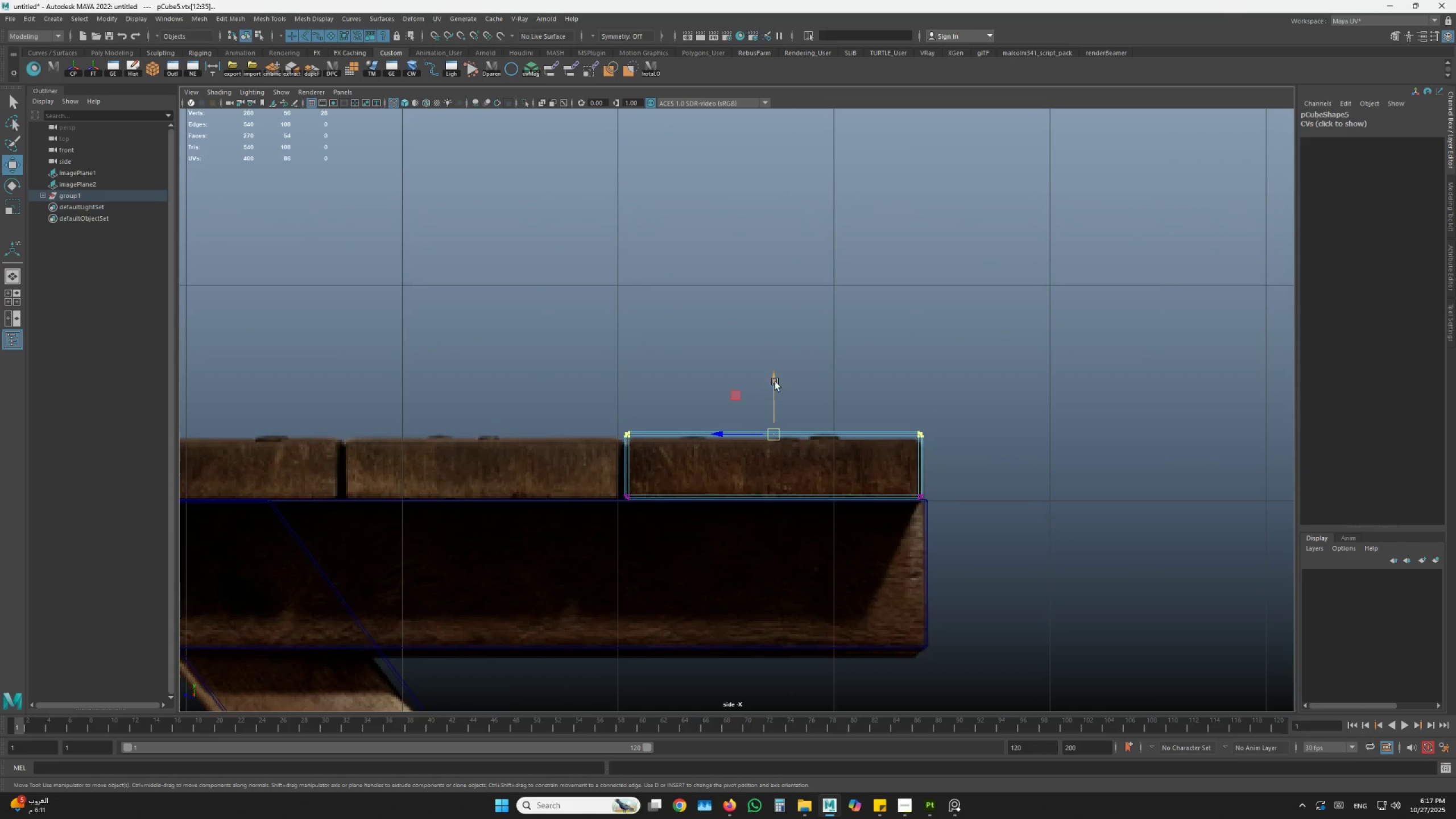 
left_click_drag(start_coordinate=[776, 381], to_coordinate=[777, 388])
 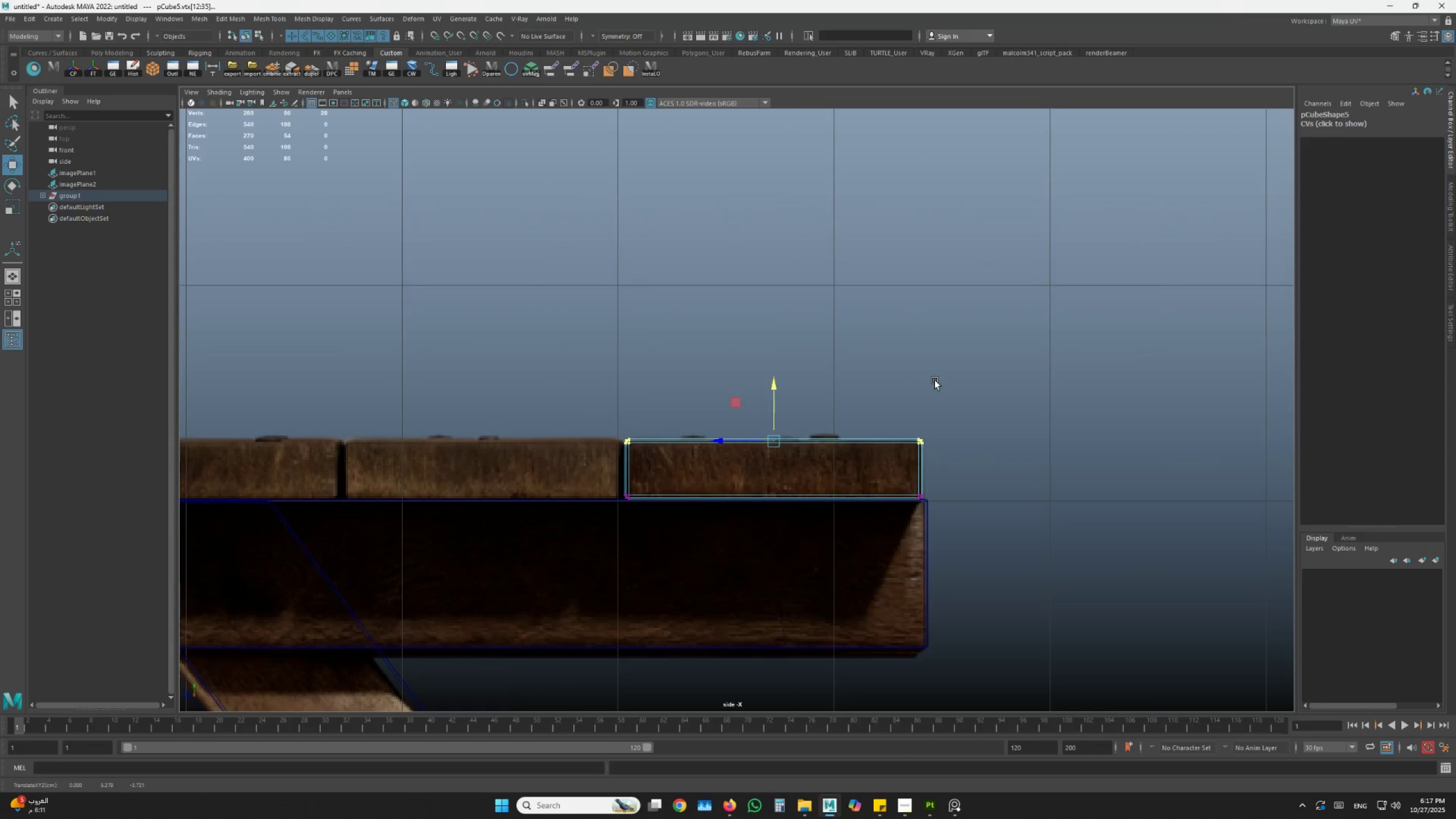 
key(Space)
 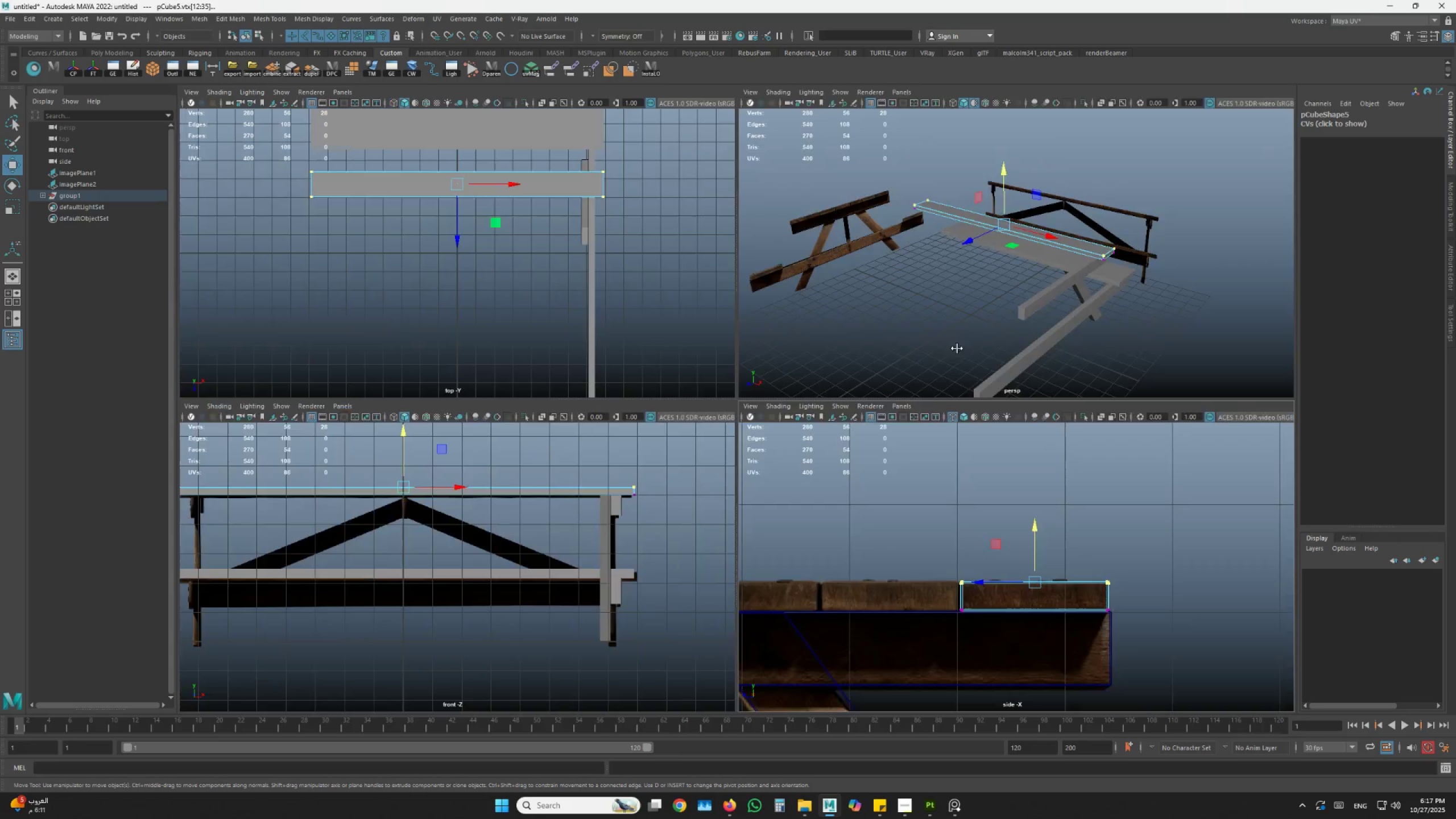 
key(Space)
 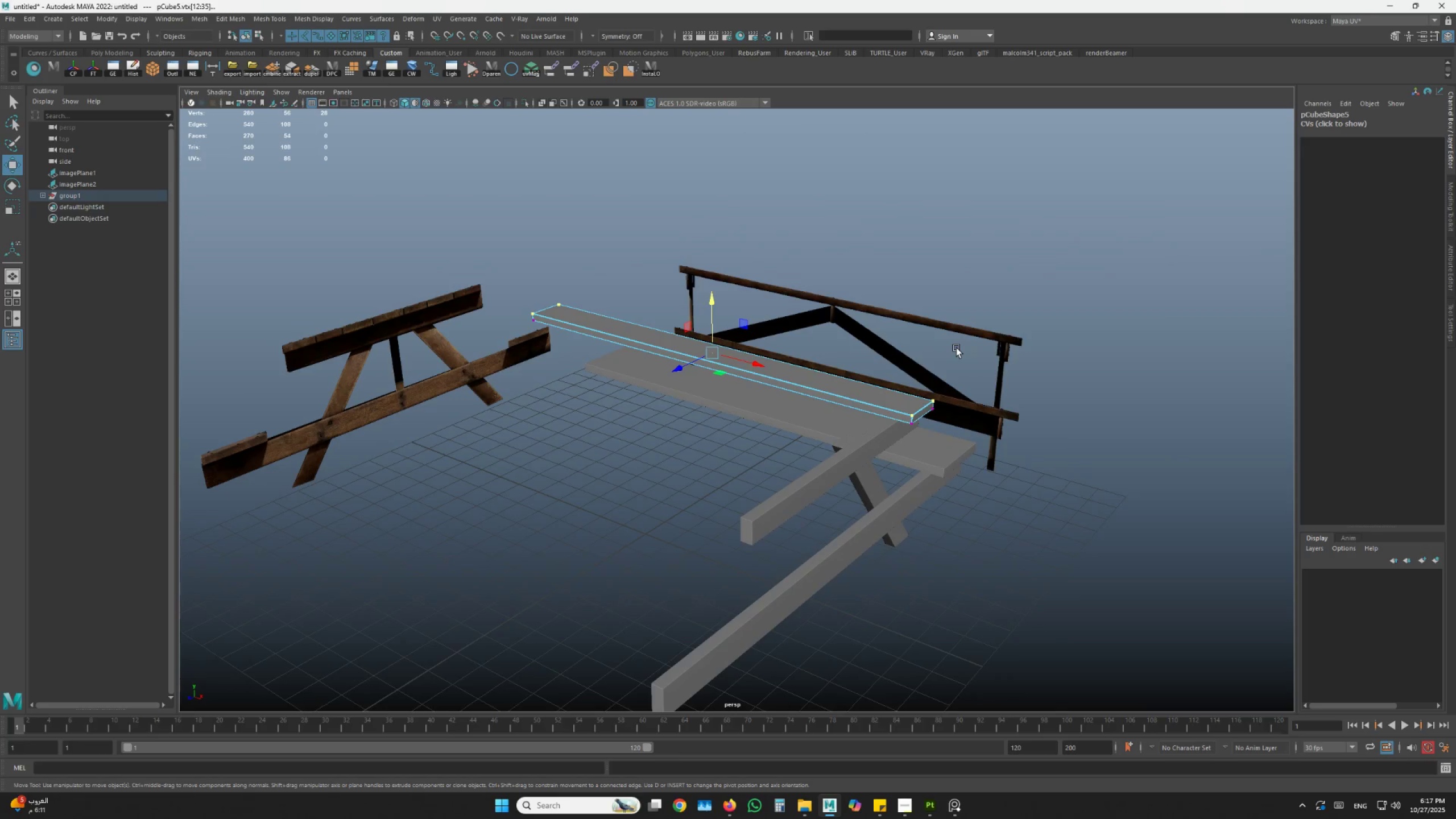 
hold_key(key=AltLeft, duration=1.55)
left_click_drag(start_coordinate=[909, 390], to_coordinate=[746, 410])
 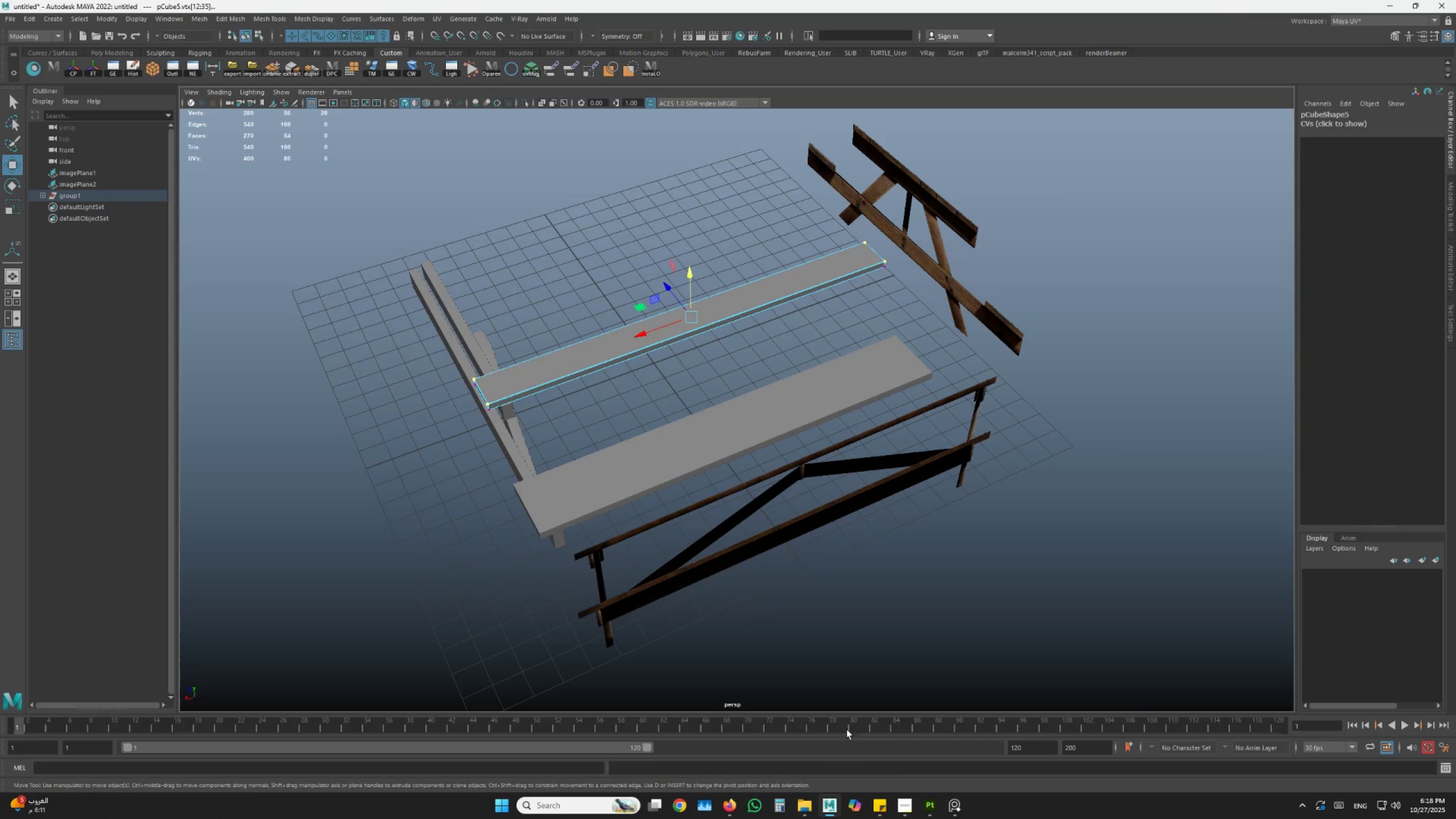 
hold_key(key=AltLeft, duration=4.34)
 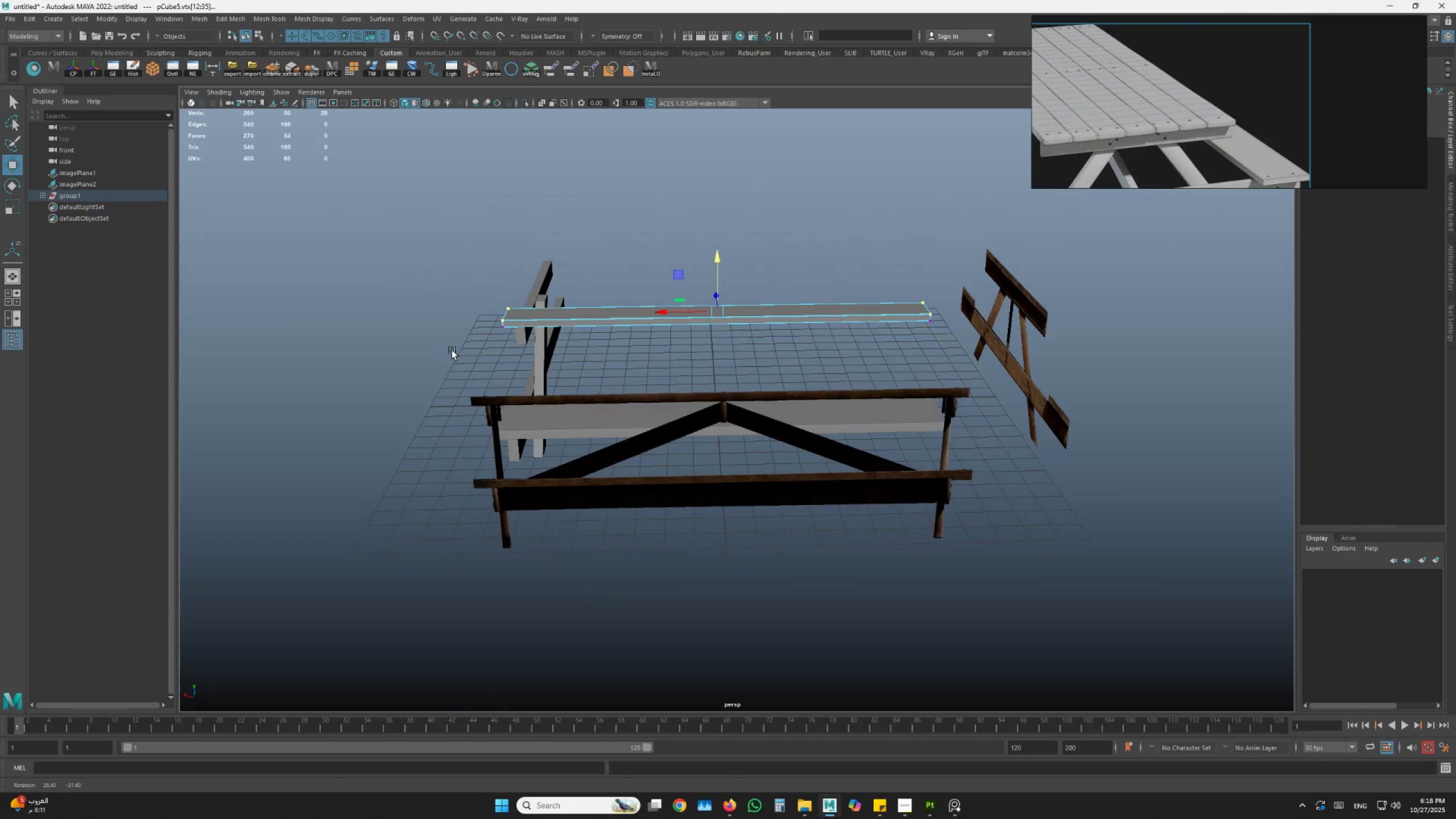 
hold_key(key=AltLeft, duration=1.5)
 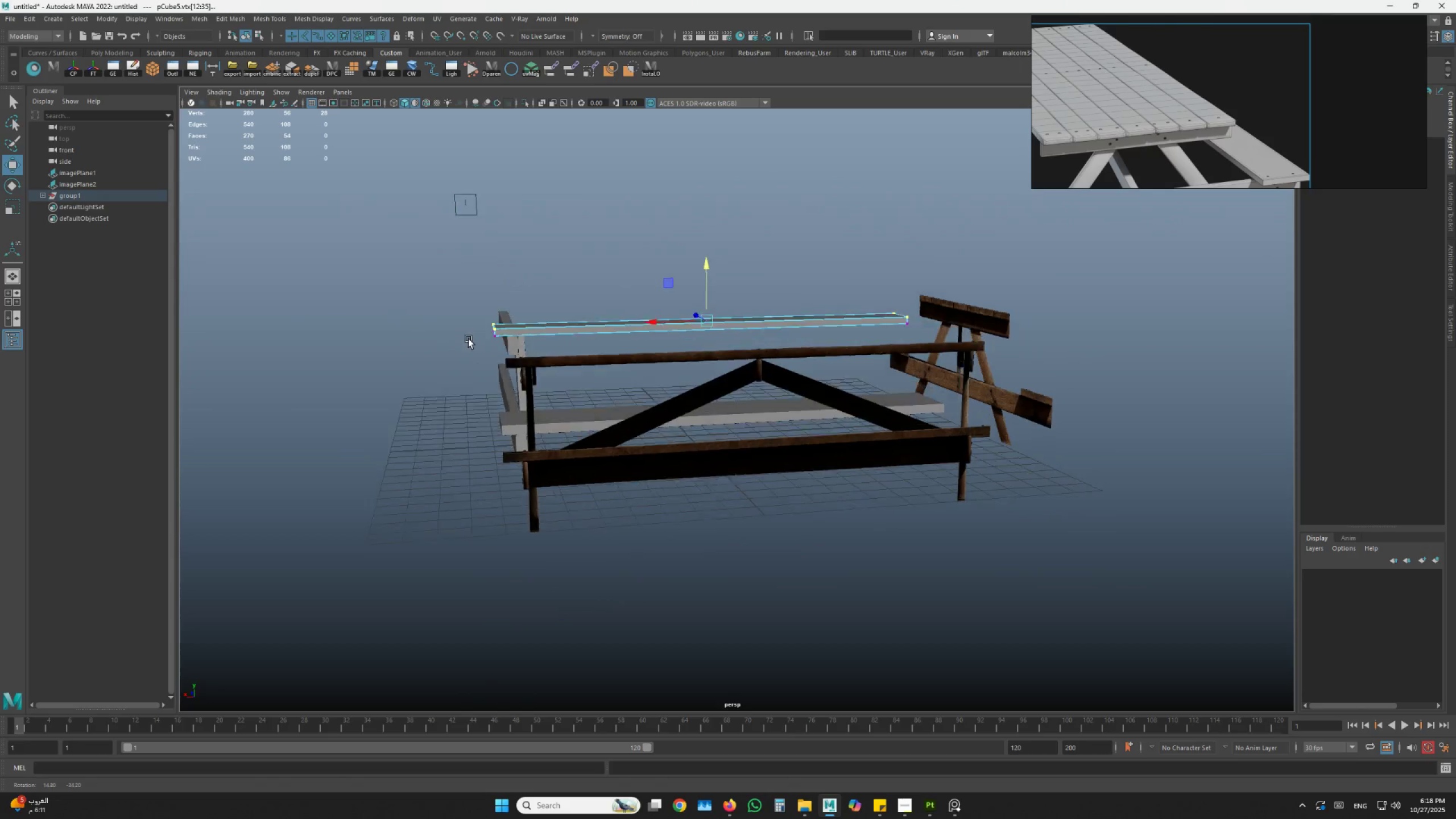 
hold_key(key=AltLeft, duration=0.94)
 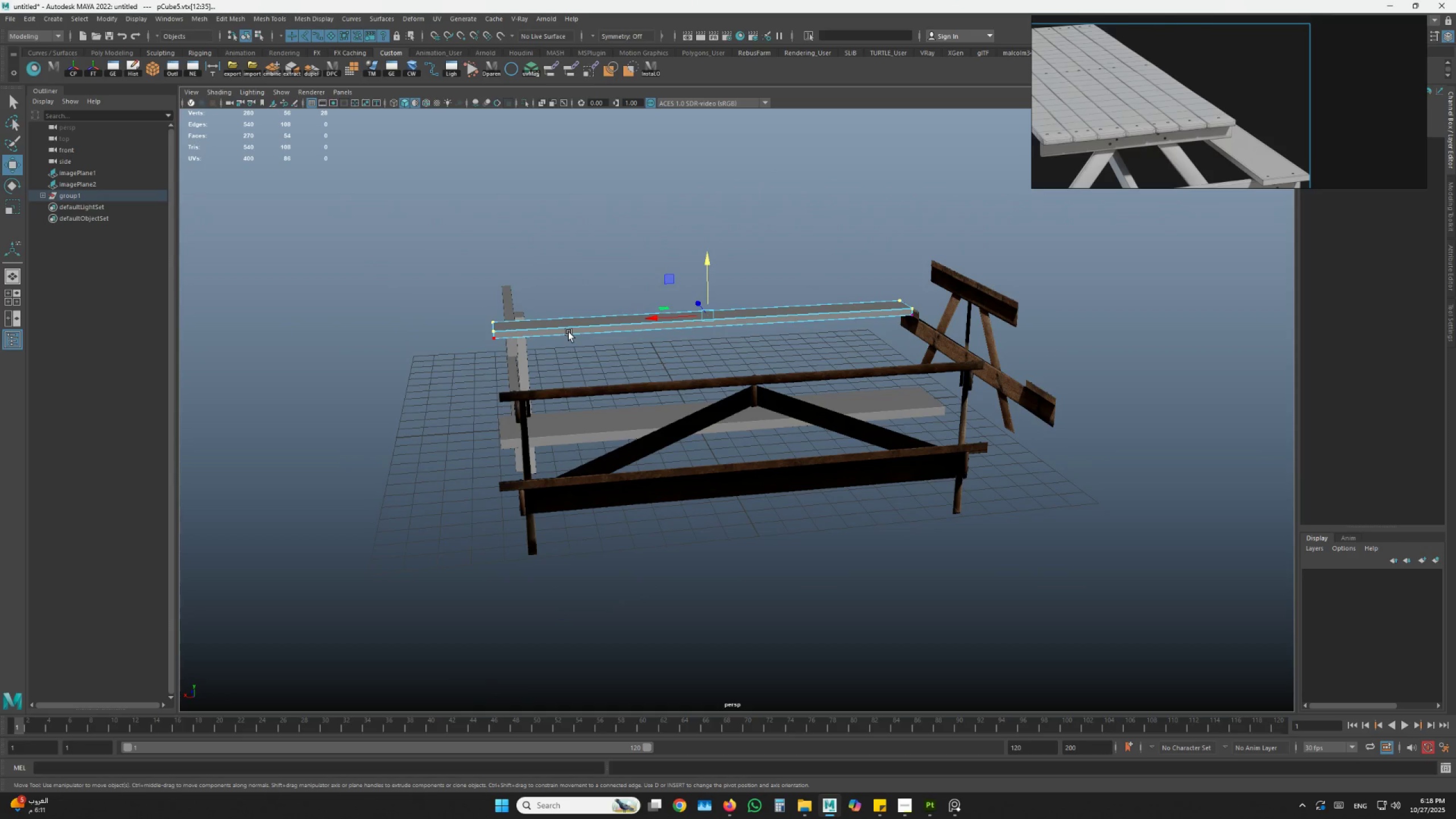 
hold_key(key=AltLeft, duration=1.5)
left_click_drag(start_coordinate=[580, 332], to_coordinate=[659, 353])
 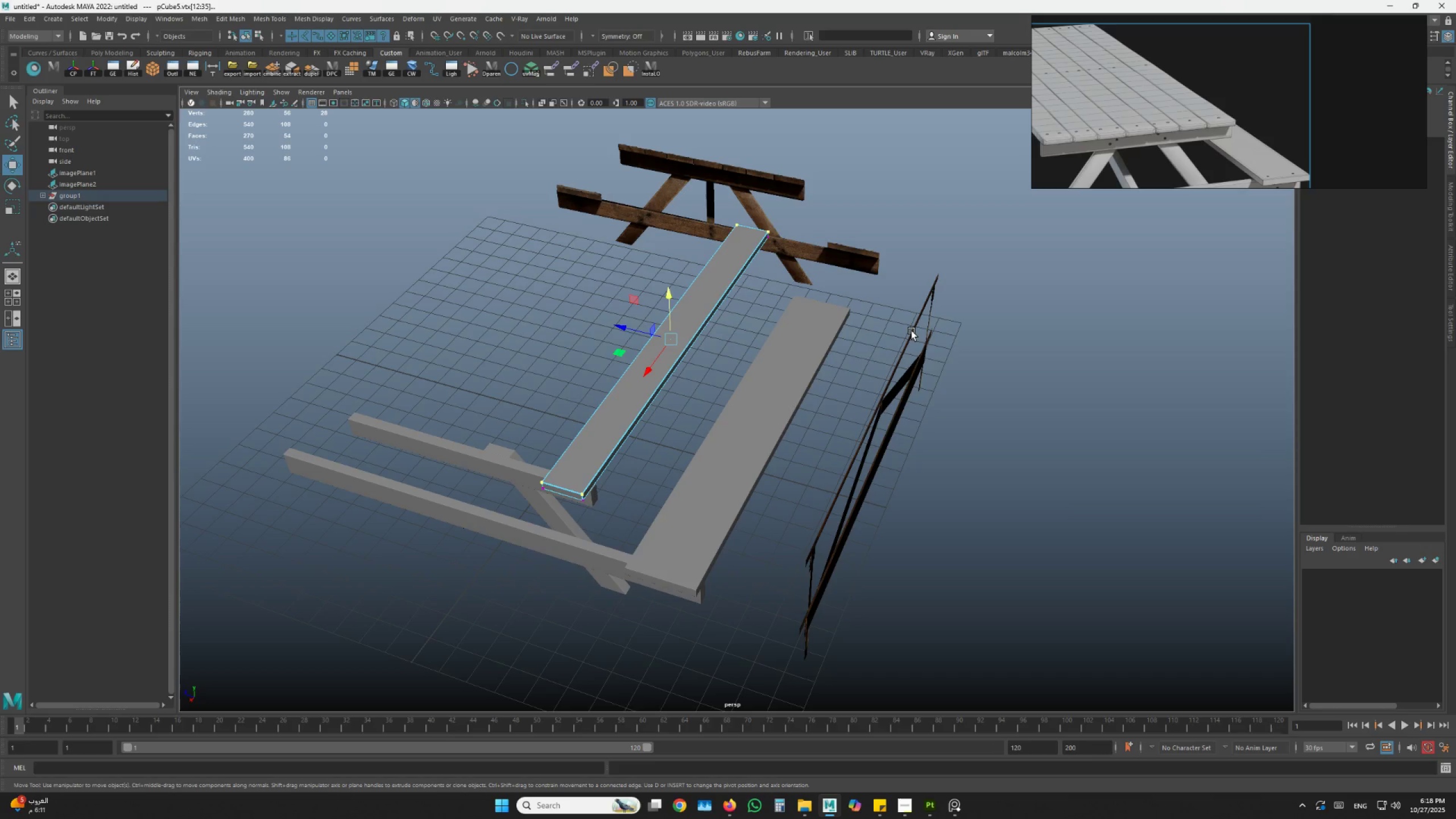 
hold_key(key=AltLeft, duration=1.5)
 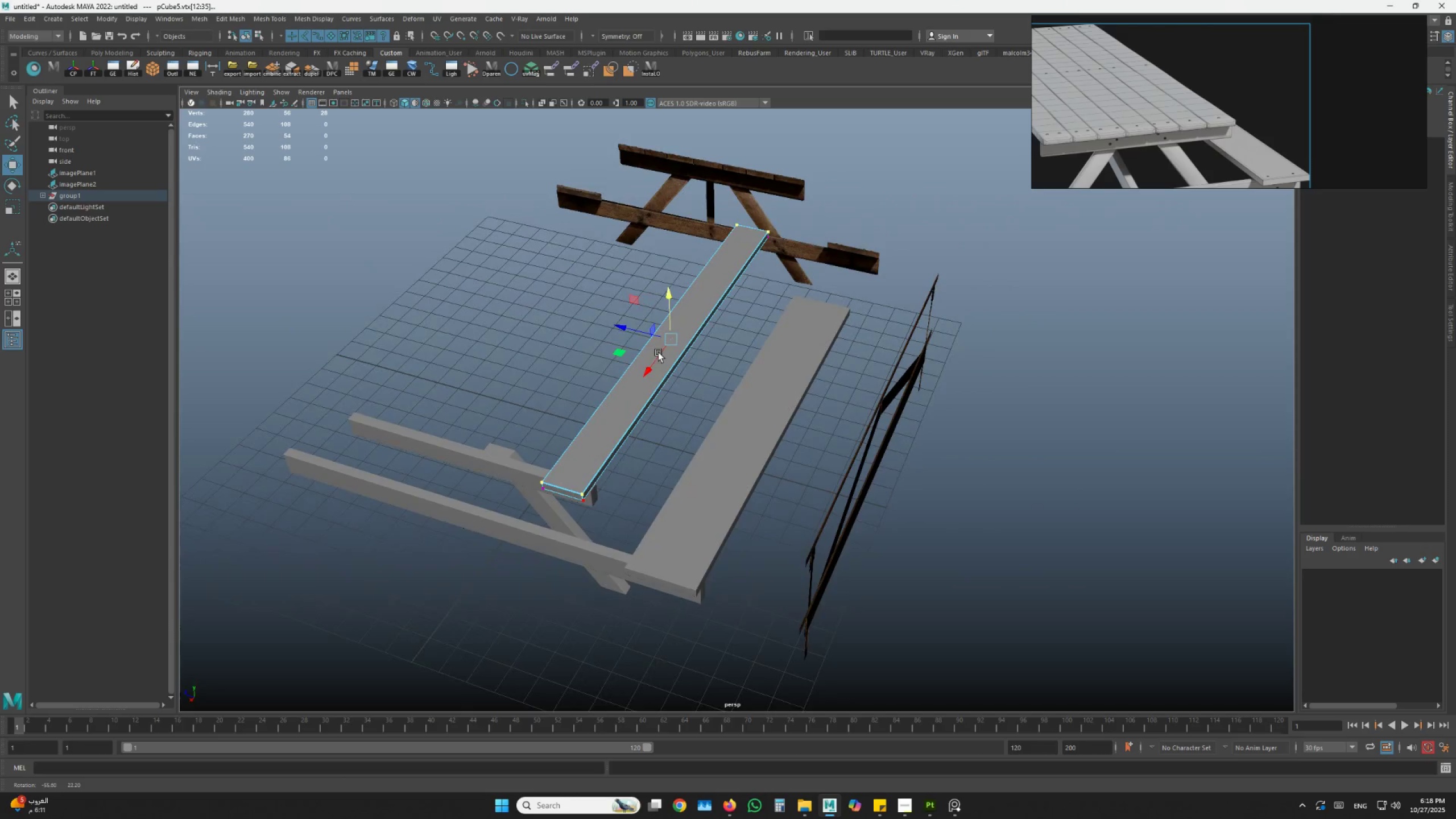 
hold_key(key=AltLeft, duration=1.41)
 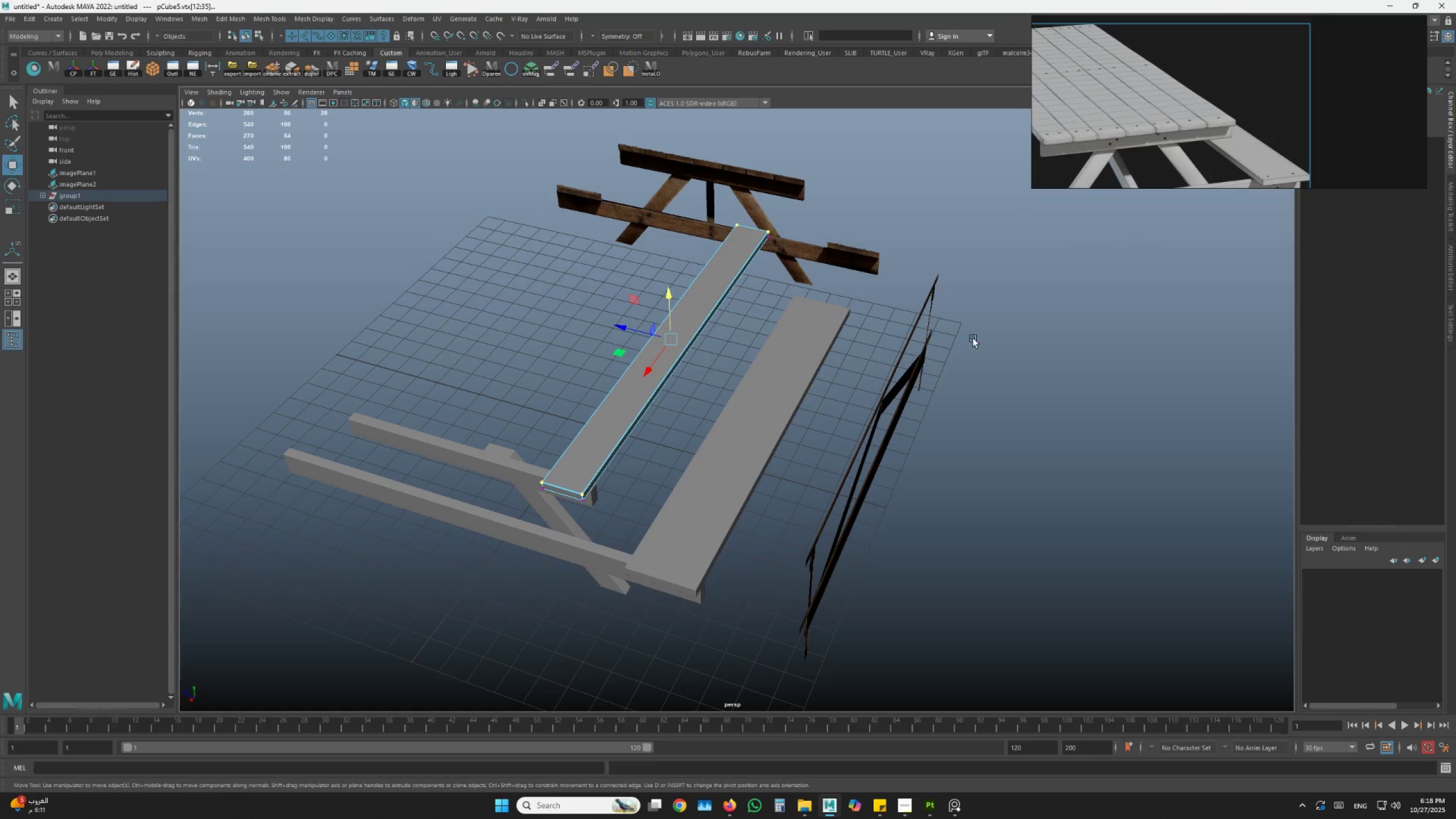 
scroll: coordinate [1294, 84], scroll_direction: down, amount: 5.0
 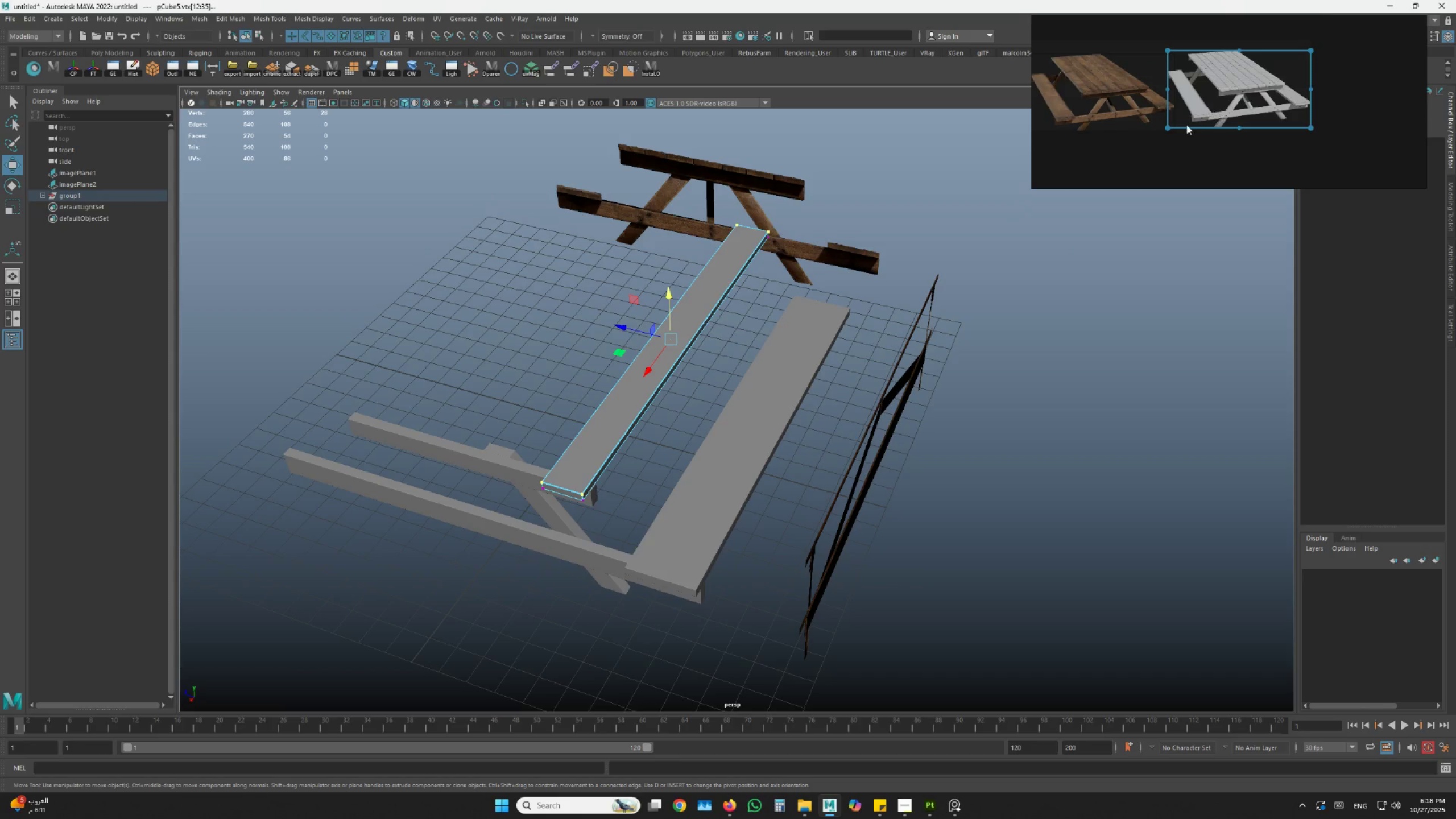 
hold_key(key=AltLeft, duration=0.34)
 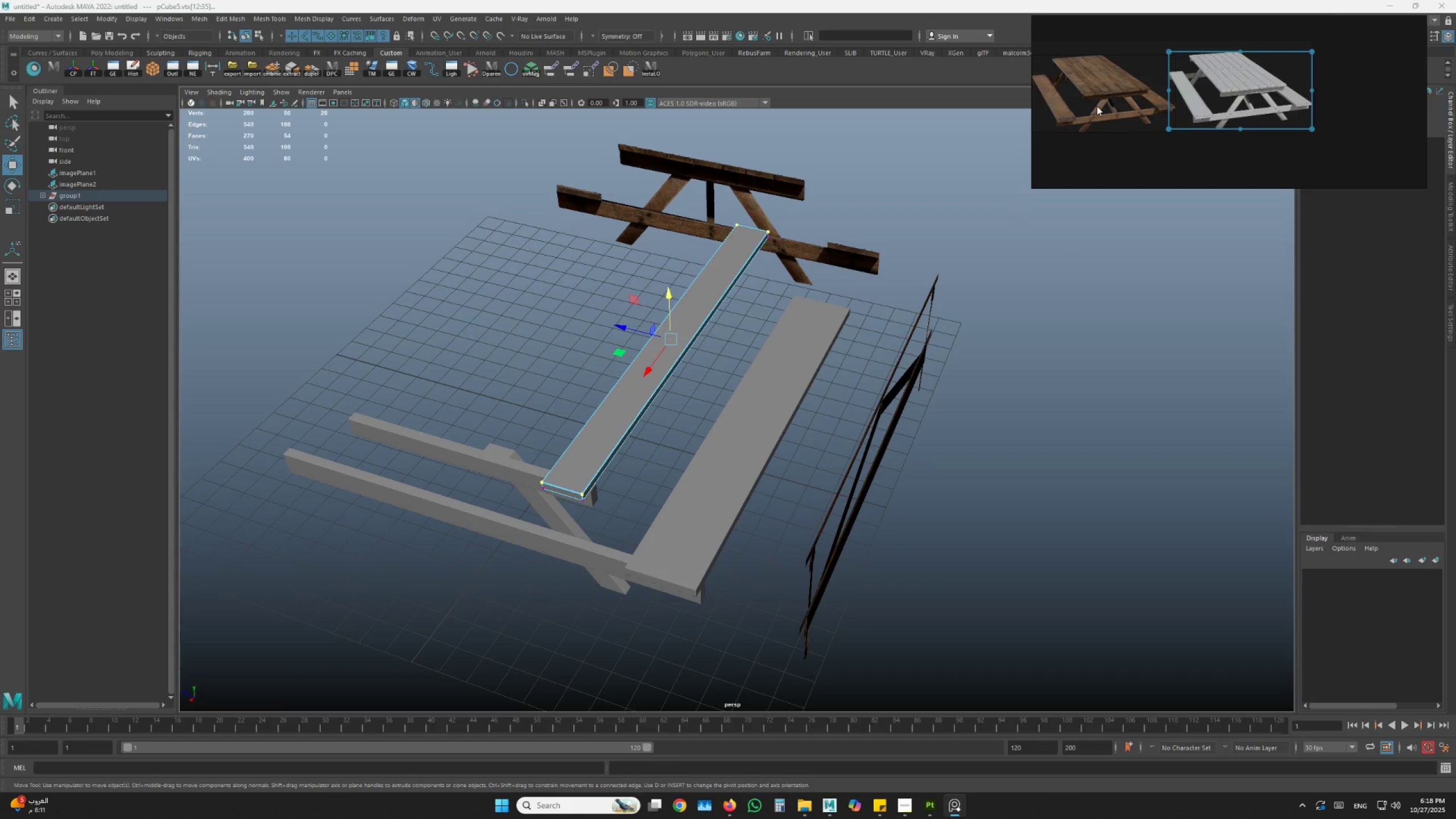 
scroll: coordinate [1097, 106], scroll_direction: up, amount: 3.0
 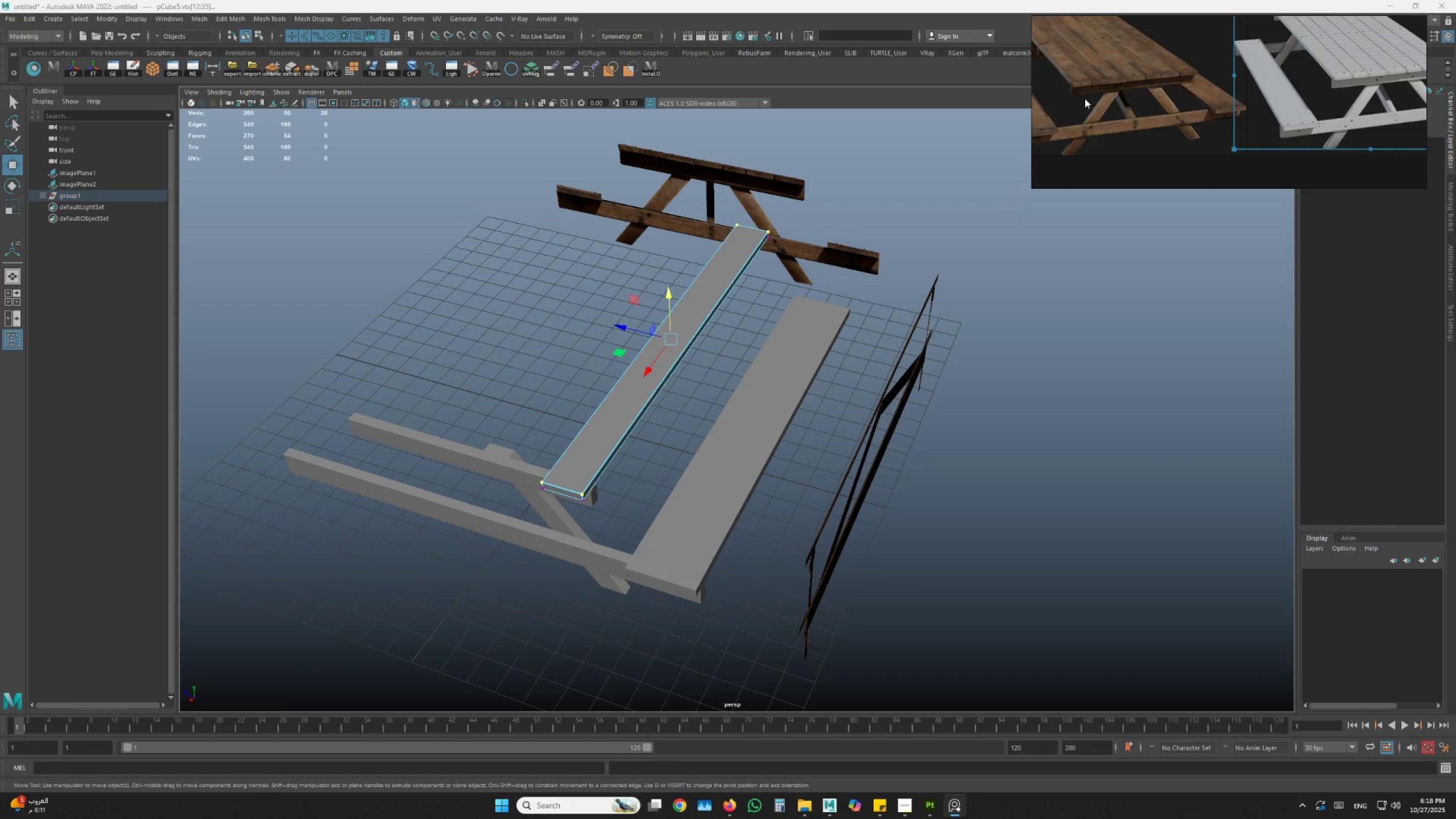 
hold_key(key=AltLeft, duration=0.5)
 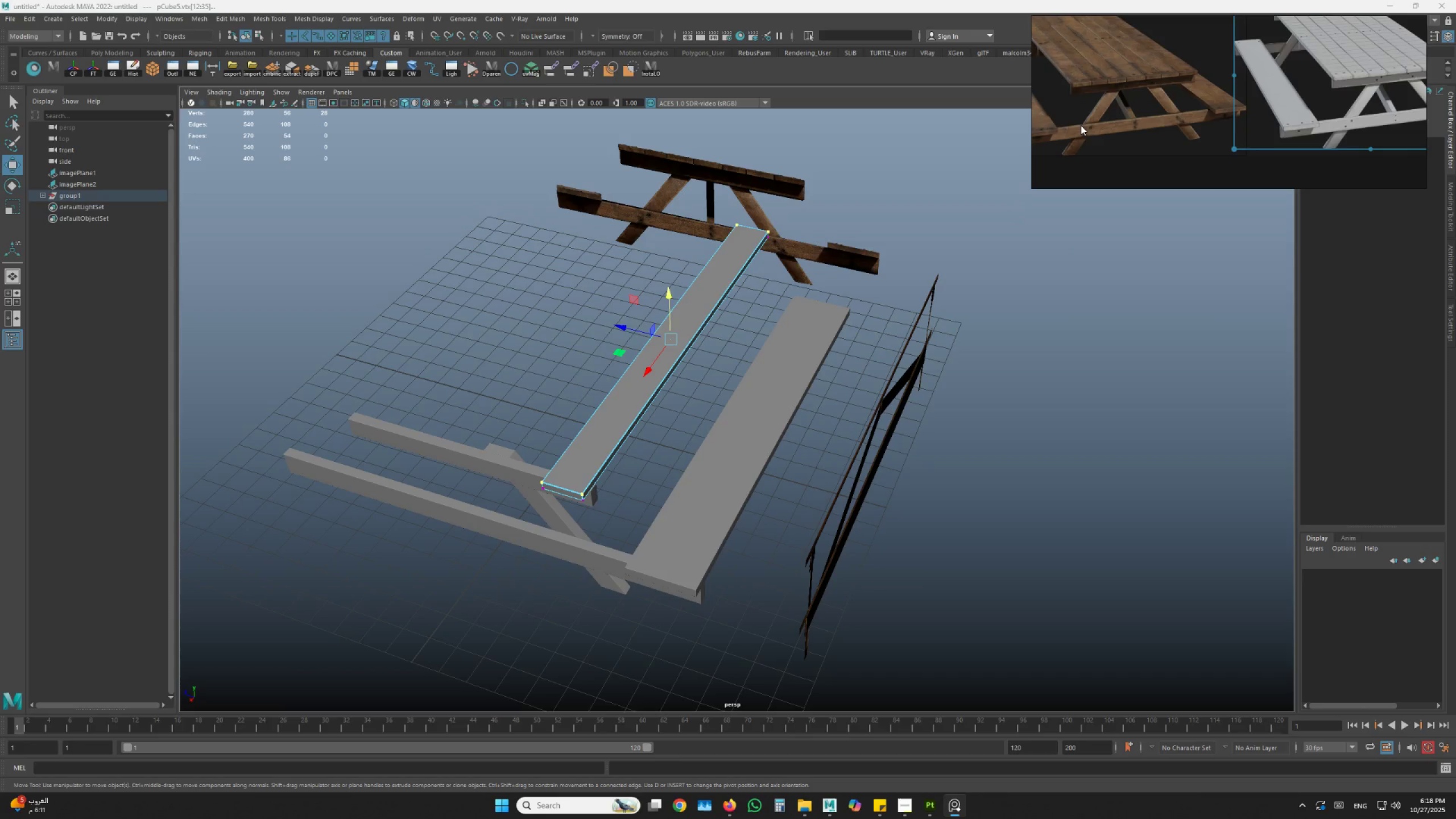 
wait(5.02)
 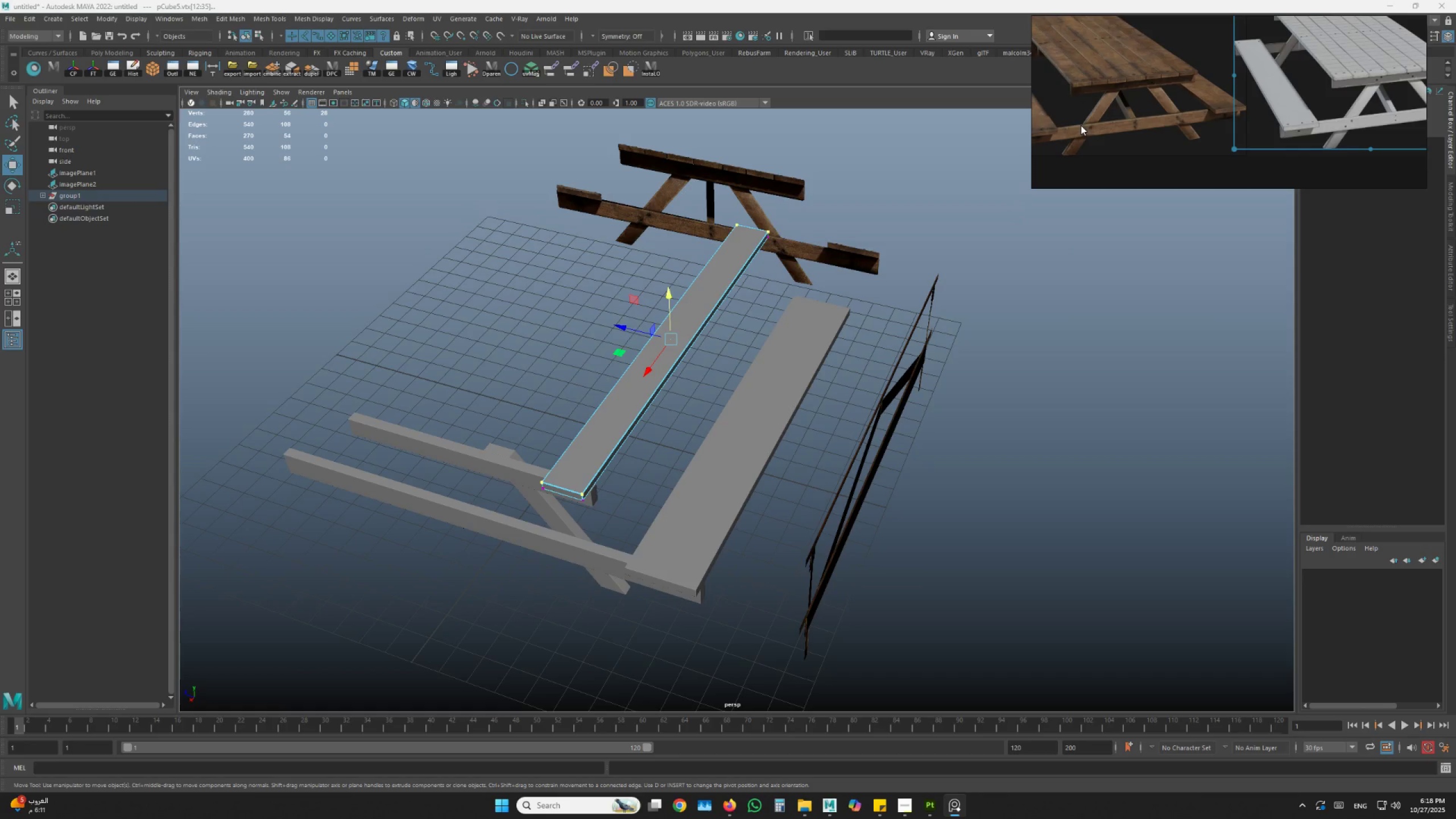 
scroll: coordinate [714, 180], scroll_direction: up, amount: 4.0
 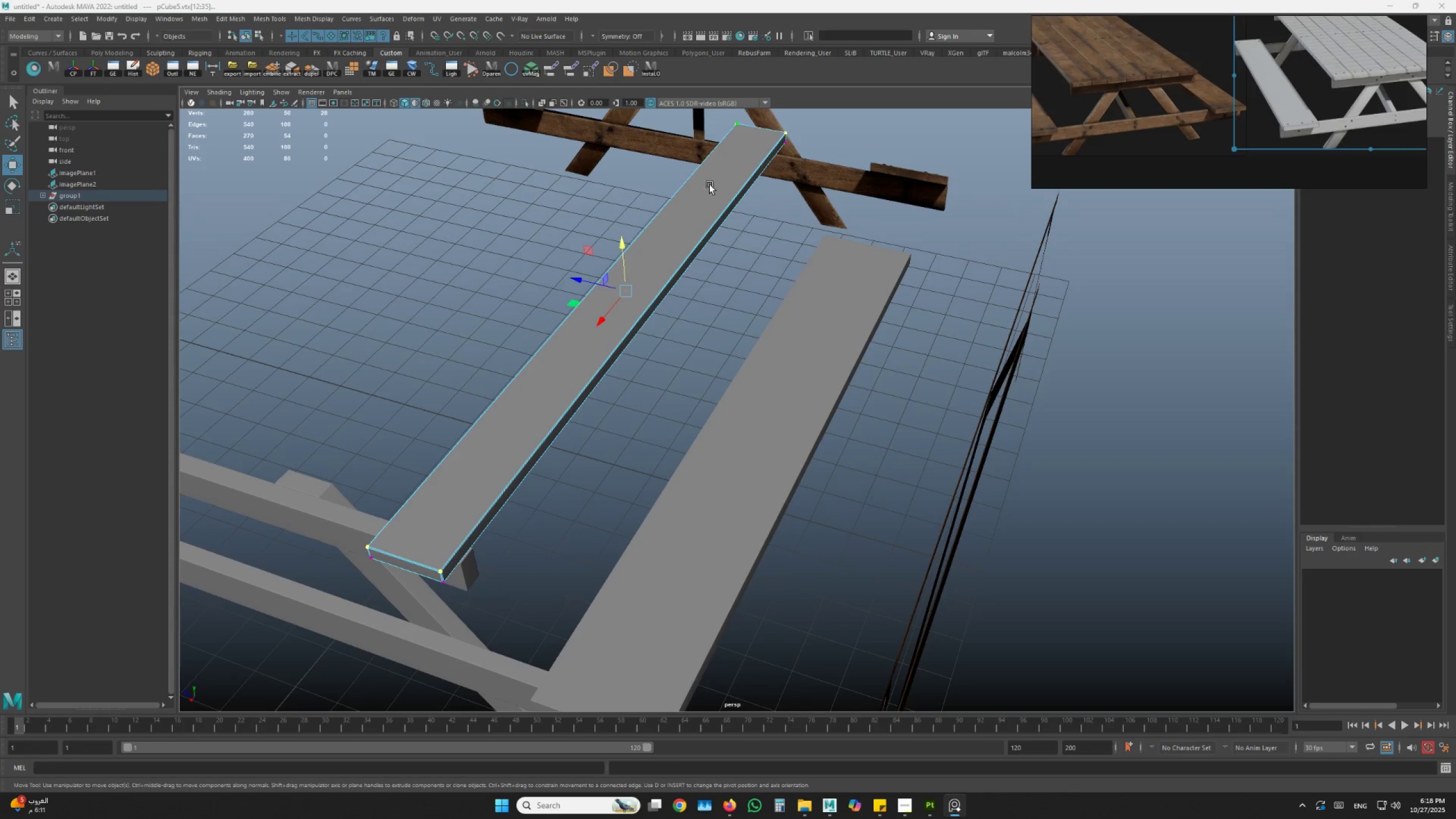 
hold_key(key=AltLeft, duration=0.55)
scroll: coordinate [741, 317], scroll_direction: down, amount: 2.0
 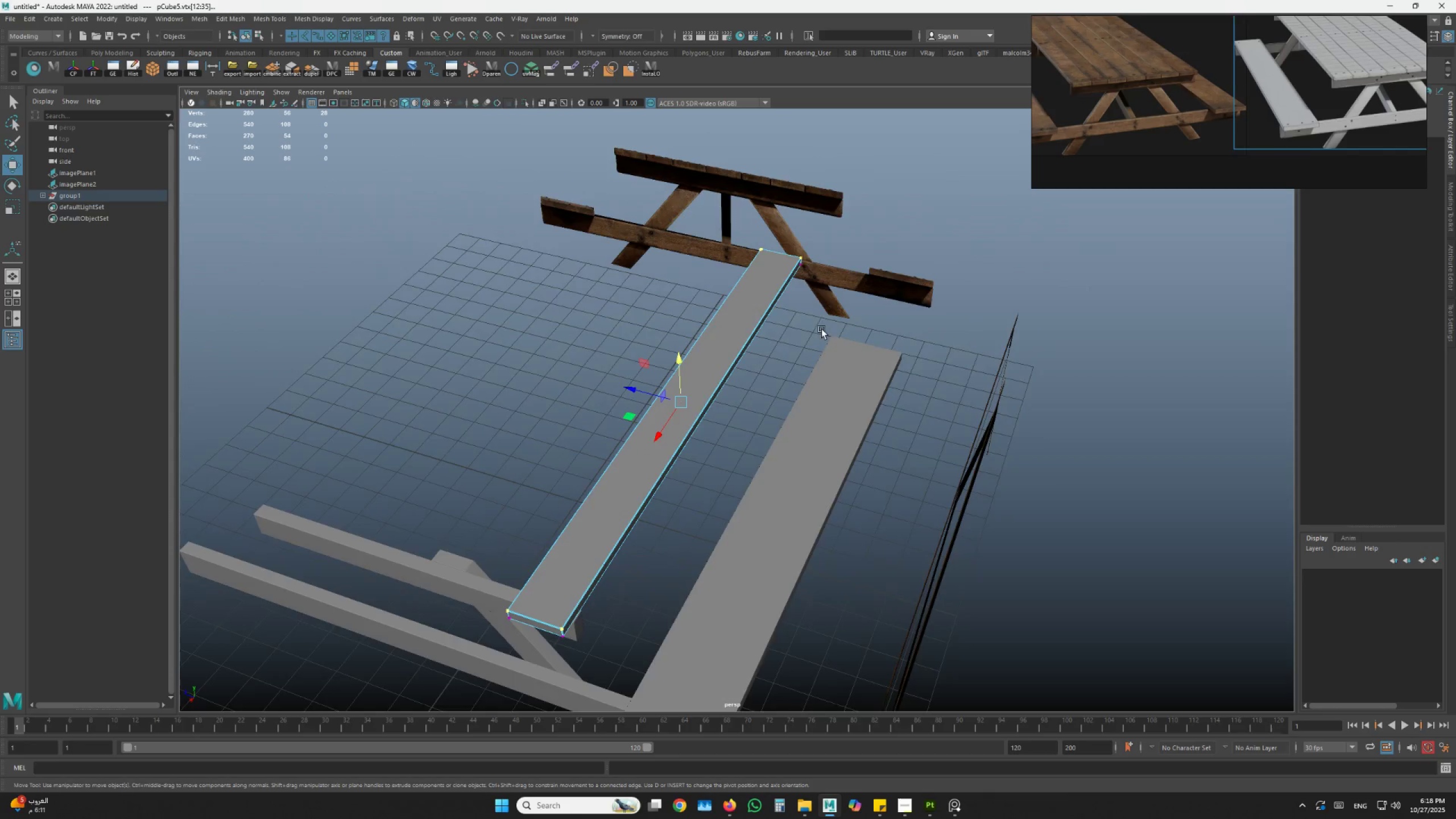 
hold_key(key=AltLeft, duration=1.53)
left_click_drag(start_coordinate=[875, 328], to_coordinate=[789, 311])
 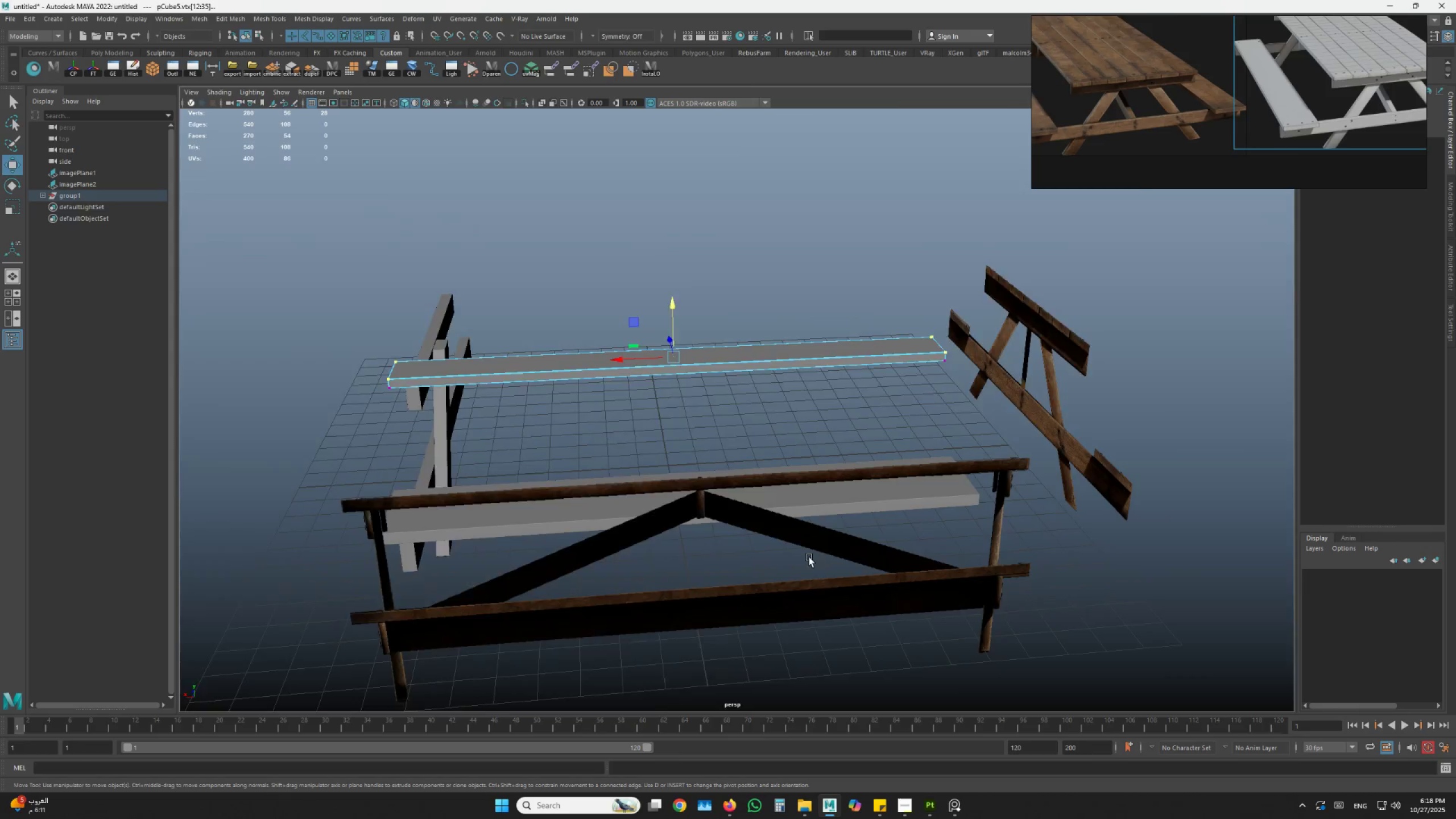 
hold_key(key=AltLeft, duration=1.48)
 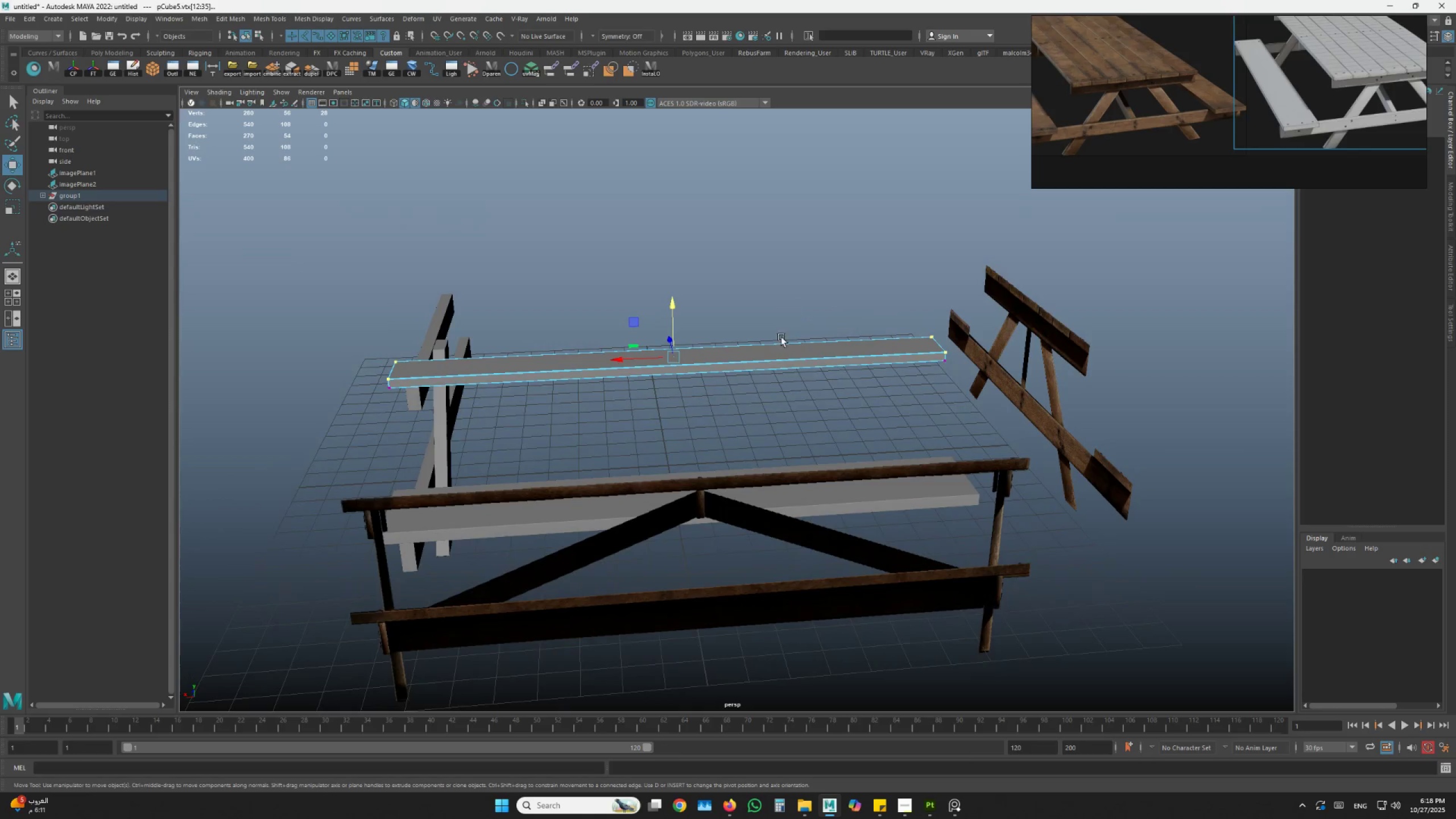 
key(Space)
 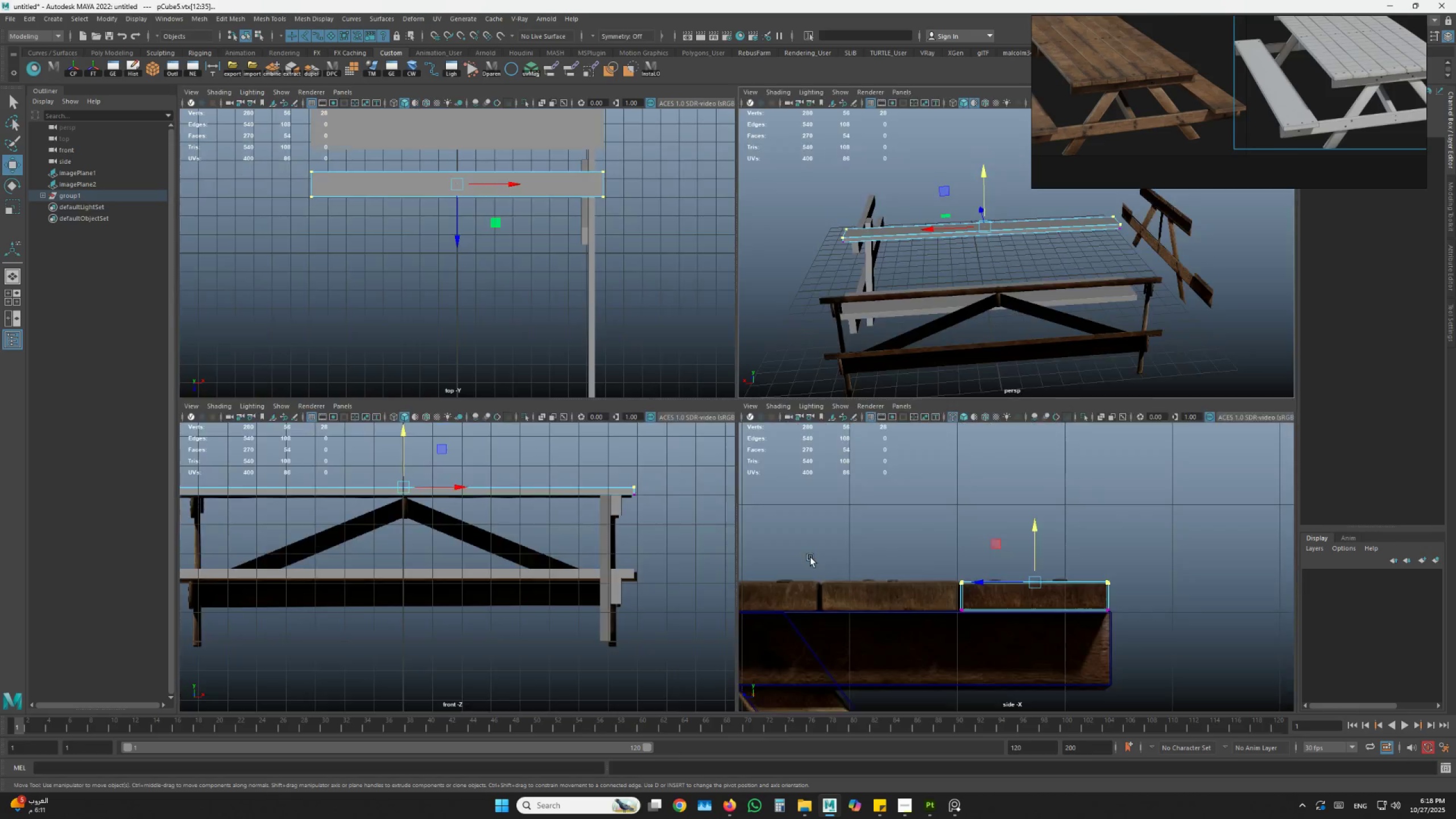 
key(Space)
 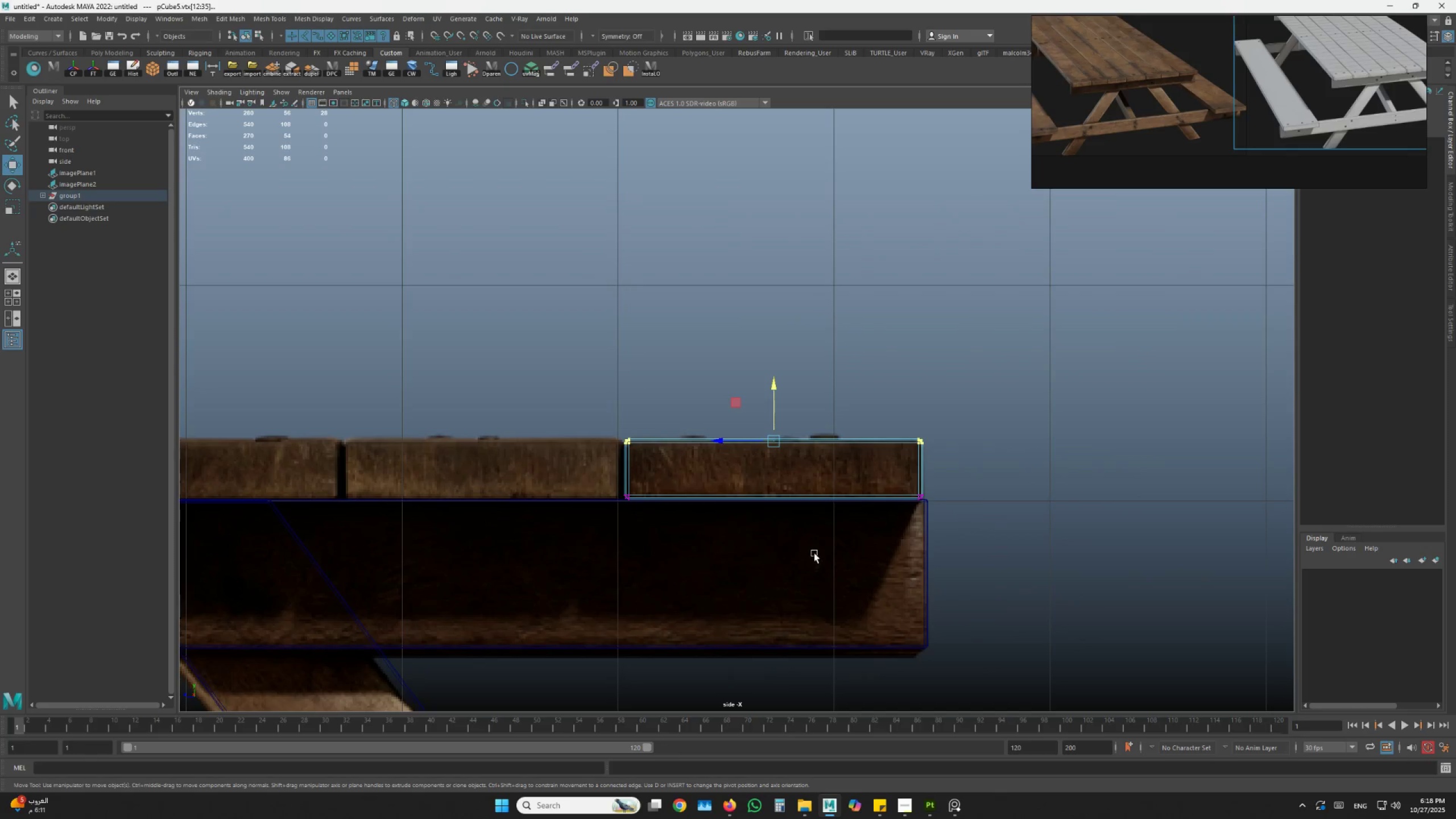 
scroll: coordinate [813, 545], scroll_direction: down, amount: 5.0
 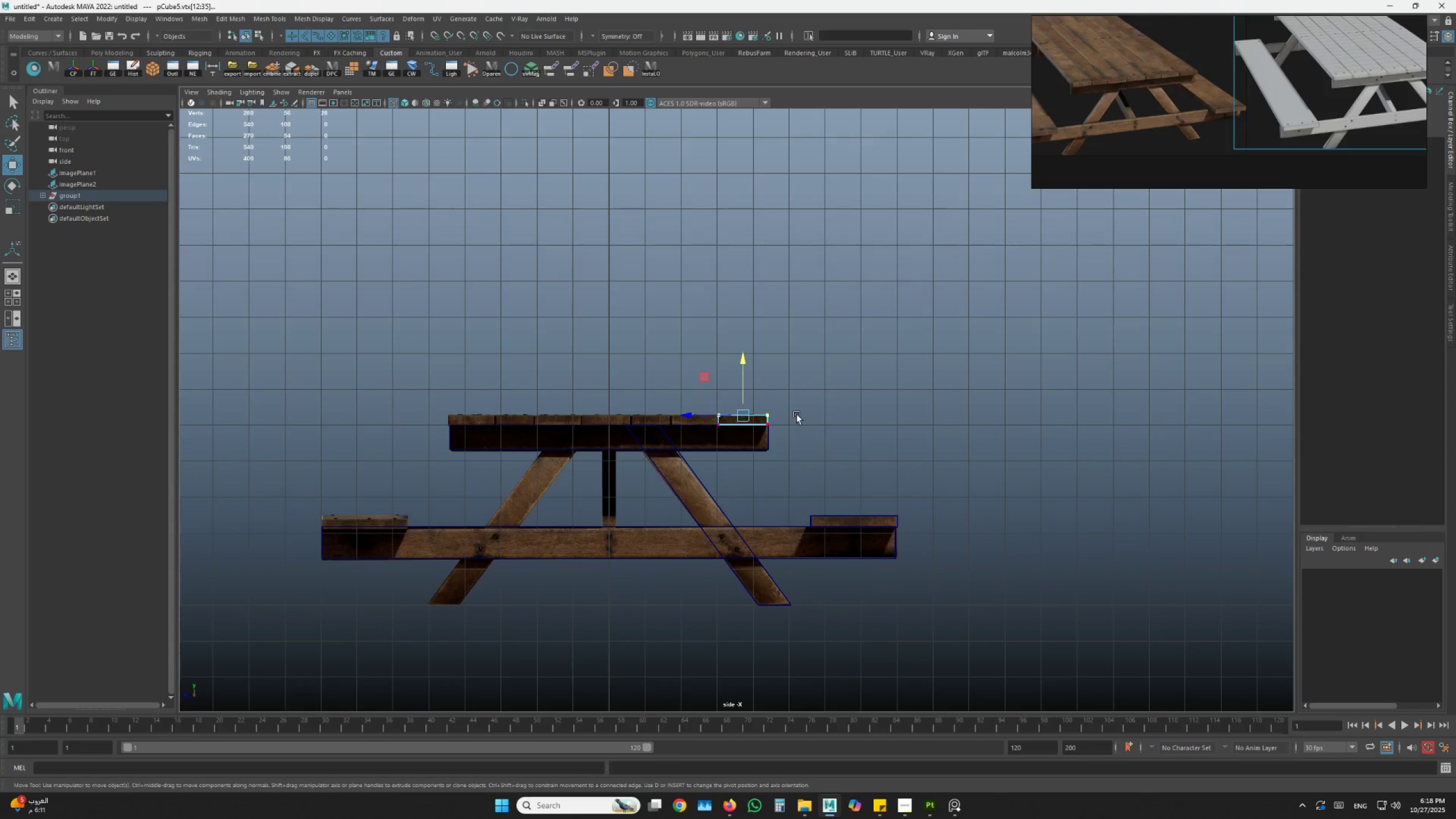 
left_click([764, 439])
 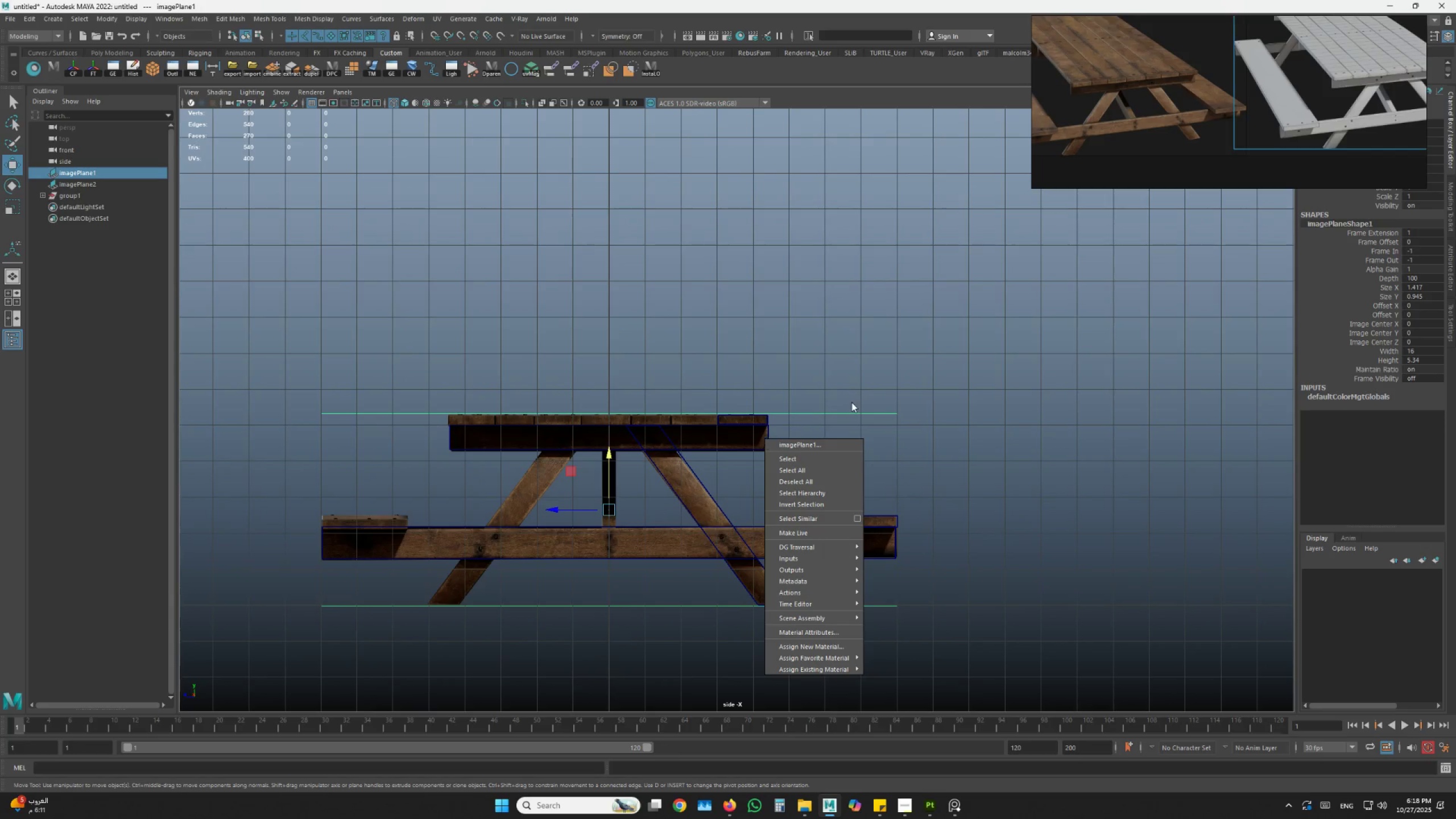 
left_click([758, 450])
 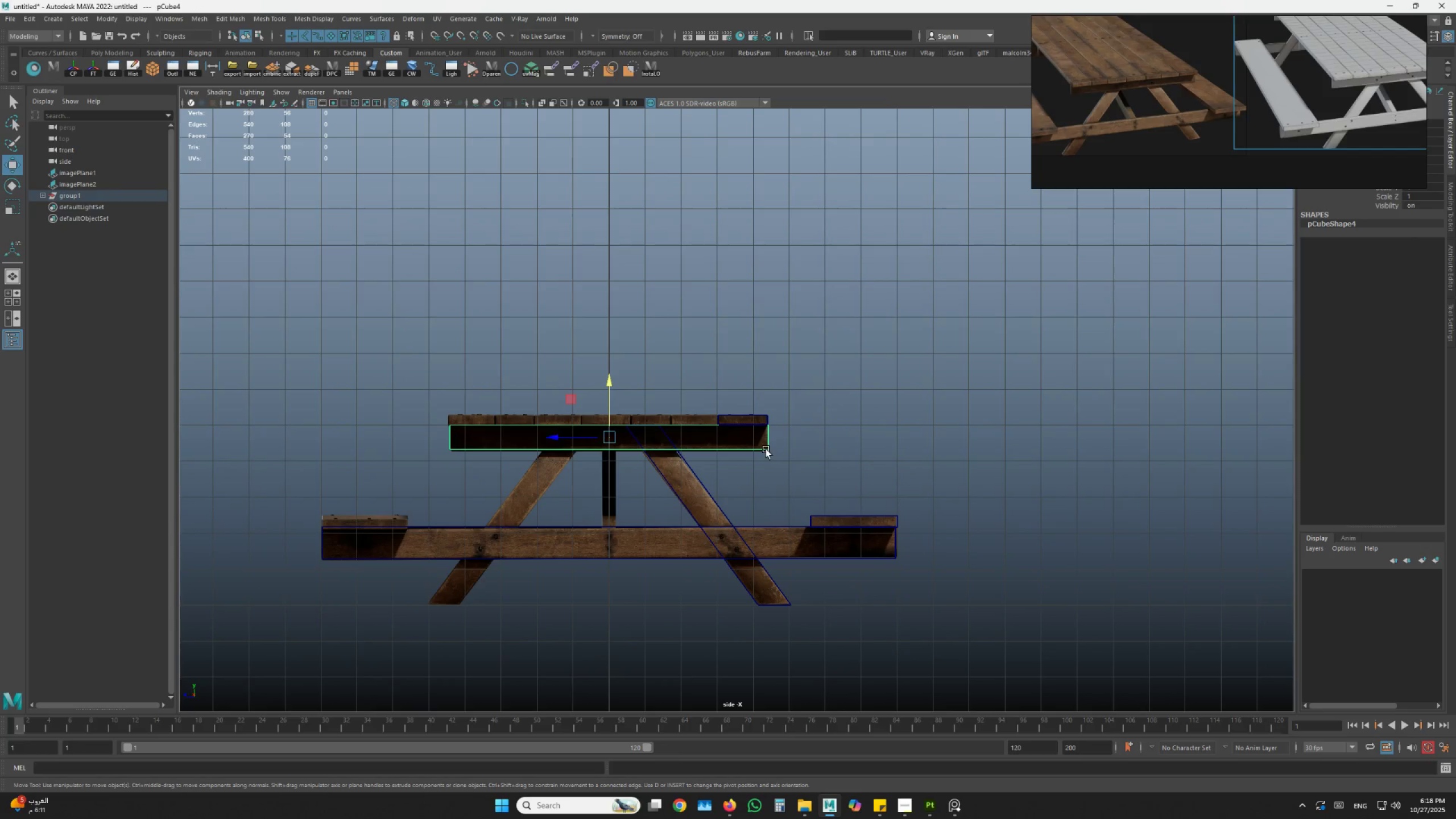 
key(Space)
 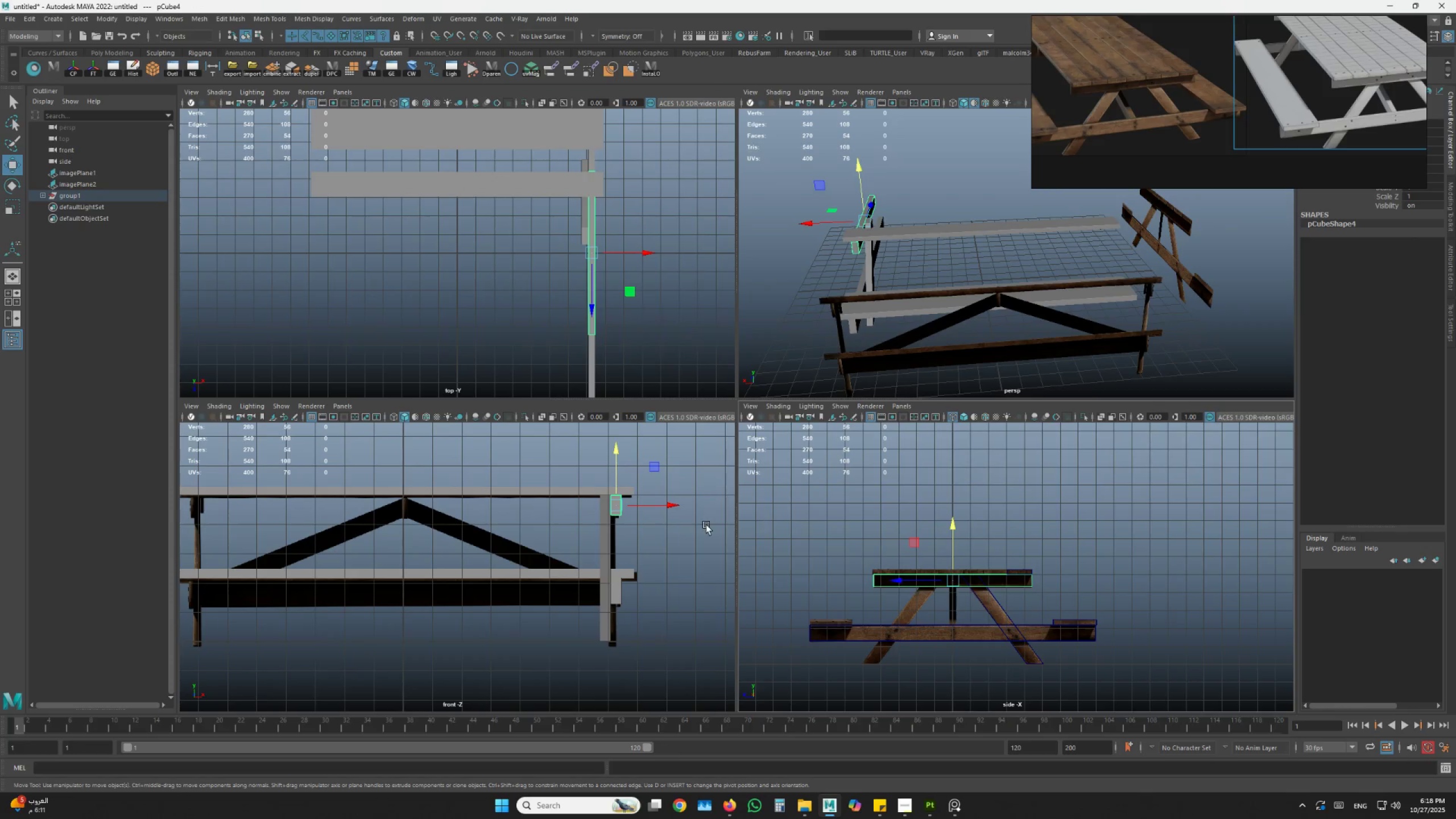 
key(Space)
 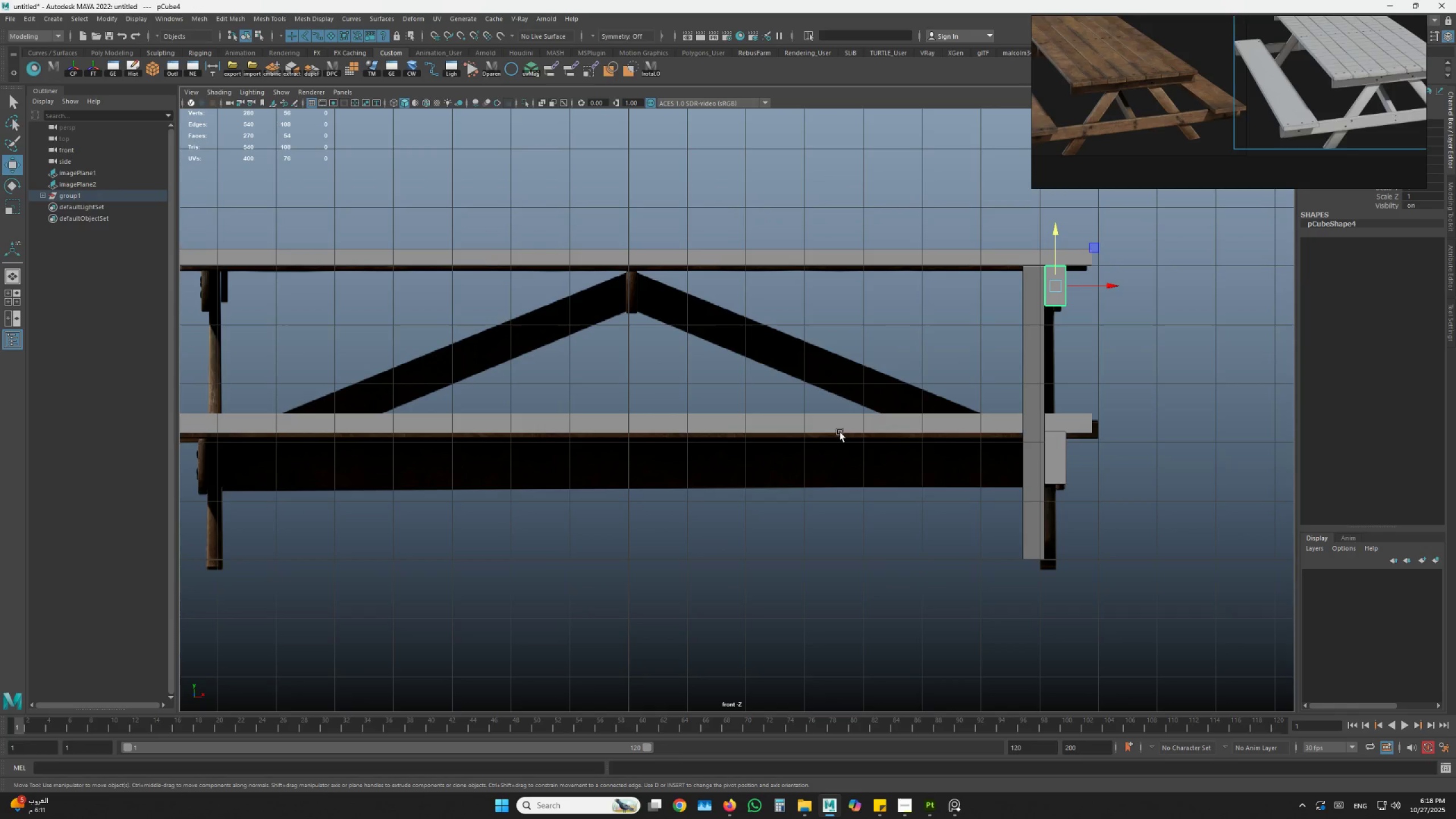 
key(Control+D)
 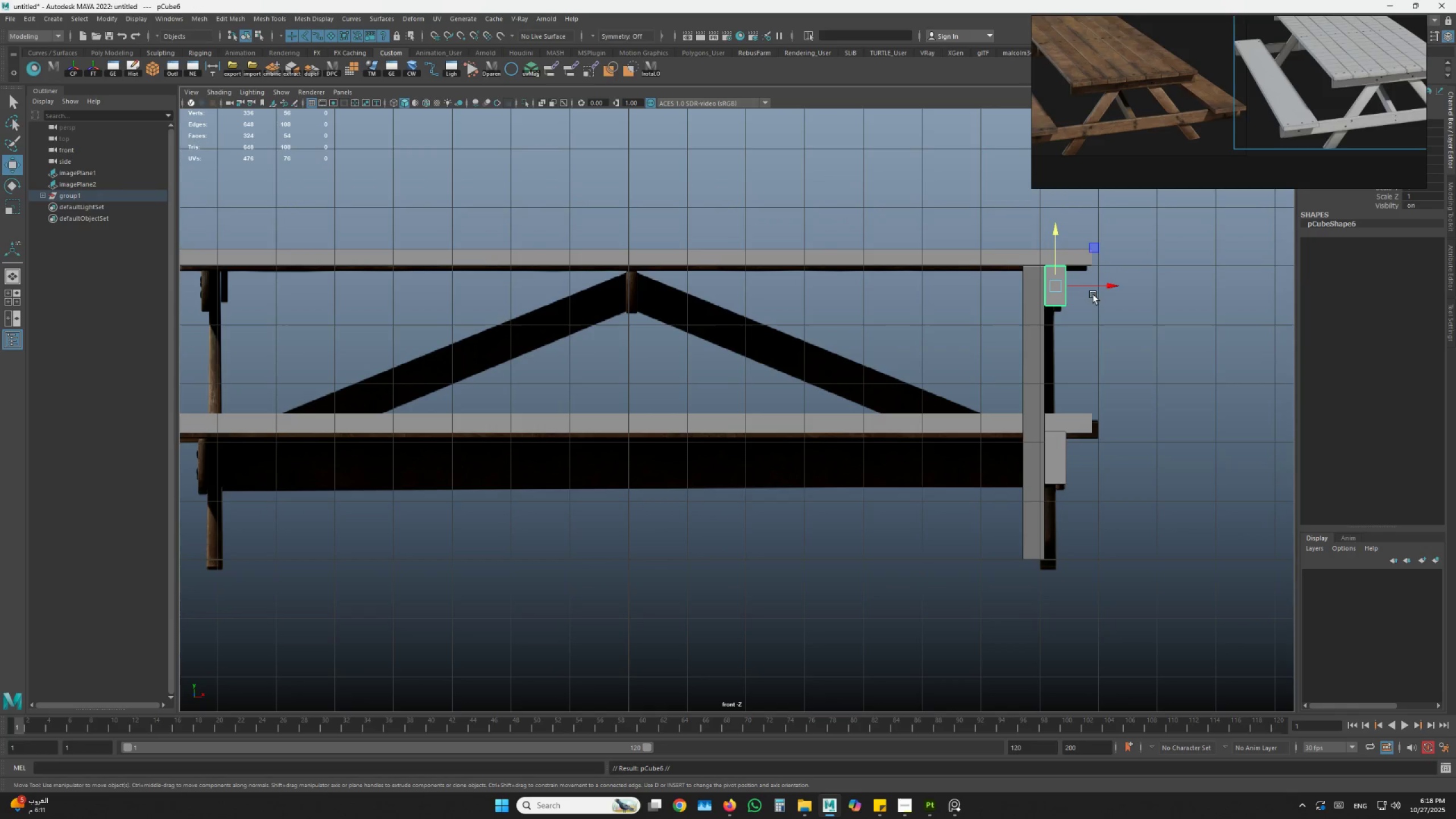 
left_click_drag(start_coordinate=[1102, 285], to_coordinate=[675, 331])
 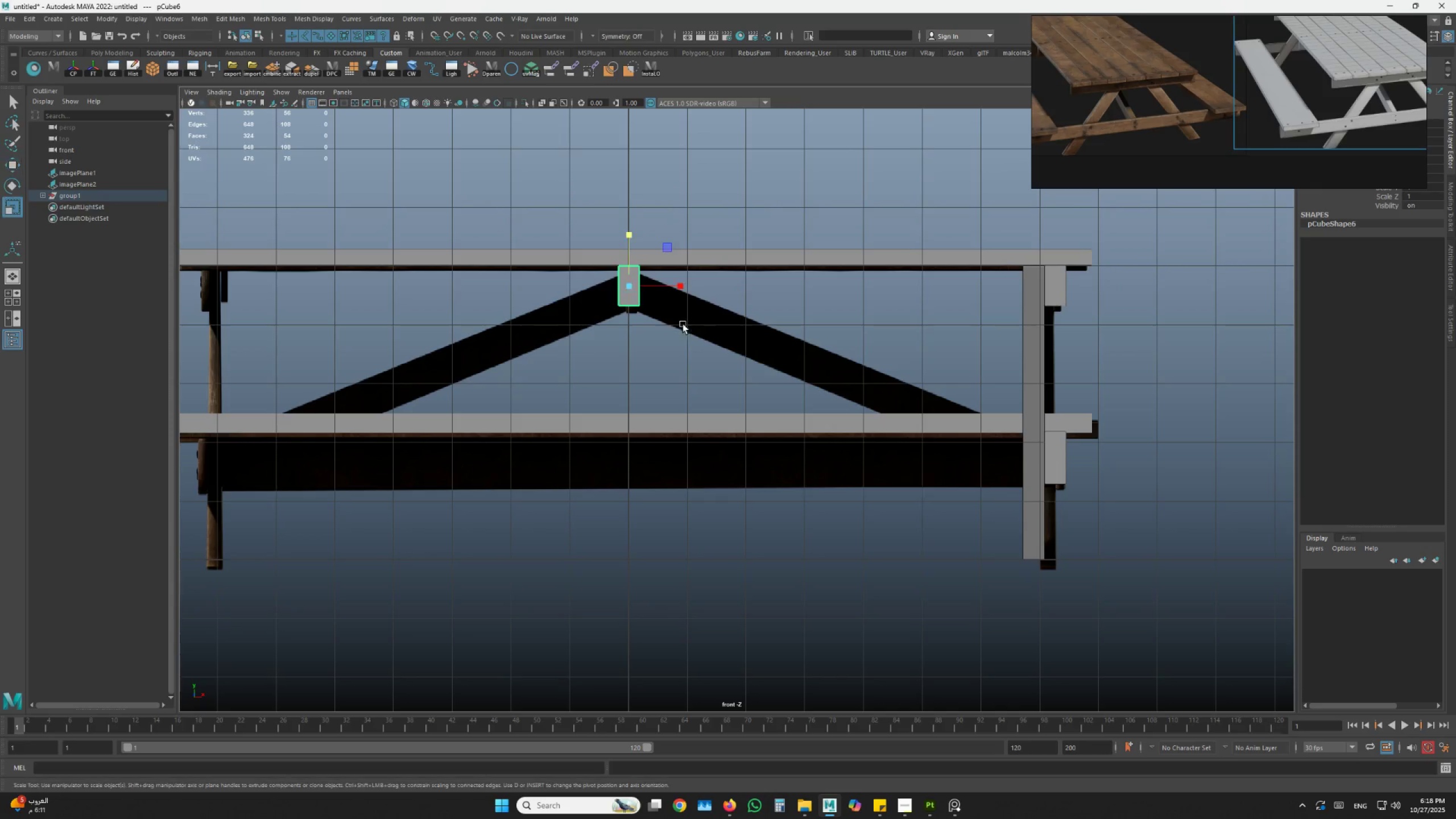 
type(rw)
 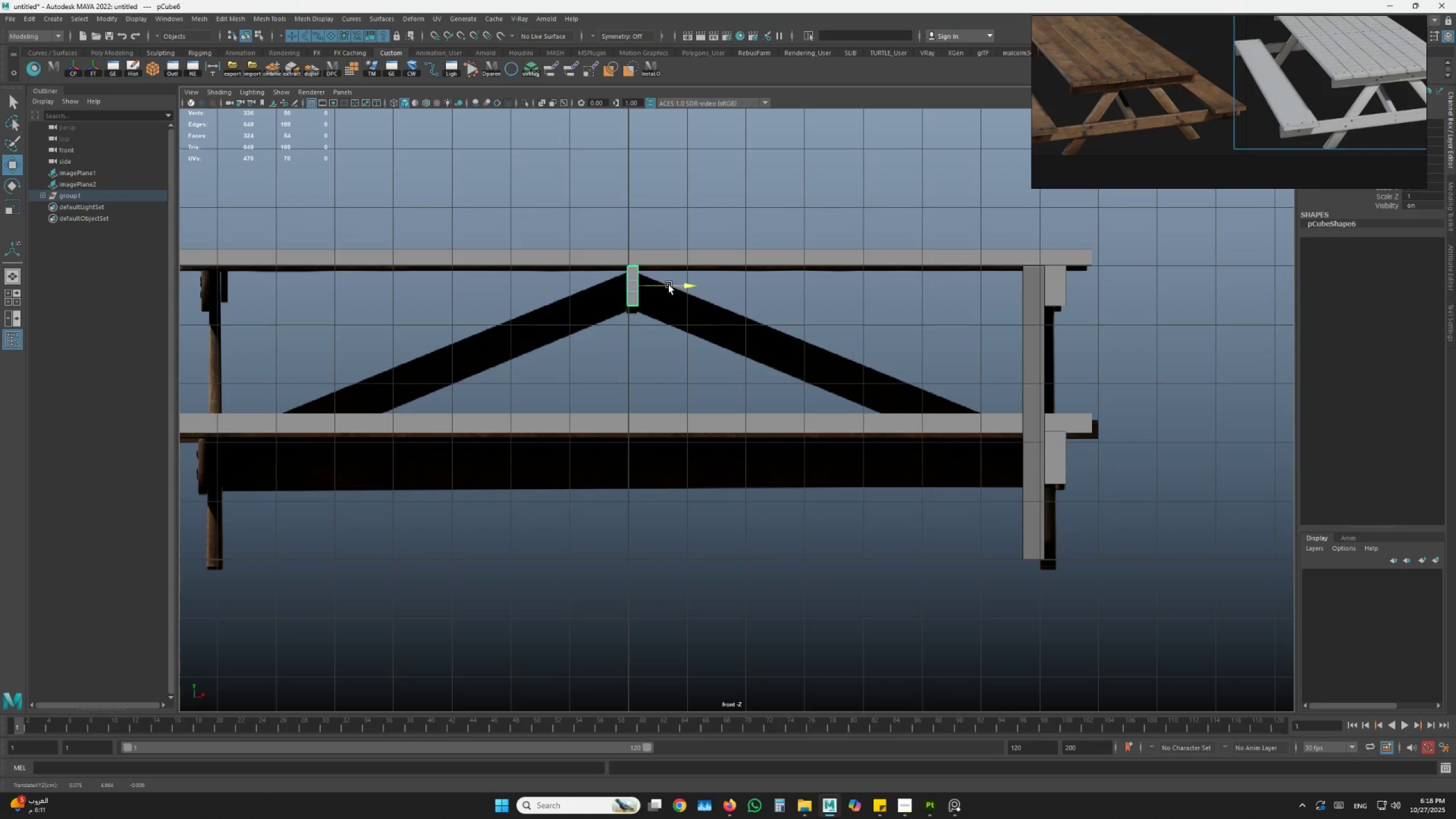 
left_click_drag(start_coordinate=[679, 284], to_coordinate=[655, 287])
 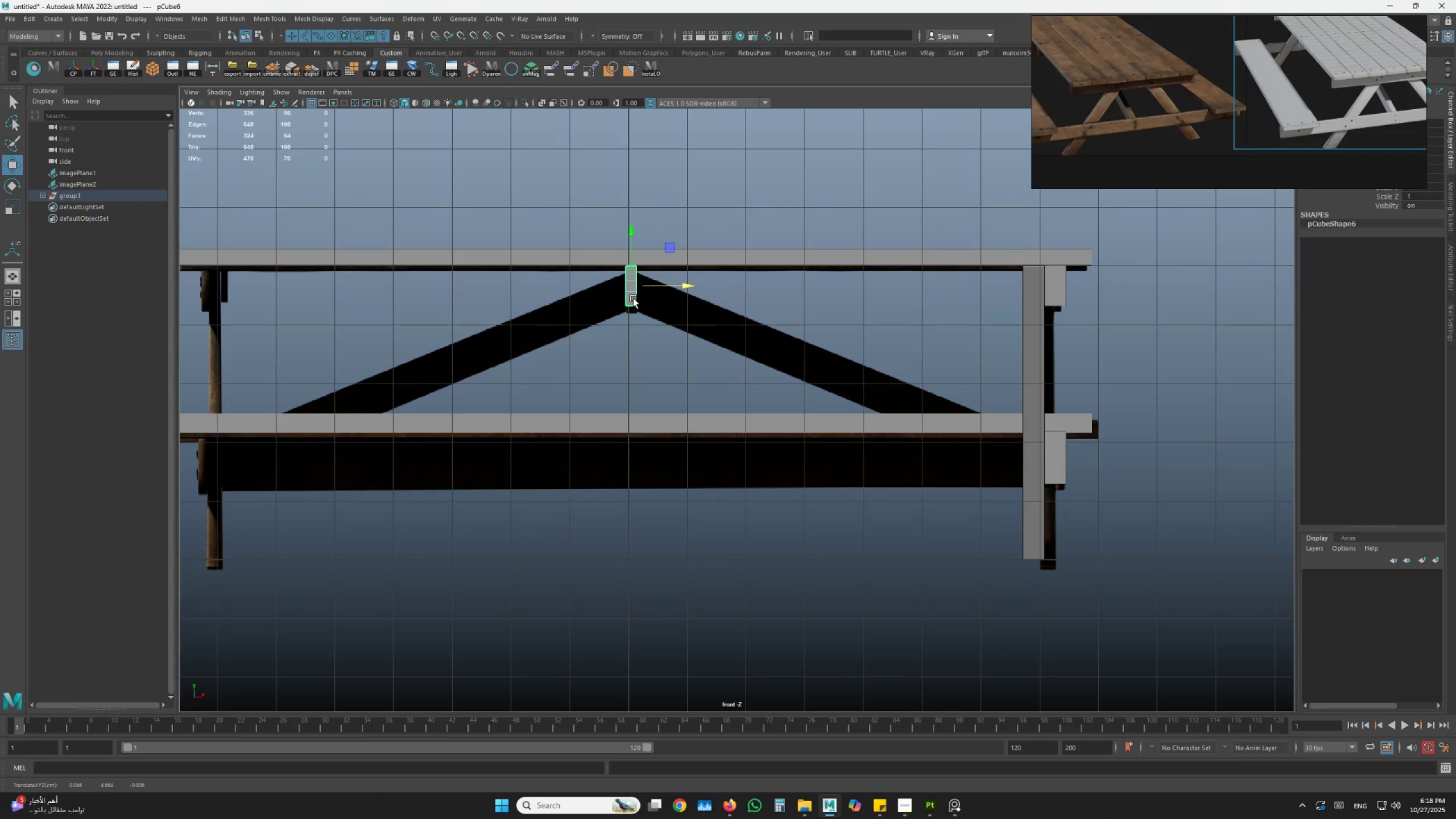 
left_click_drag(start_coordinate=[681, 286], to_coordinate=[600, 334])
 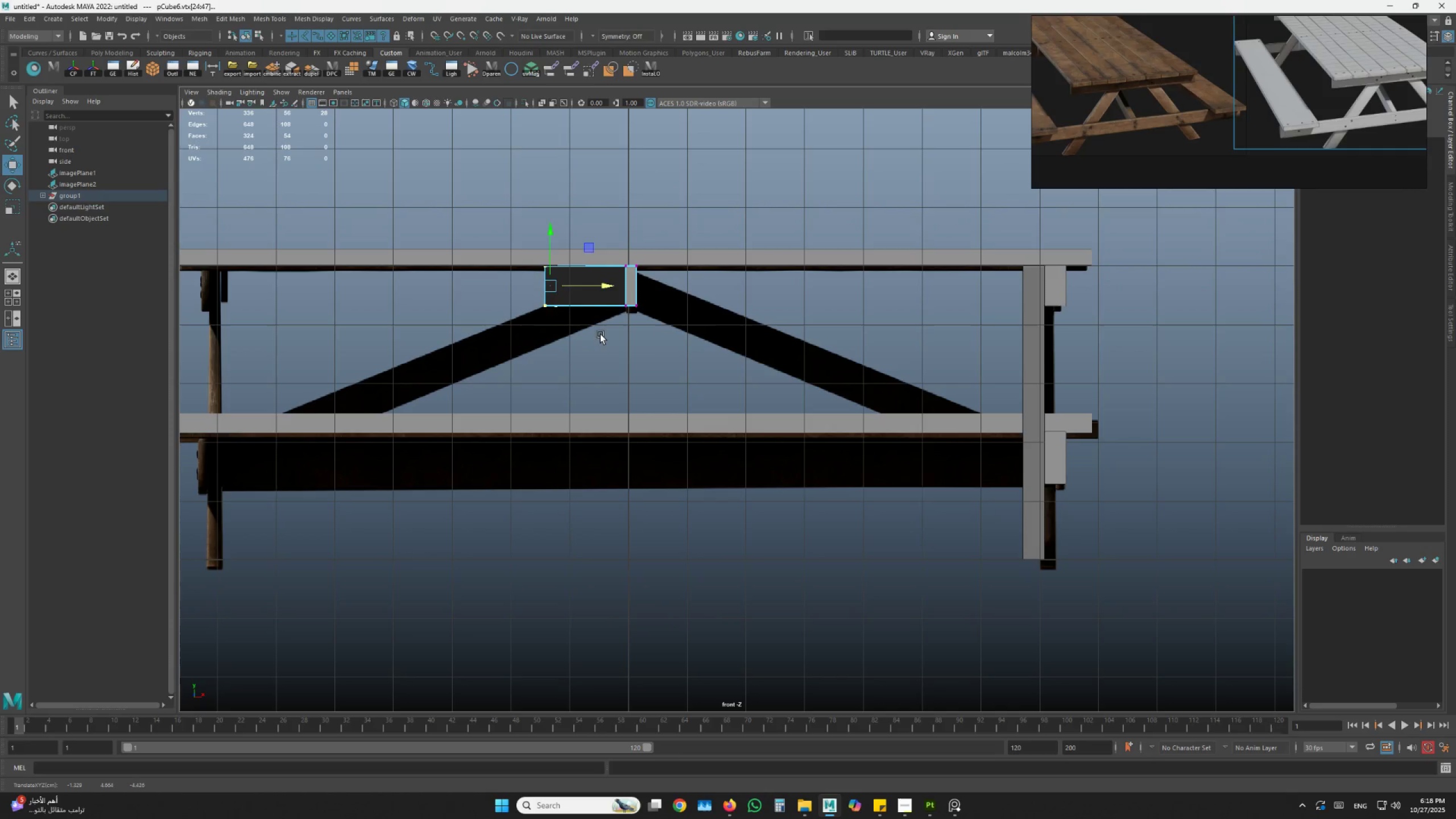 
type(zz)
 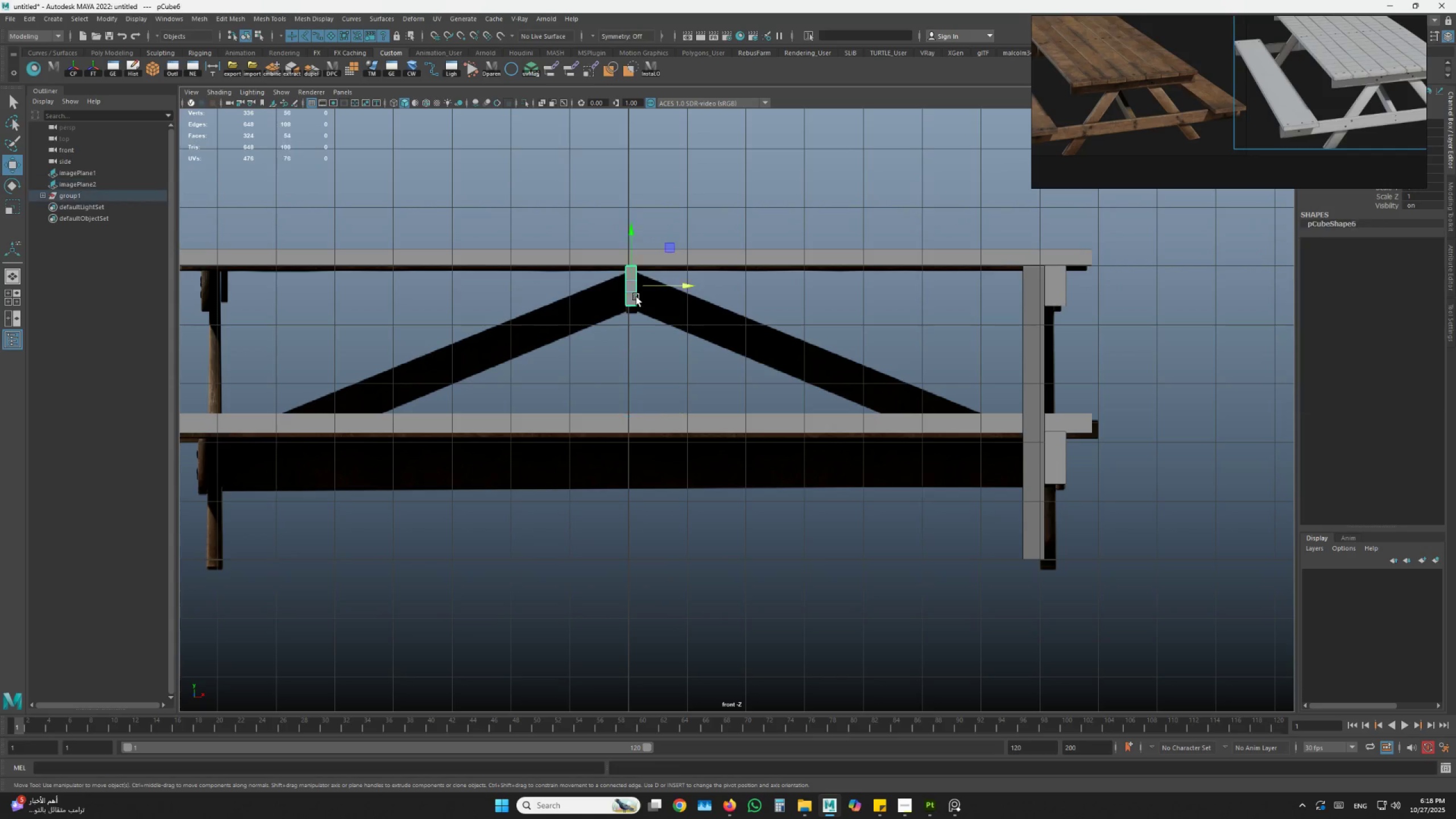 
left_click_drag(start_coordinate=[699, 290], to_coordinate=[692, 296])
 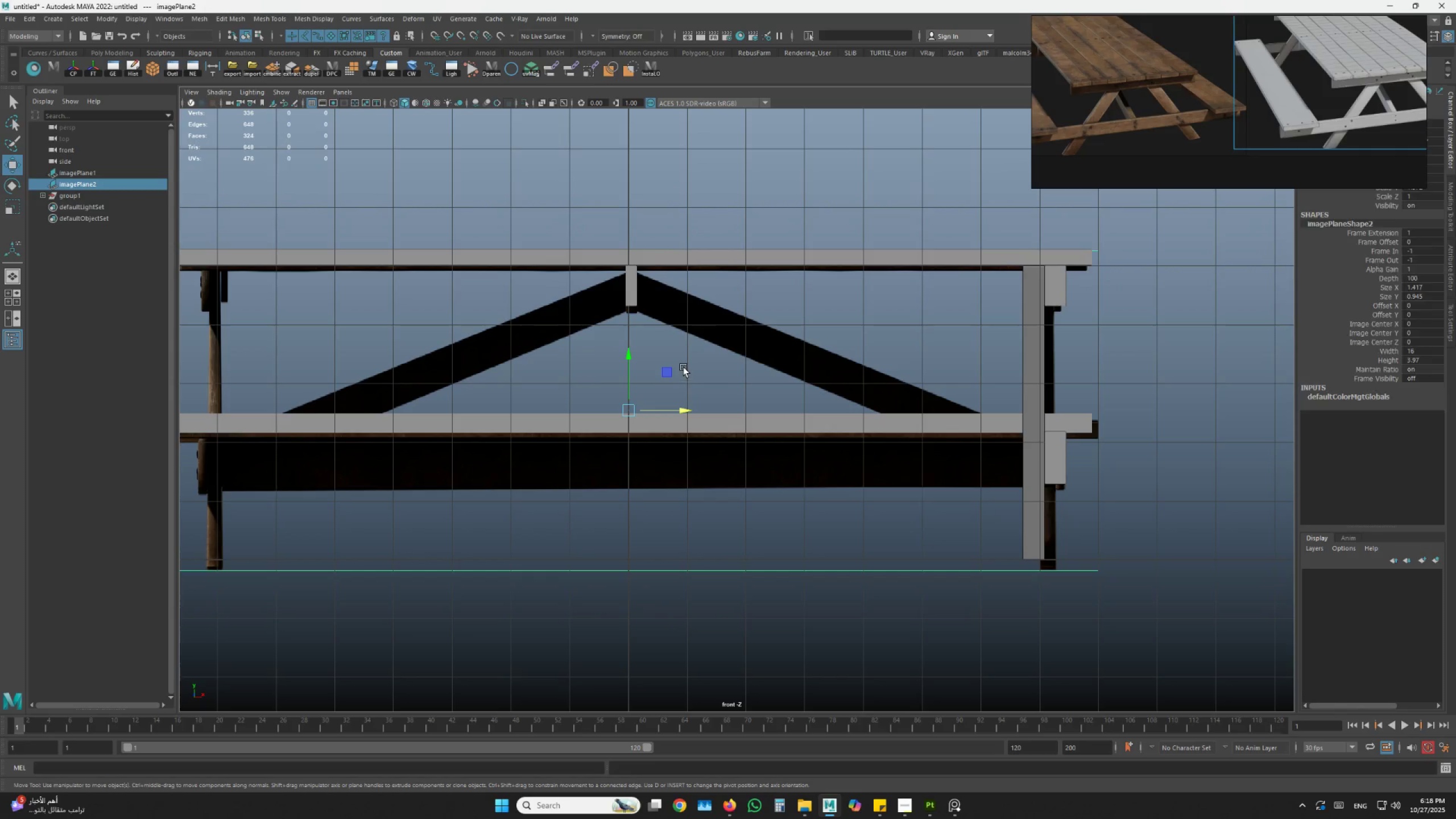 
left_click_drag(start_coordinate=[684, 366], to_coordinate=[609, 305])
 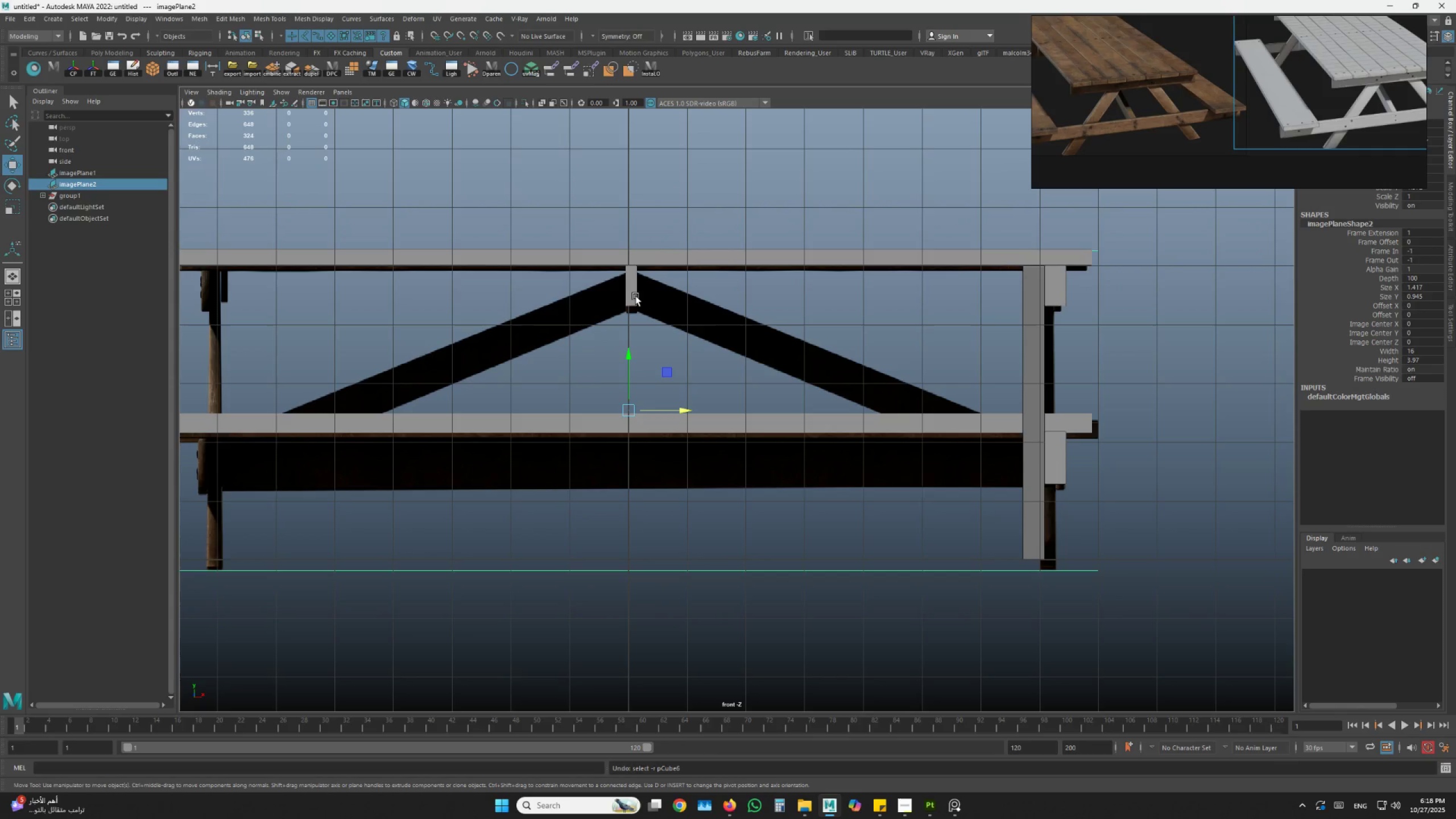 
left_click([636, 296])
 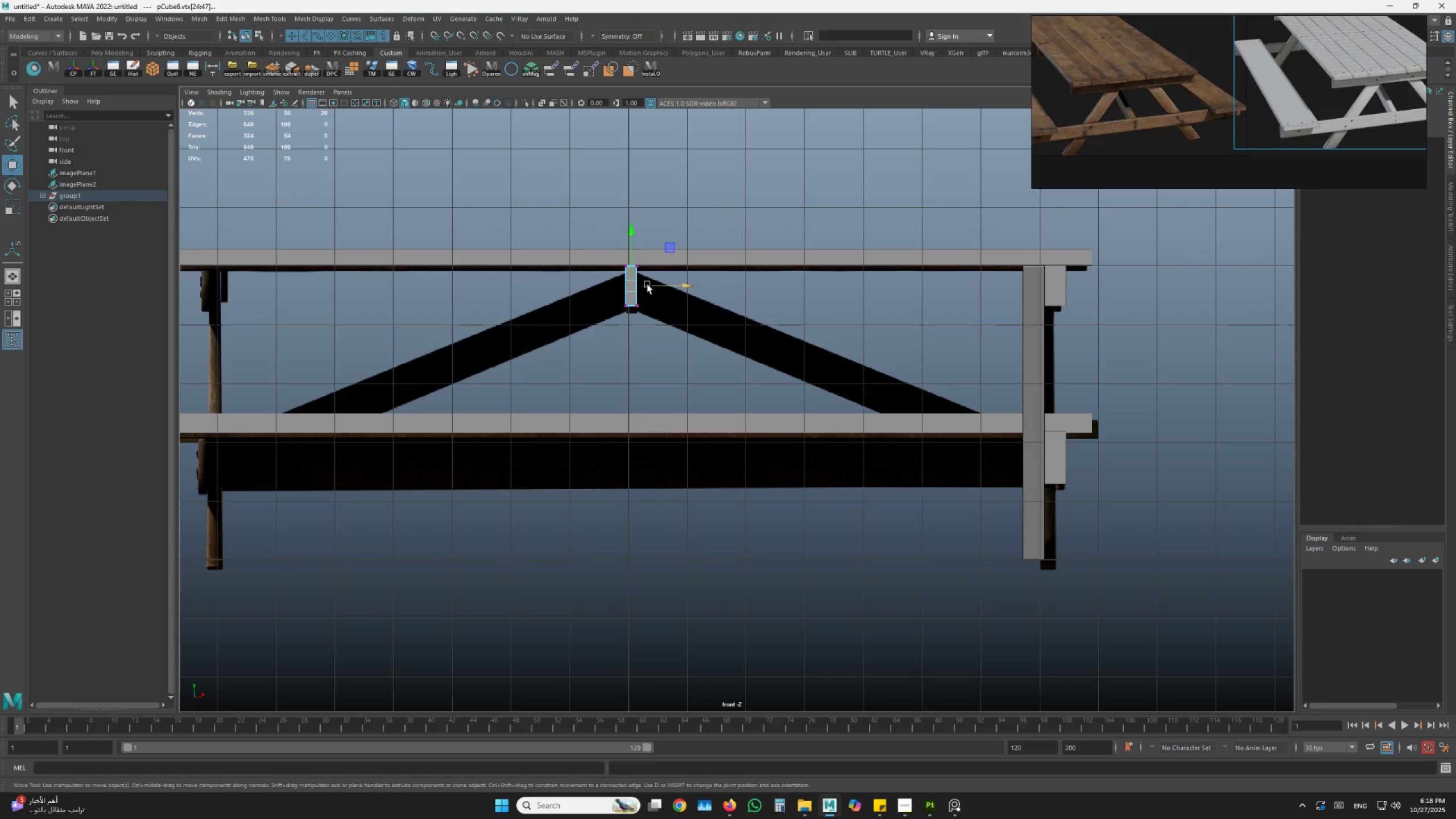 
left_click_drag(start_coordinate=[655, 299], to_coordinate=[613, 323])
 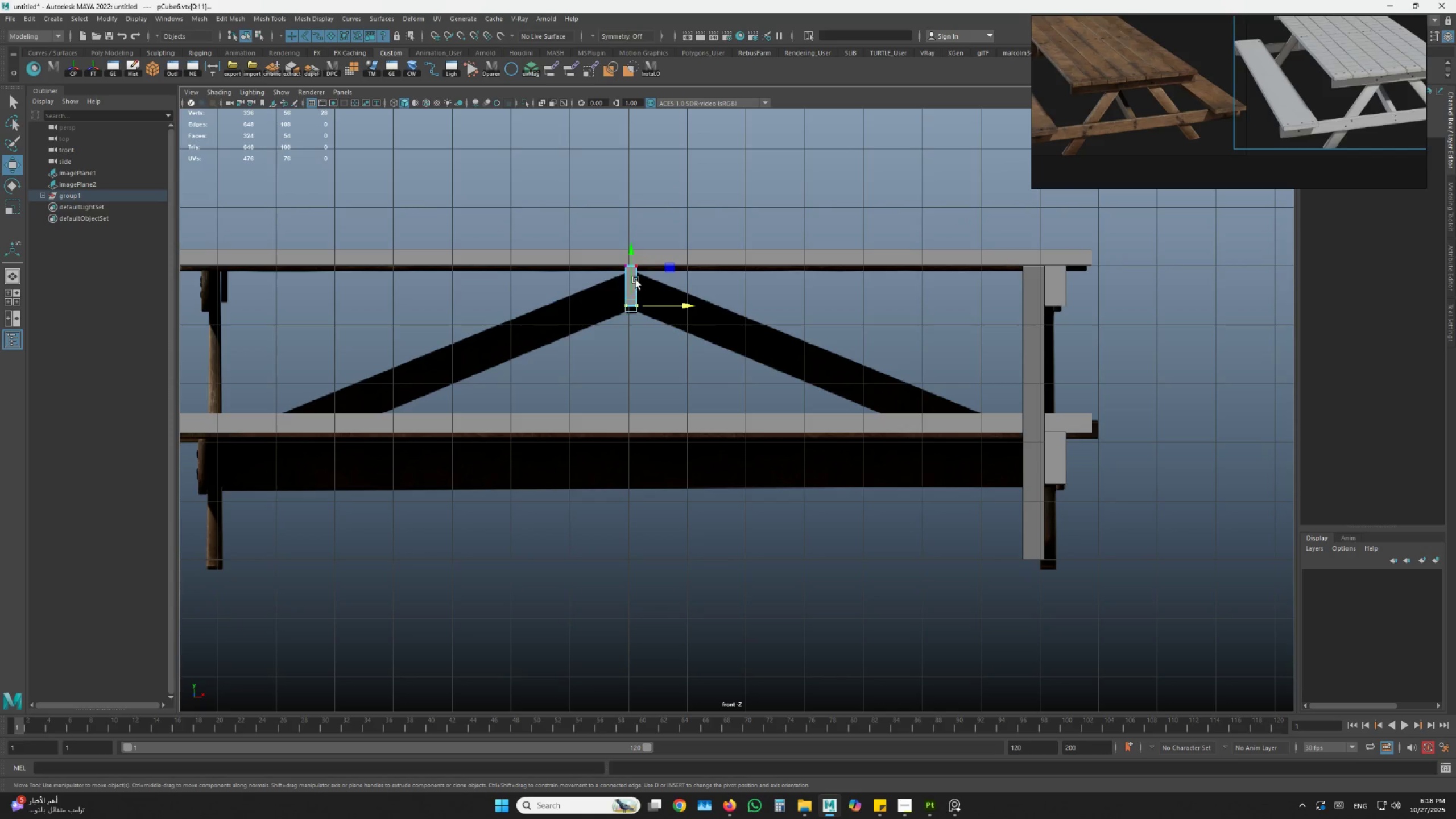 
left_click_drag(start_coordinate=[630, 279], to_coordinate=[630, 287])
 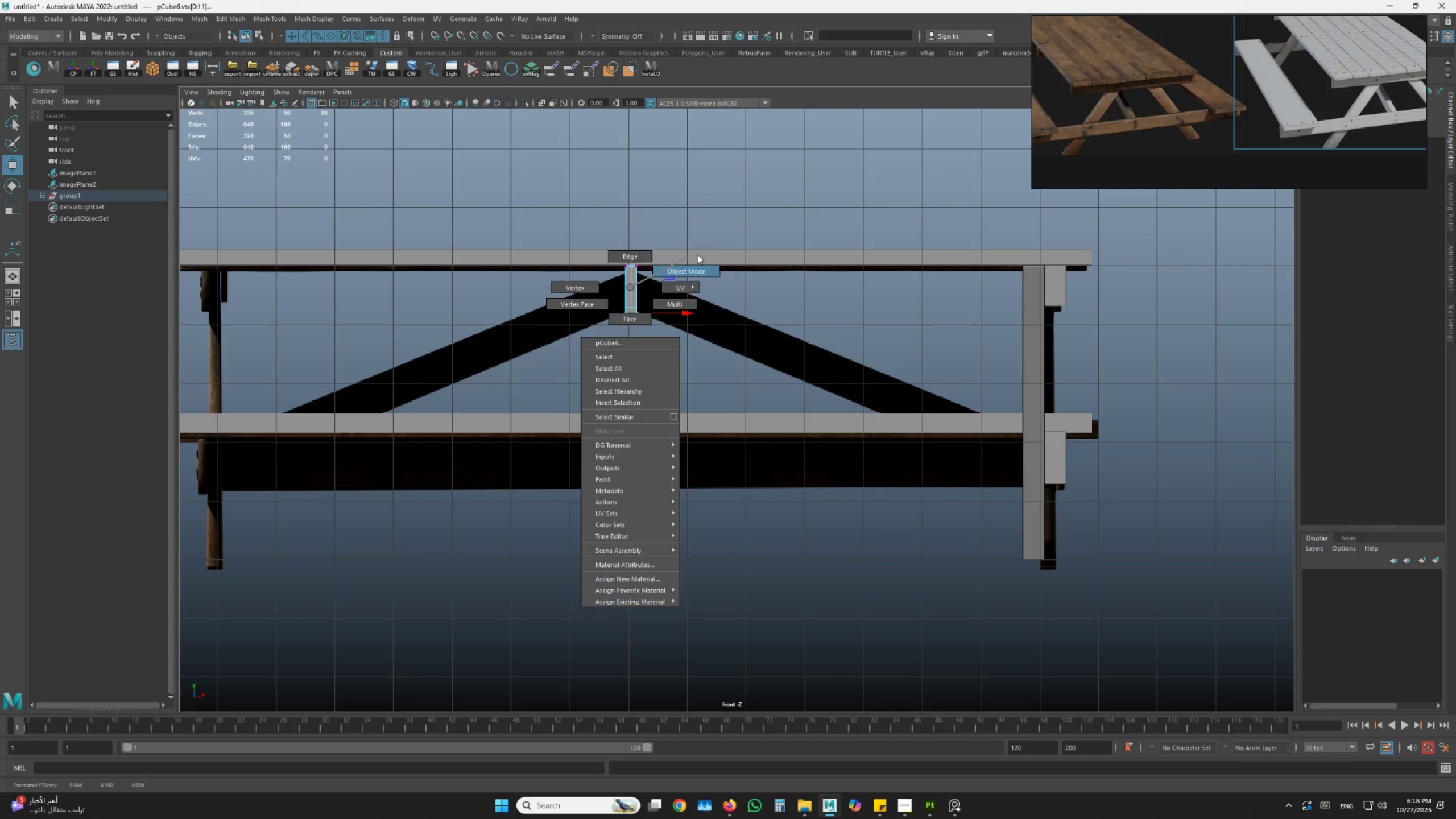 
left_click_drag(start_coordinate=[701, 254], to_coordinate=[700, 259])
 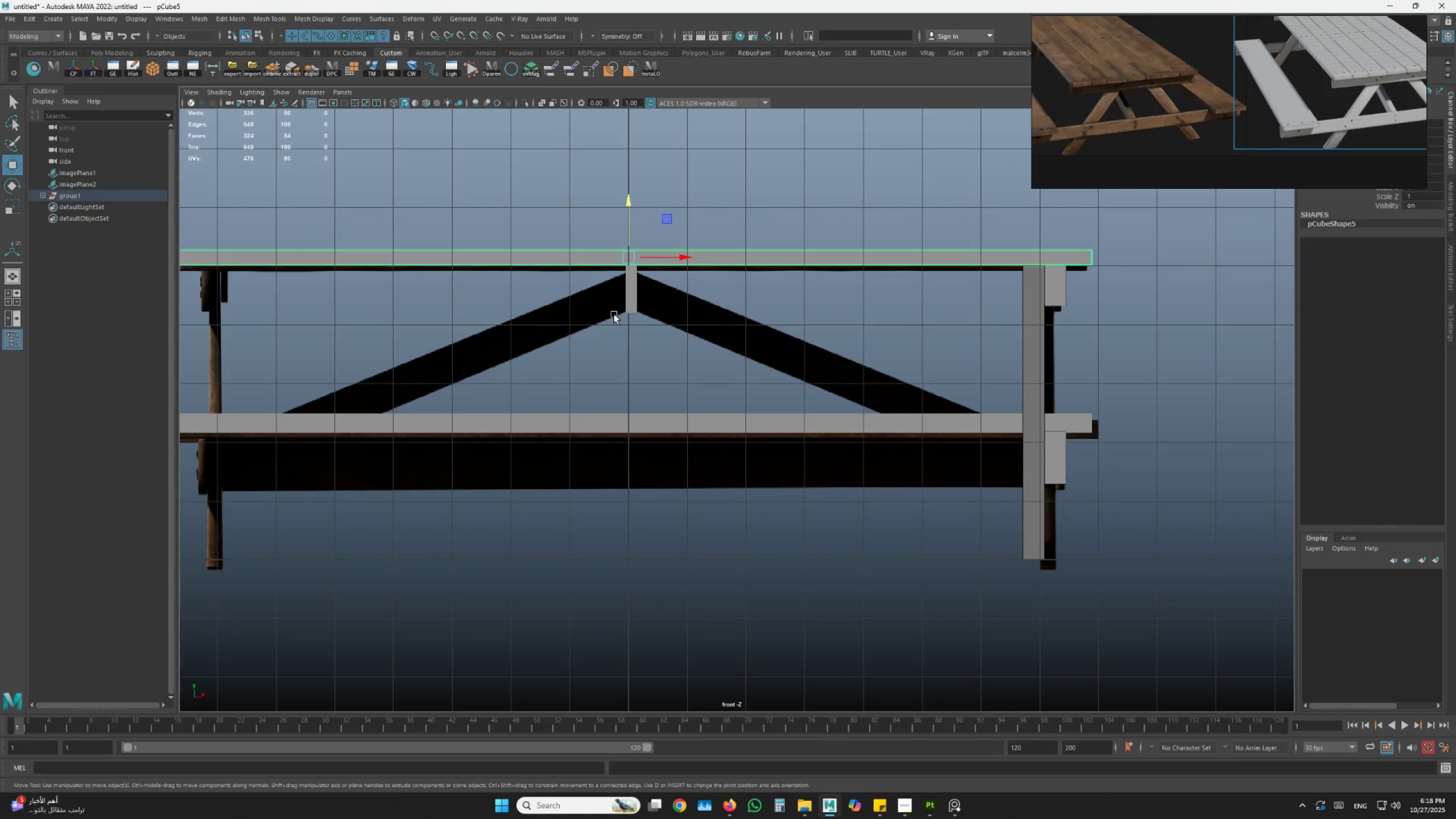 
triple_click([633, 307])
 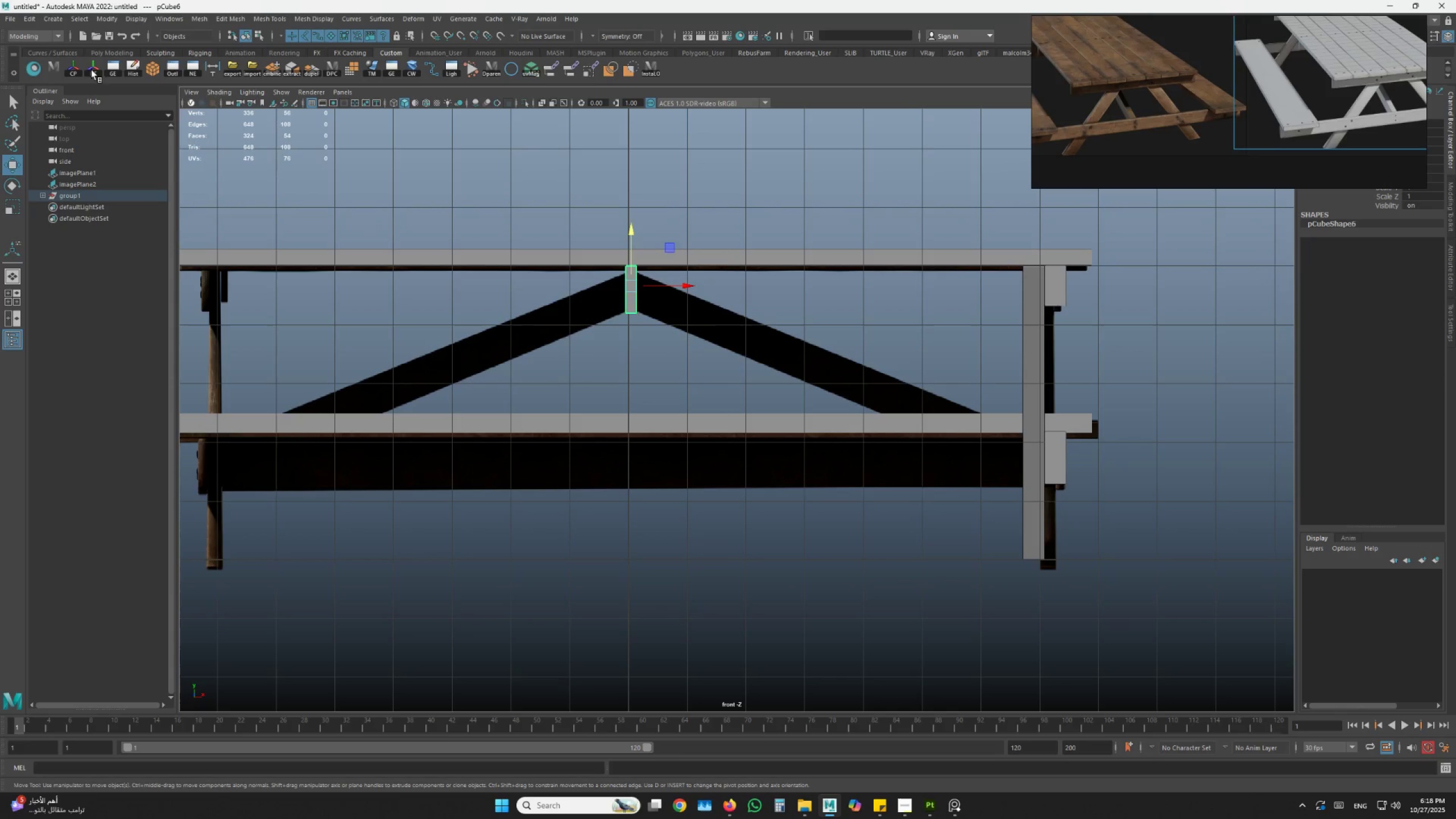 
left_click([77, 68])
 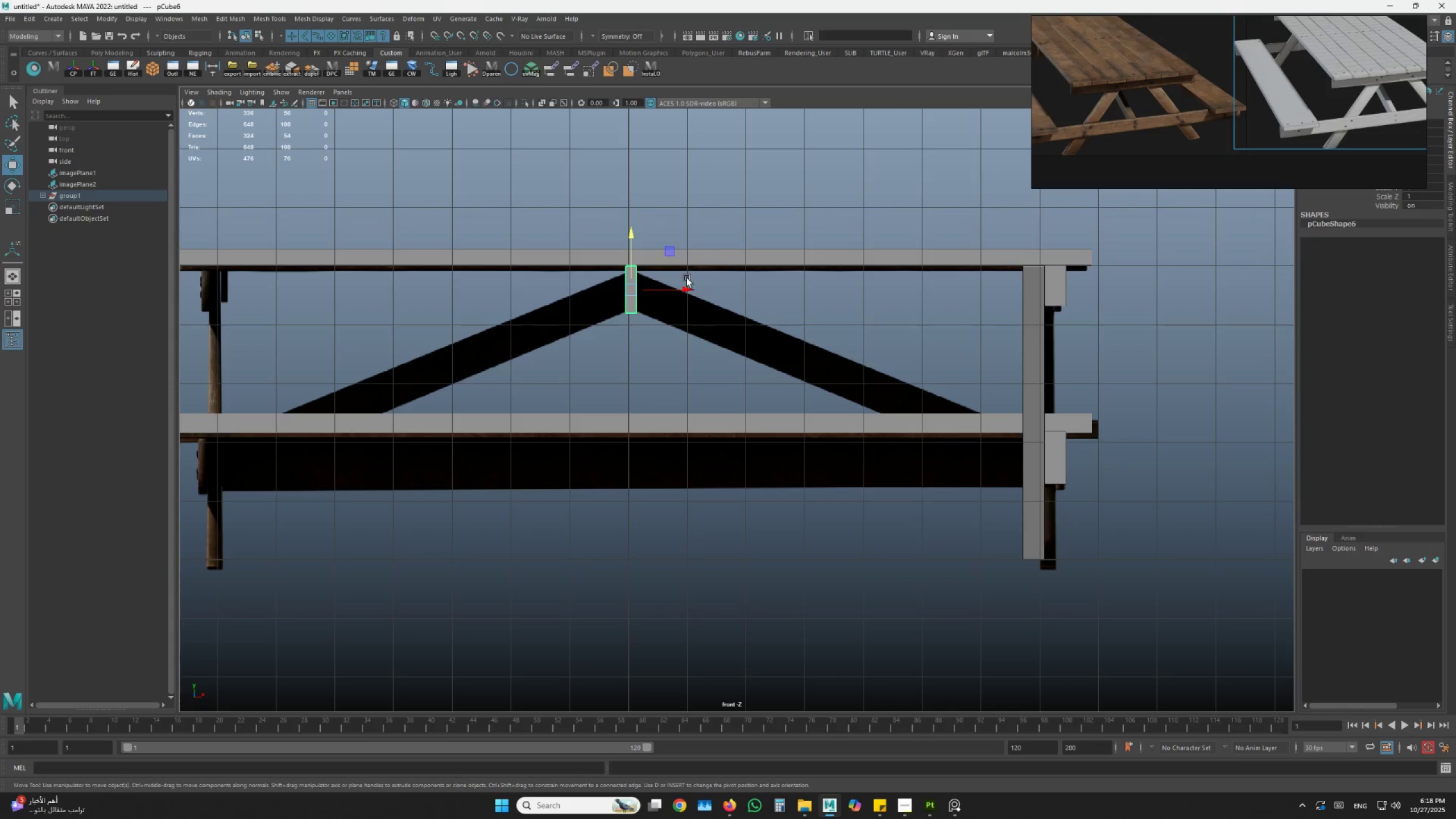 
left_click([687, 286])
 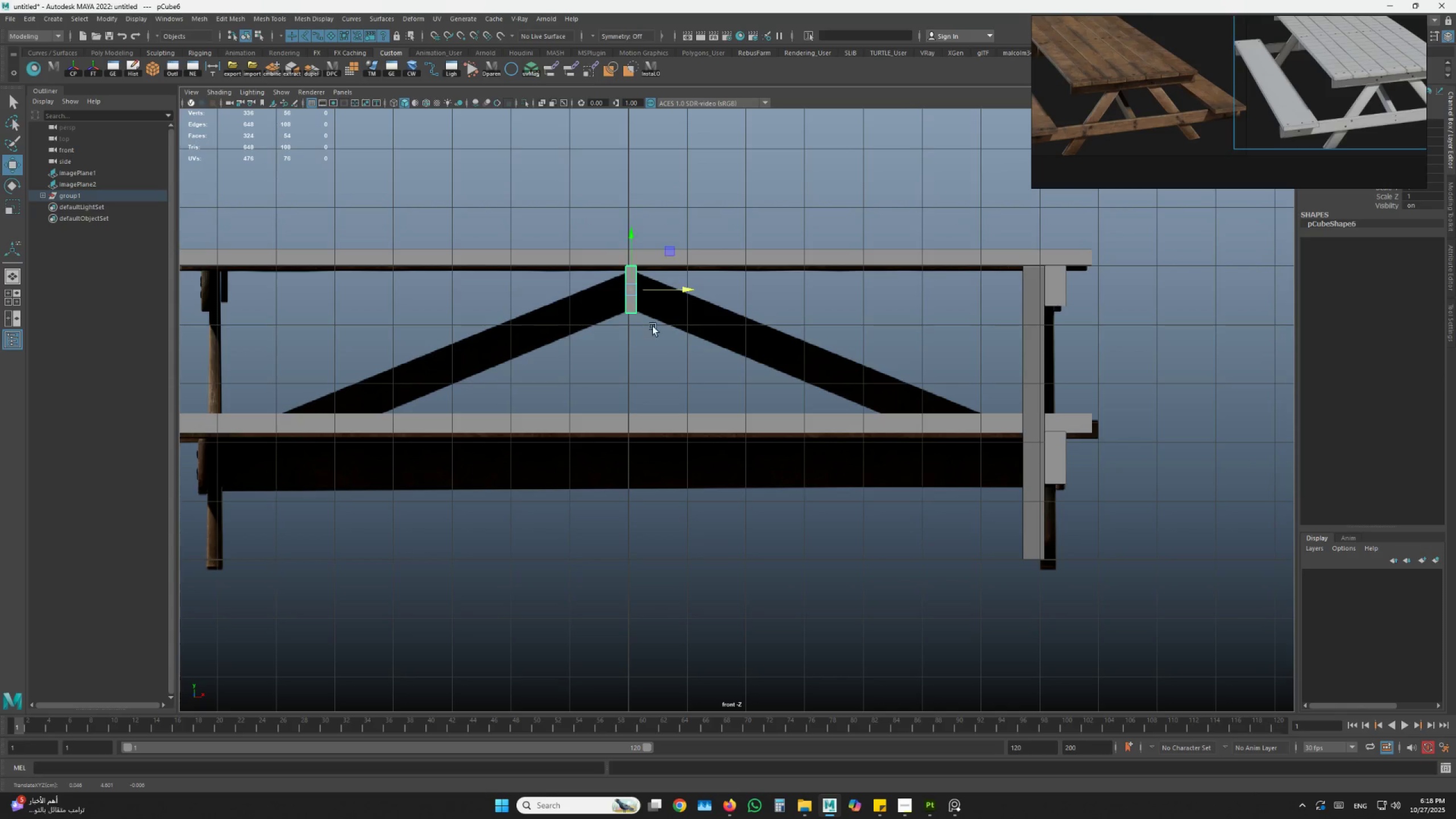 
hold_key(key=X, duration=0.72)
 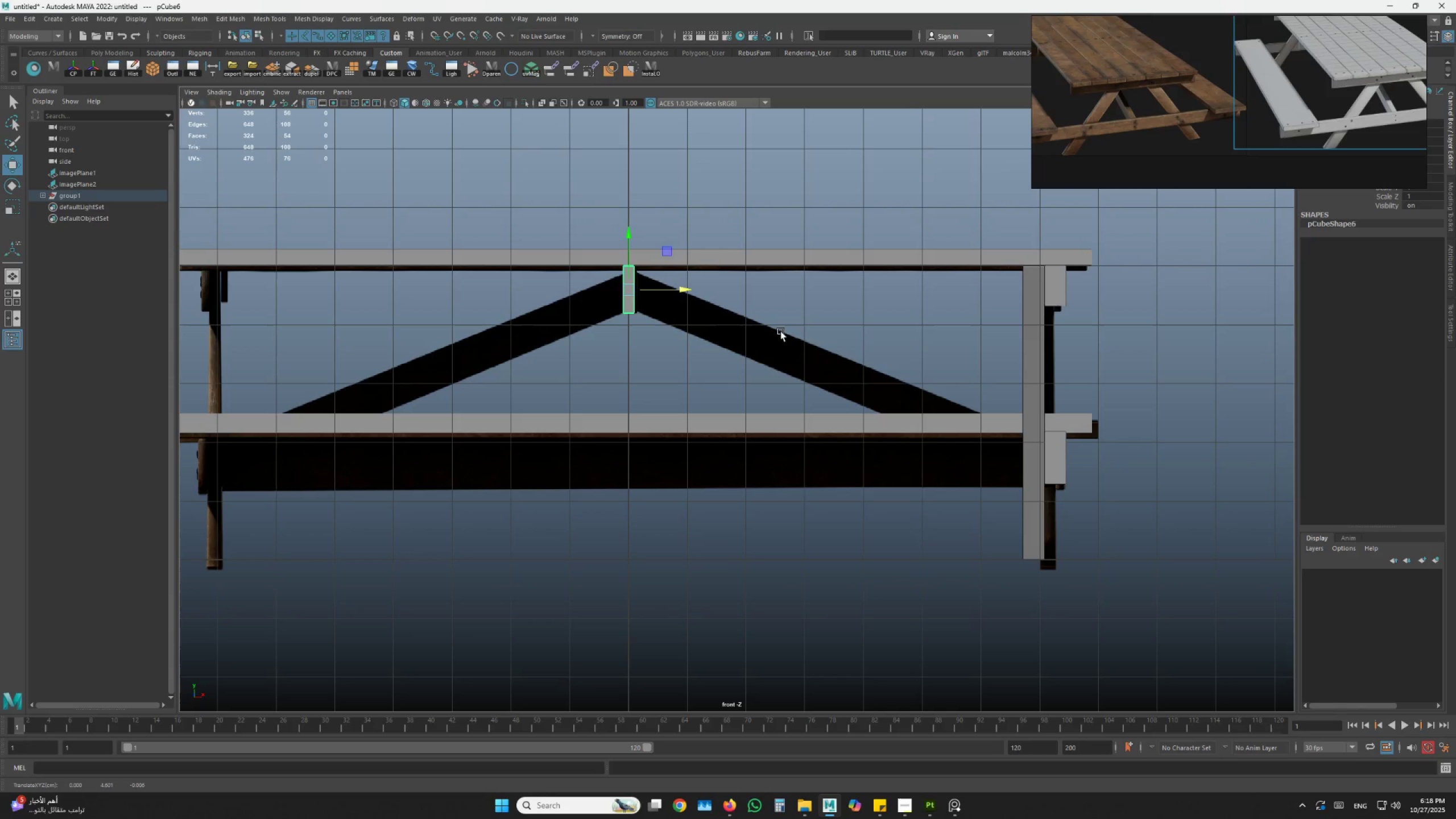 
left_click([886, 370])
 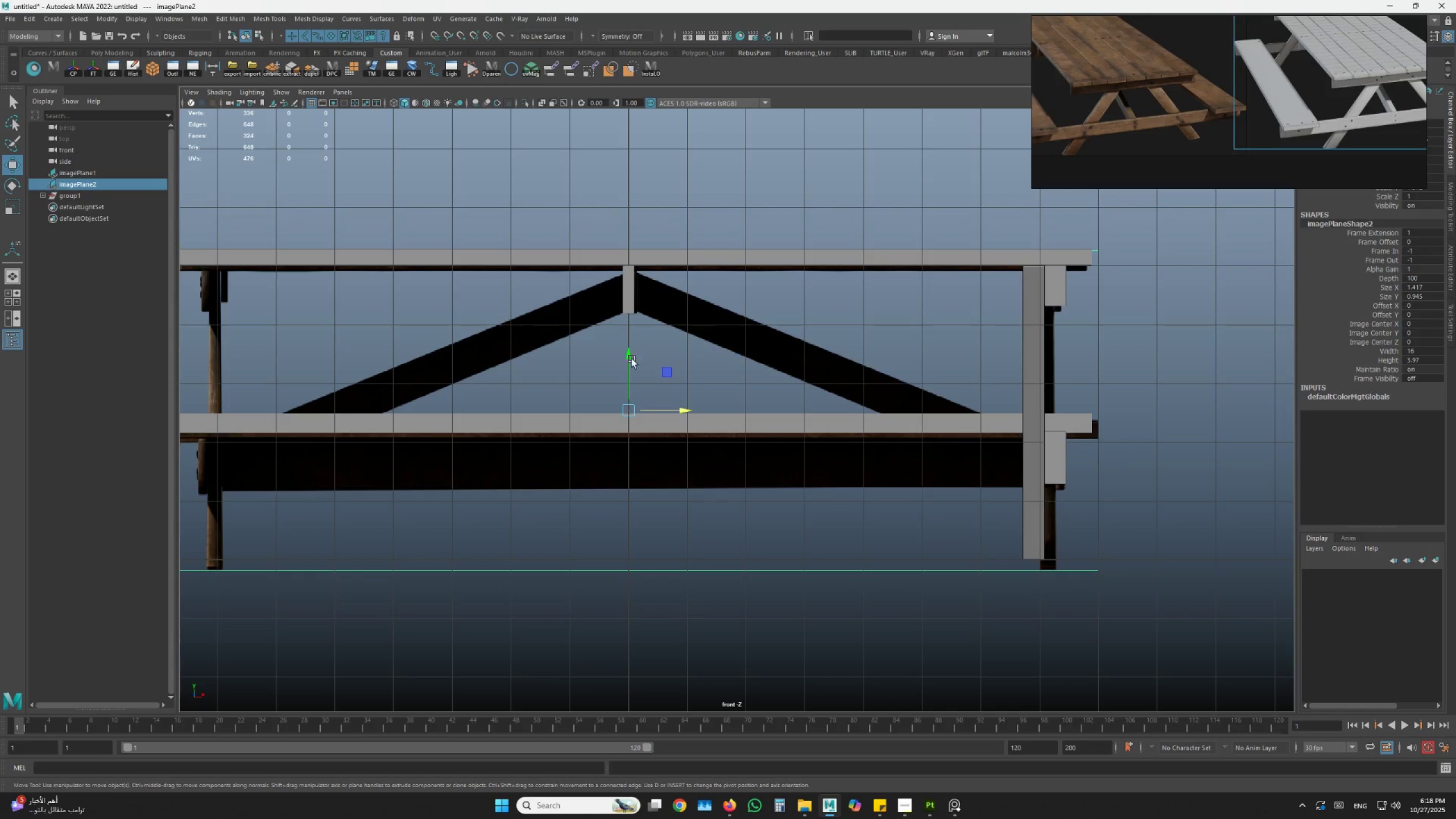 
hold_key(key=AltLeft, duration=0.42)
 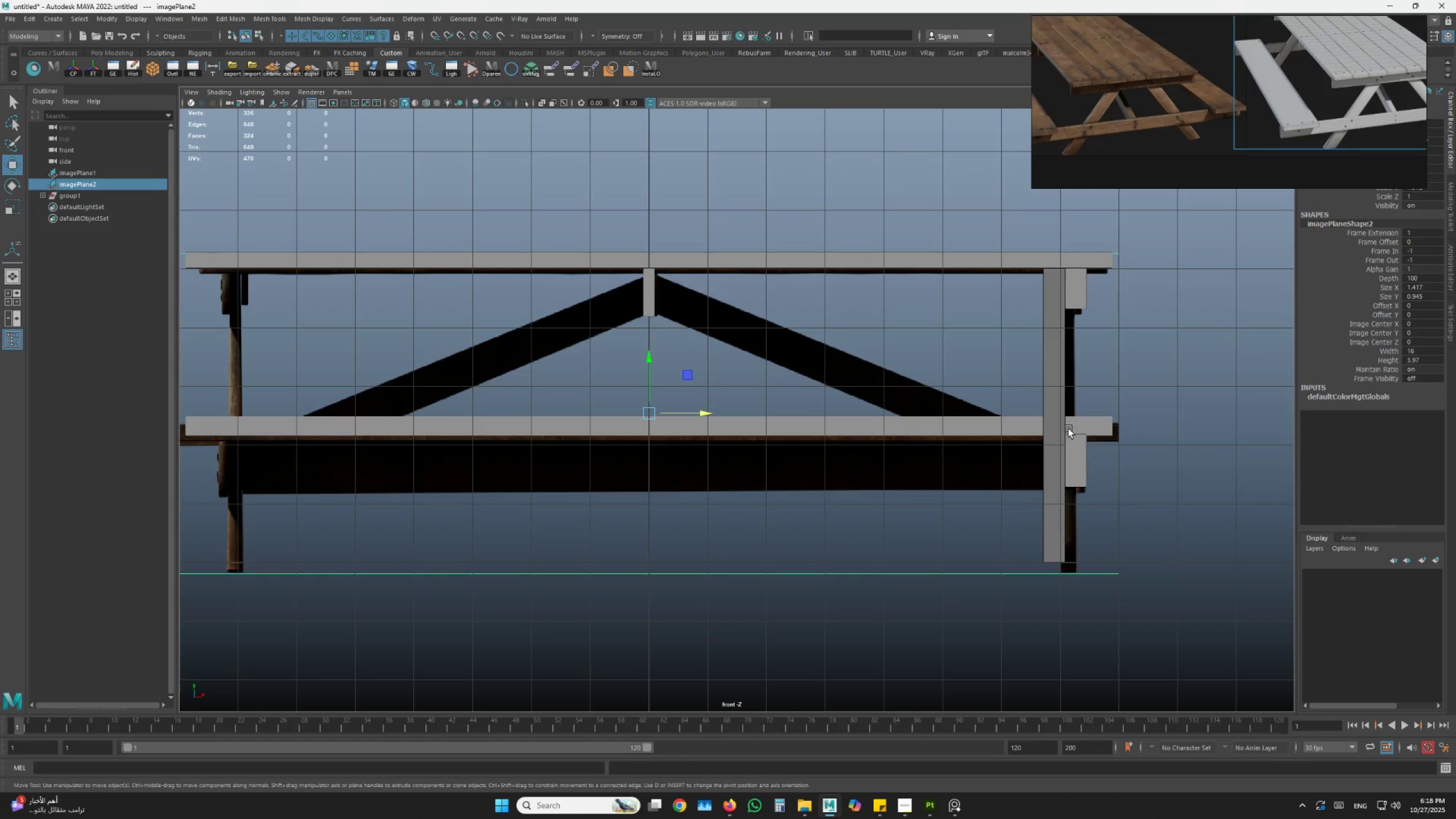 
left_click([1058, 429])
 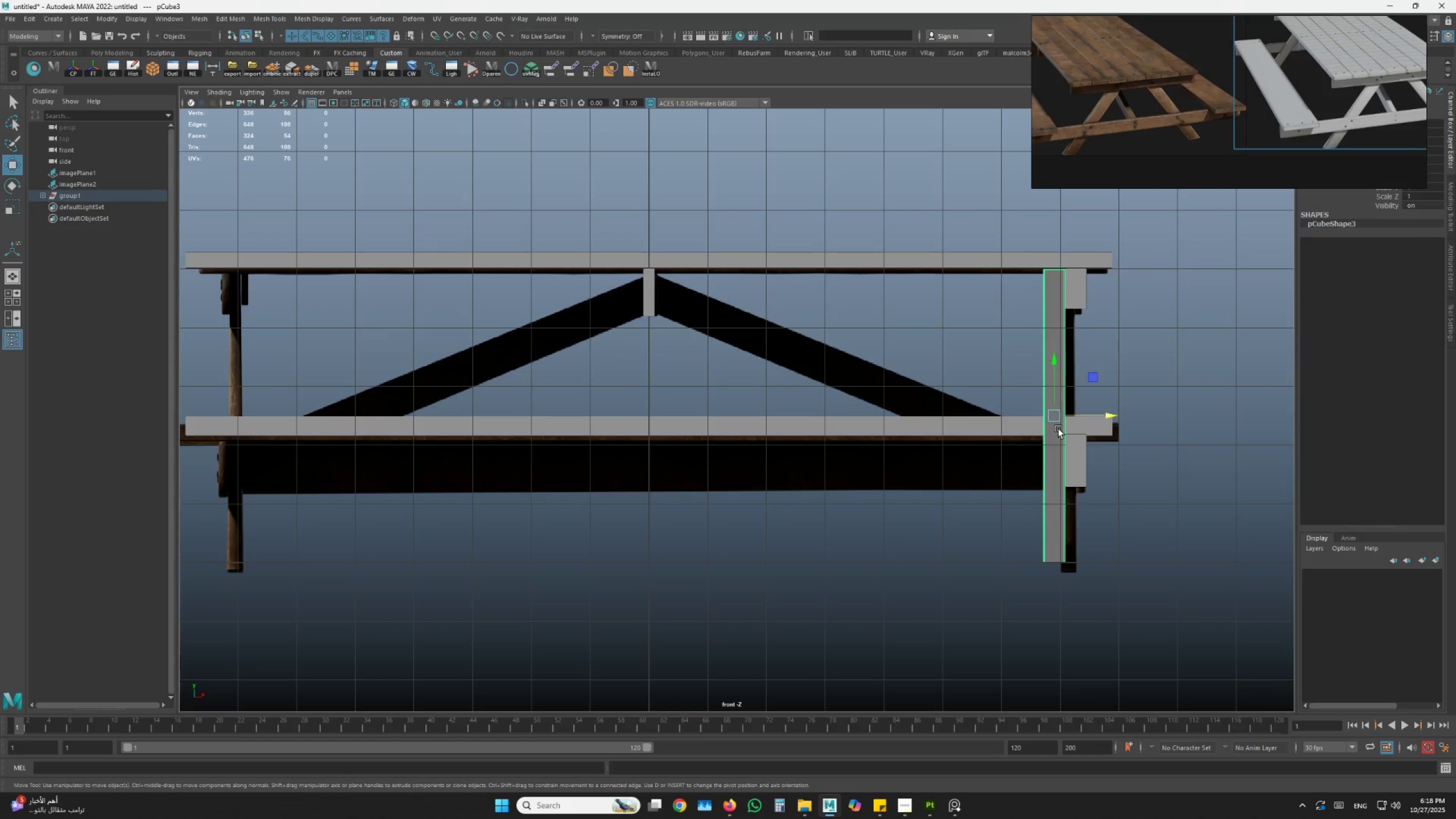 
type(wz)
 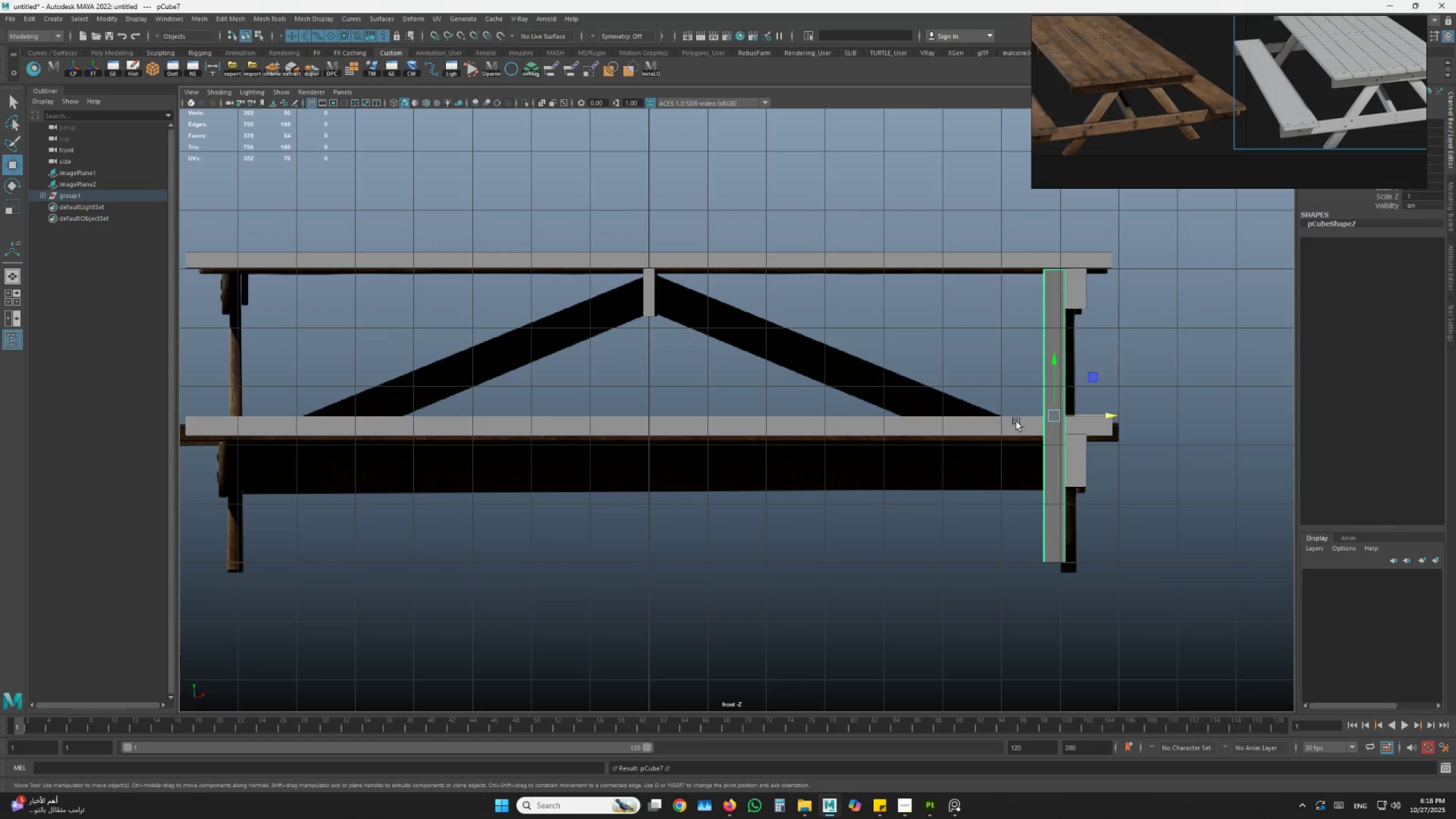 
left_click_drag(start_coordinate=[1087, 415], to_coordinate=[969, 422])
 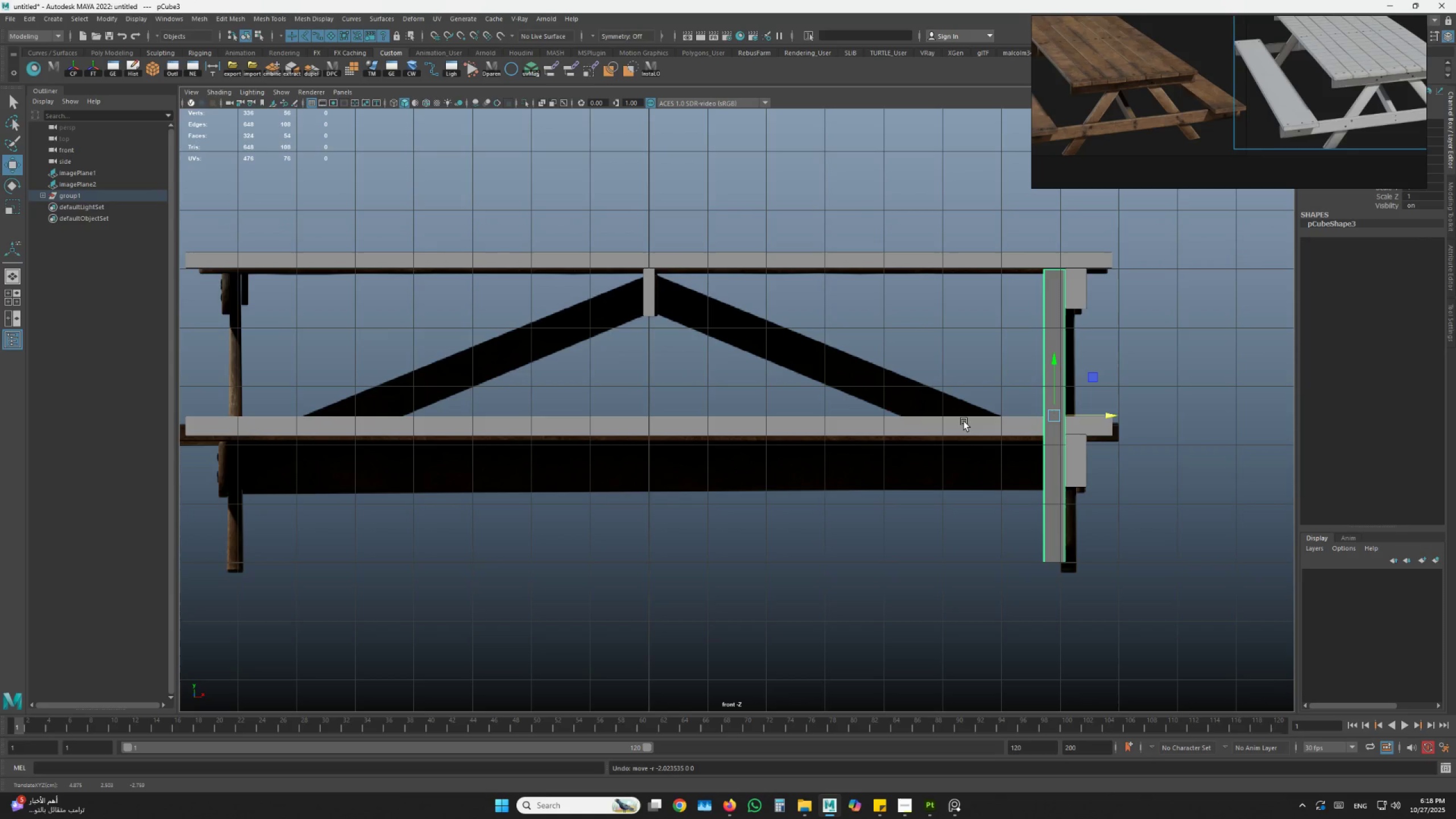 
key(Control+ControlLeft)
 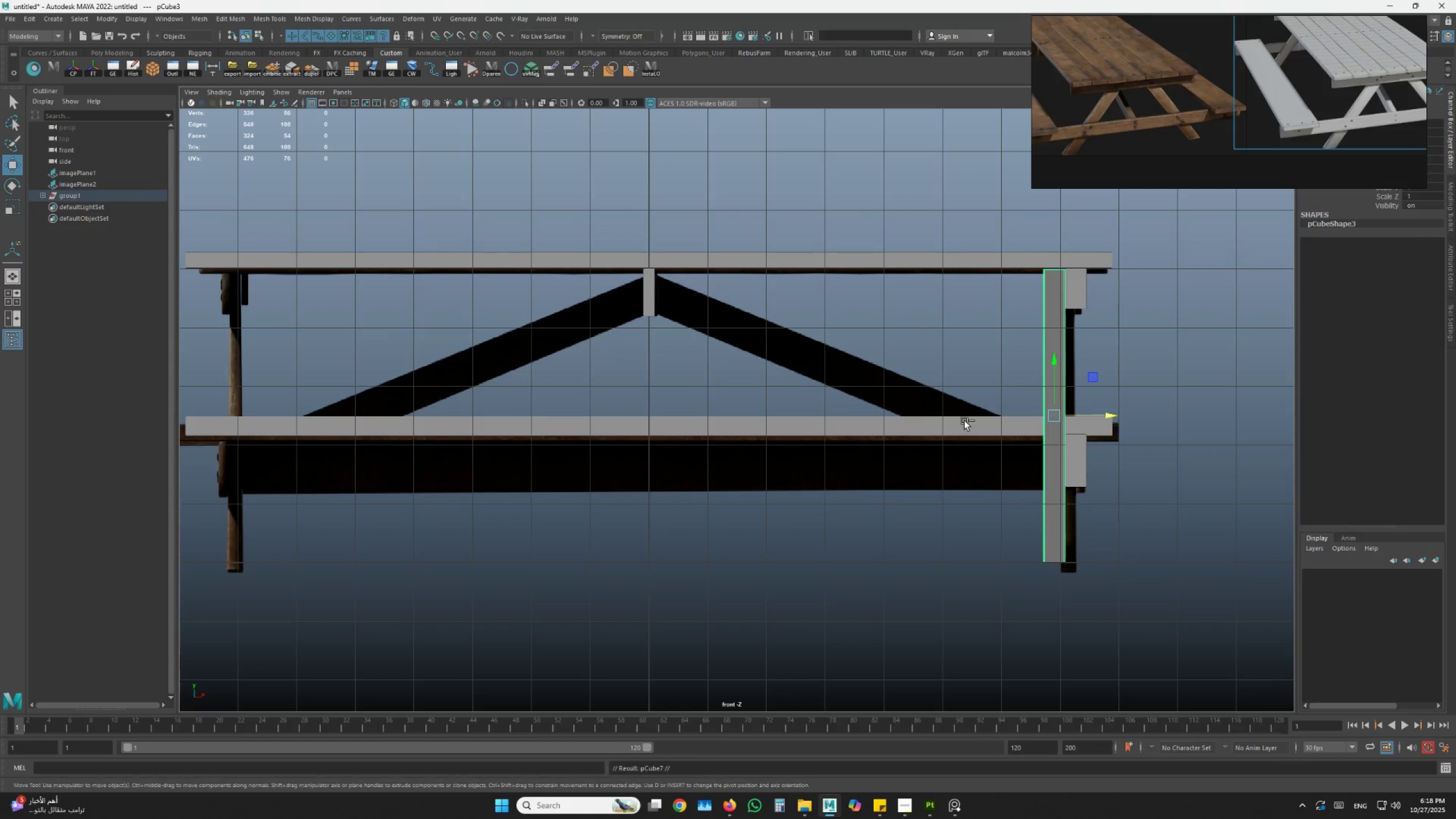 
key(Control+D)
 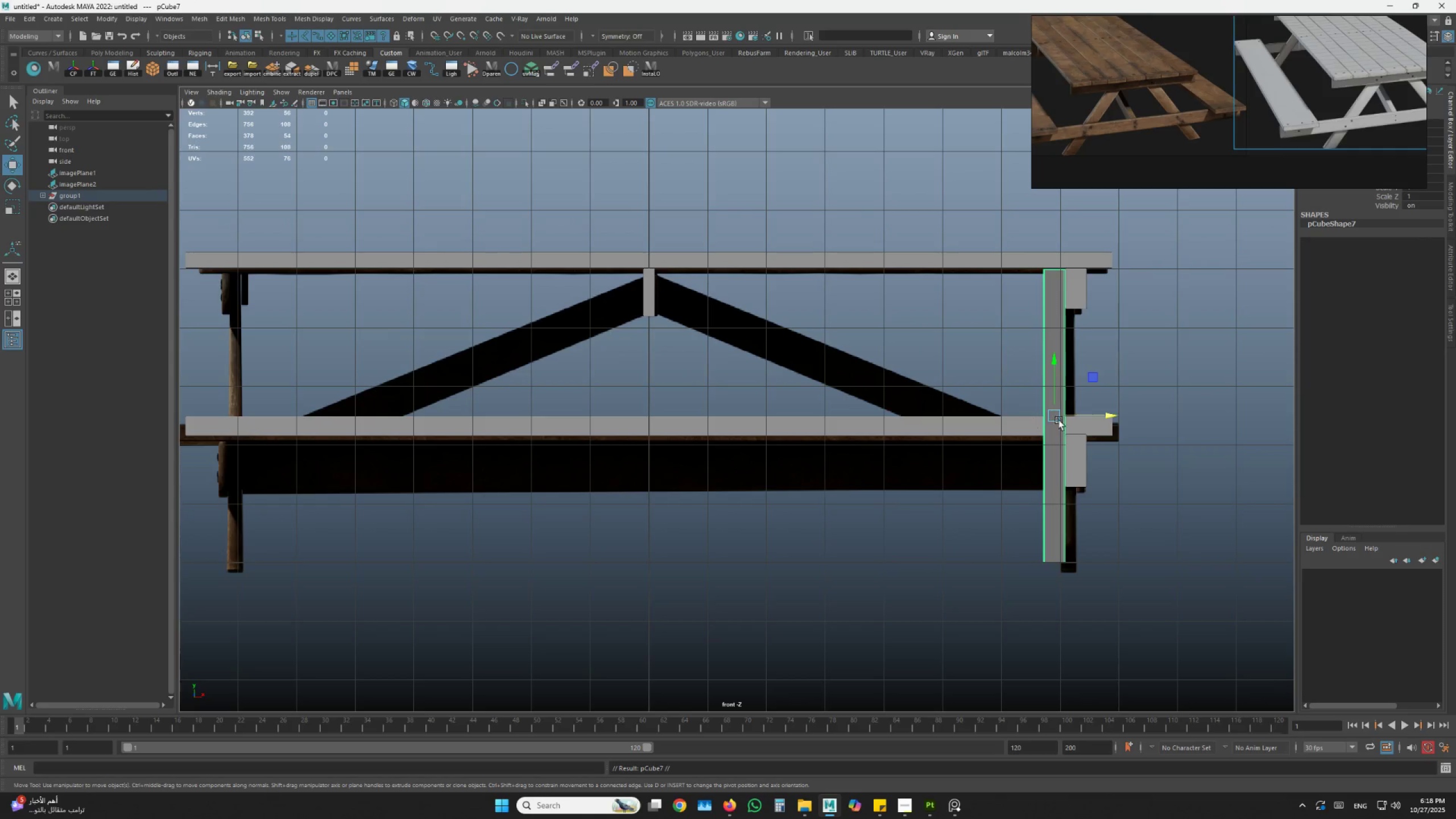 
type(ew)
 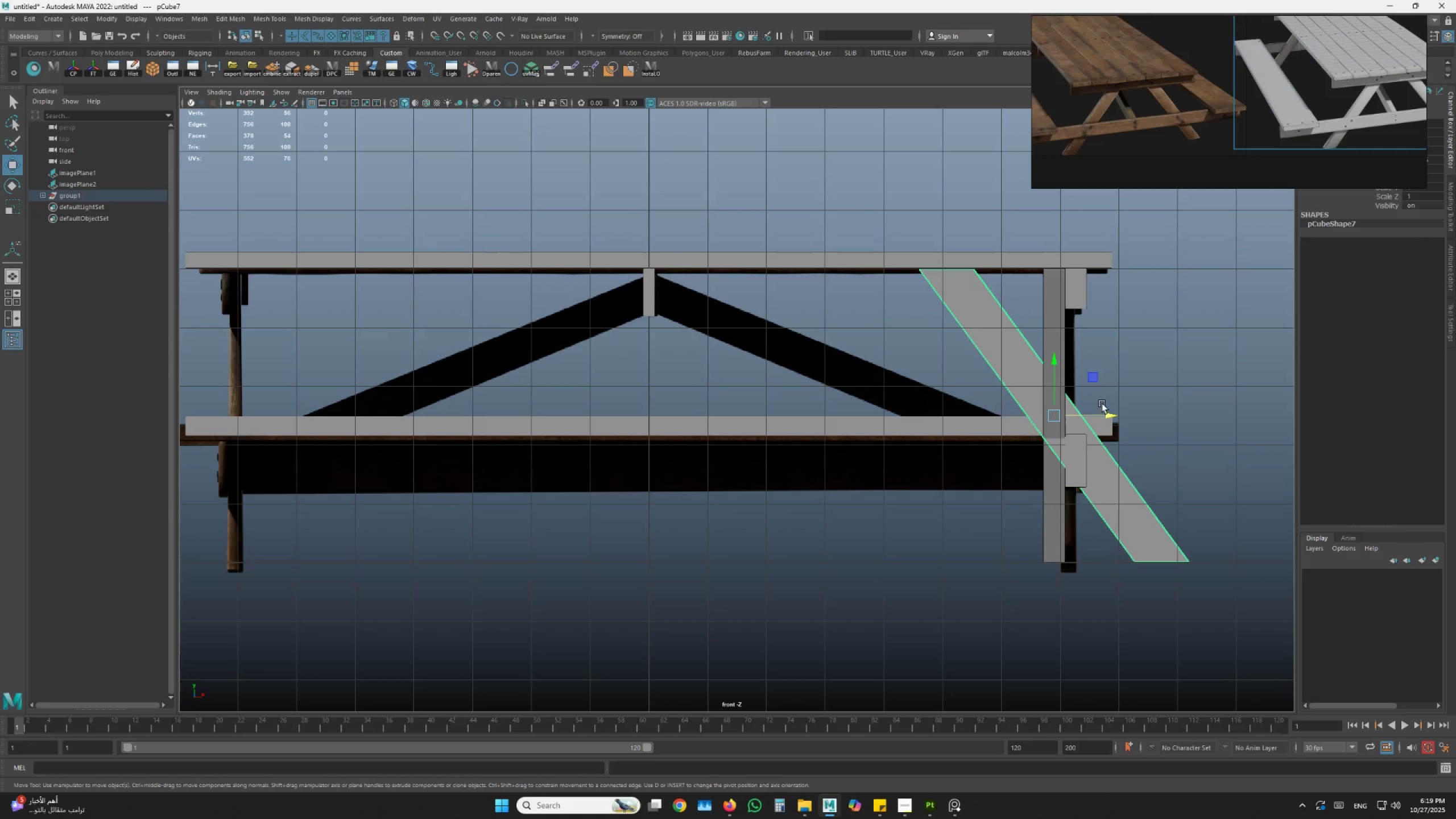 
left_click_drag(start_coordinate=[1092, 414], to_coordinate=[1020, 428])
 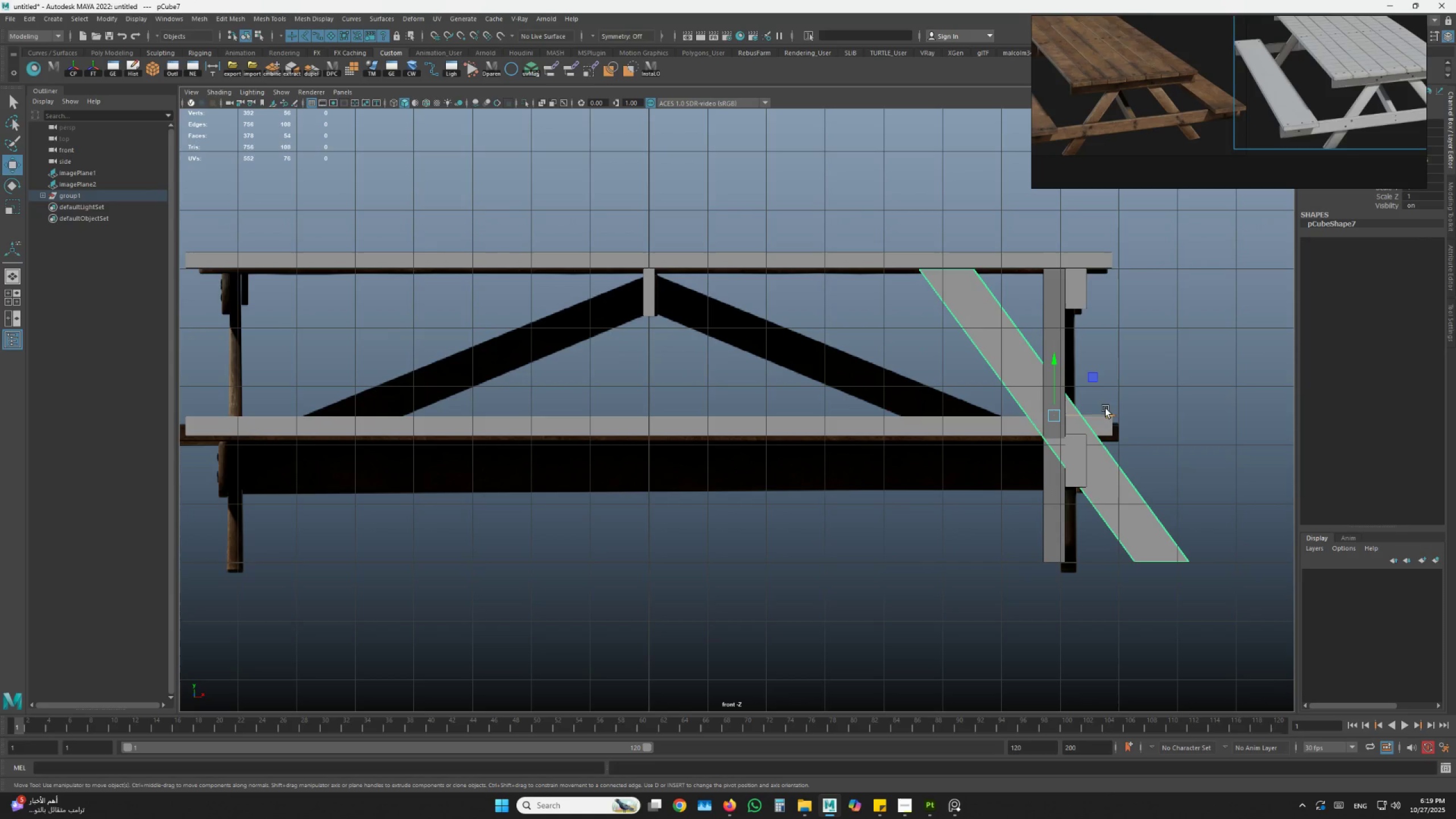 
left_click_drag(start_coordinate=[1104, 418], to_coordinate=[863, 418])
 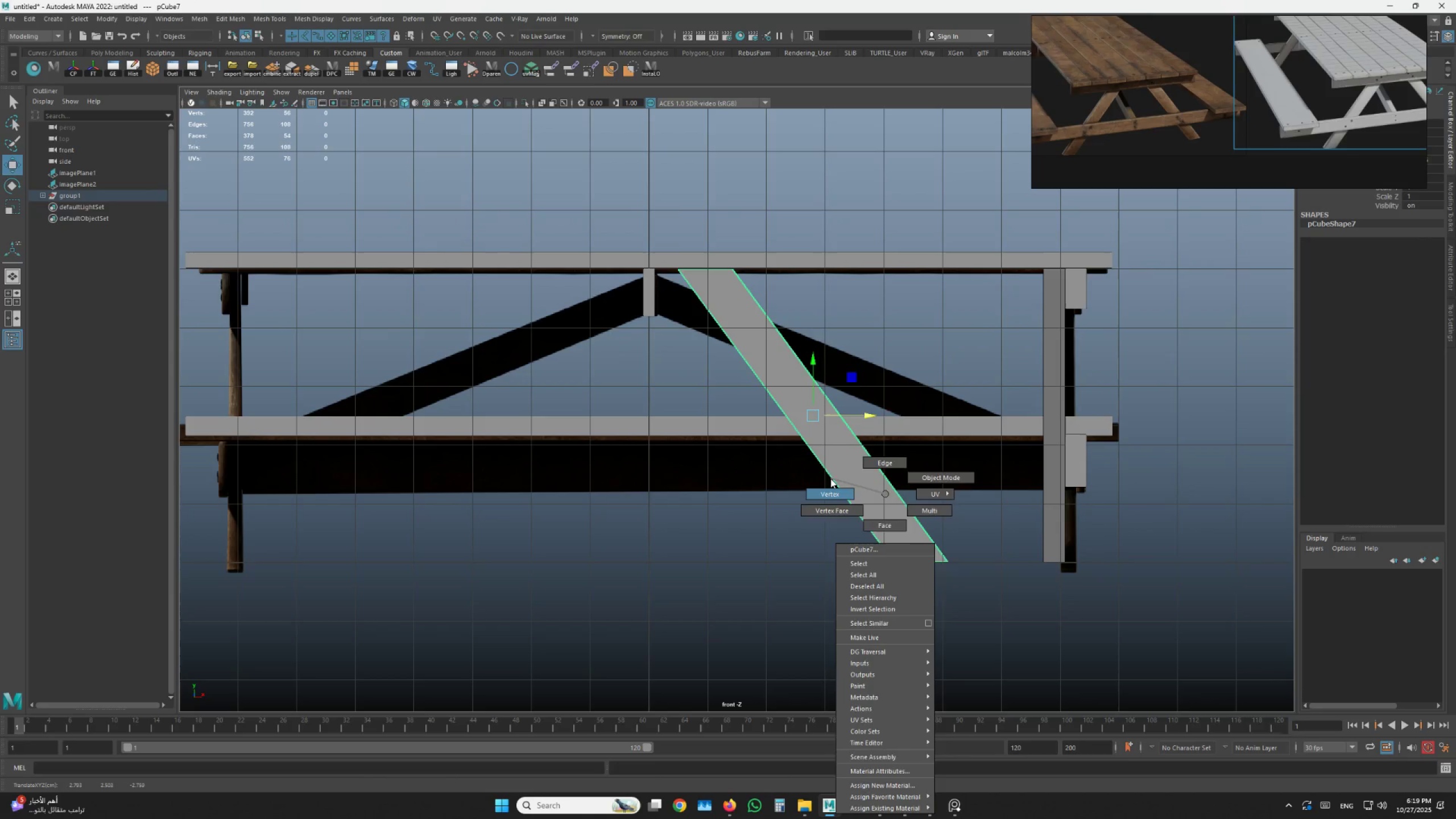 
left_click_drag(start_coordinate=[1068, 461], to_coordinate=[848, 634])
 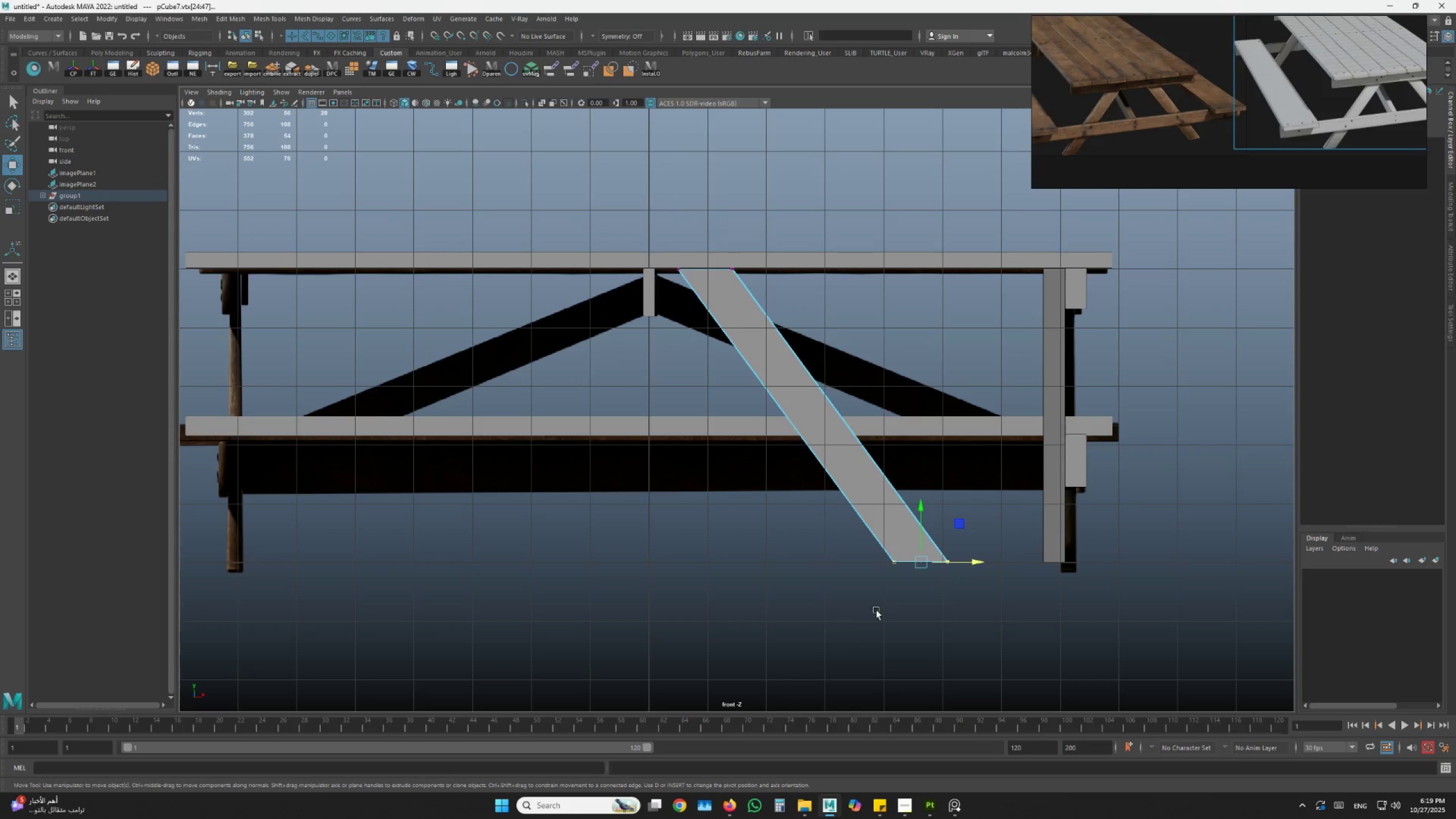 
key(W)
 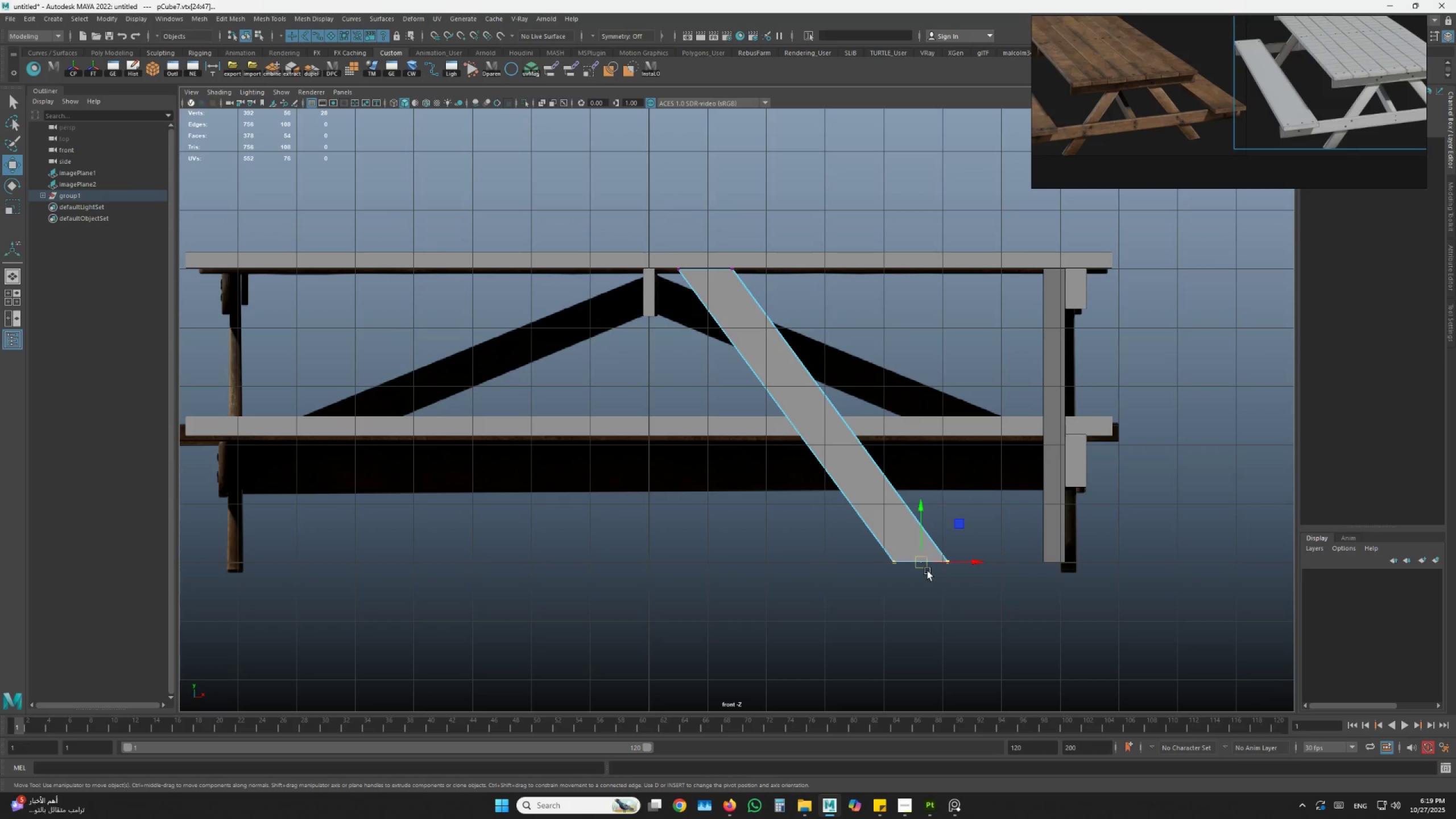 
left_click_drag(start_coordinate=[926, 565], to_coordinate=[1046, 456])
 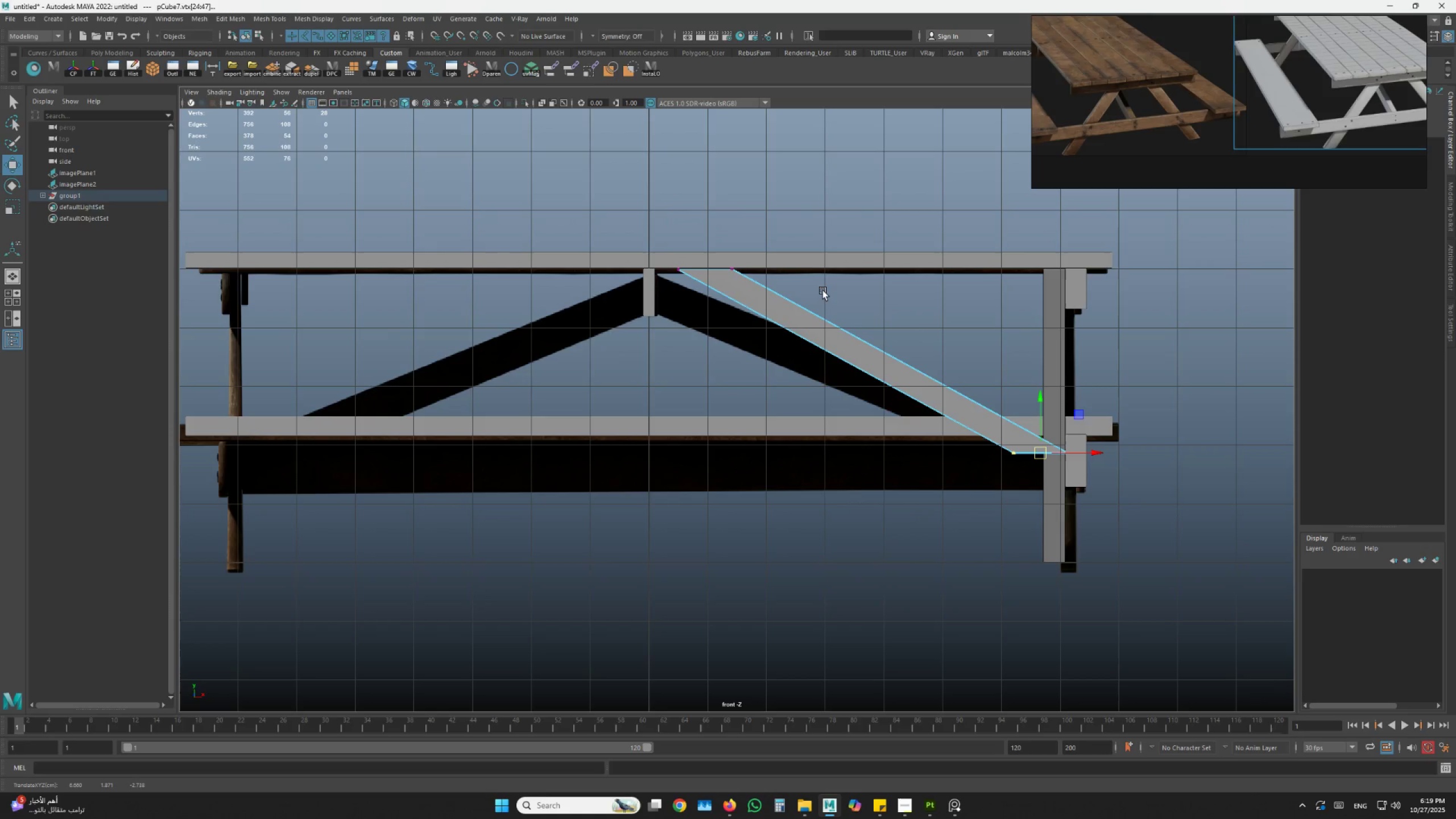 
key(Z)
 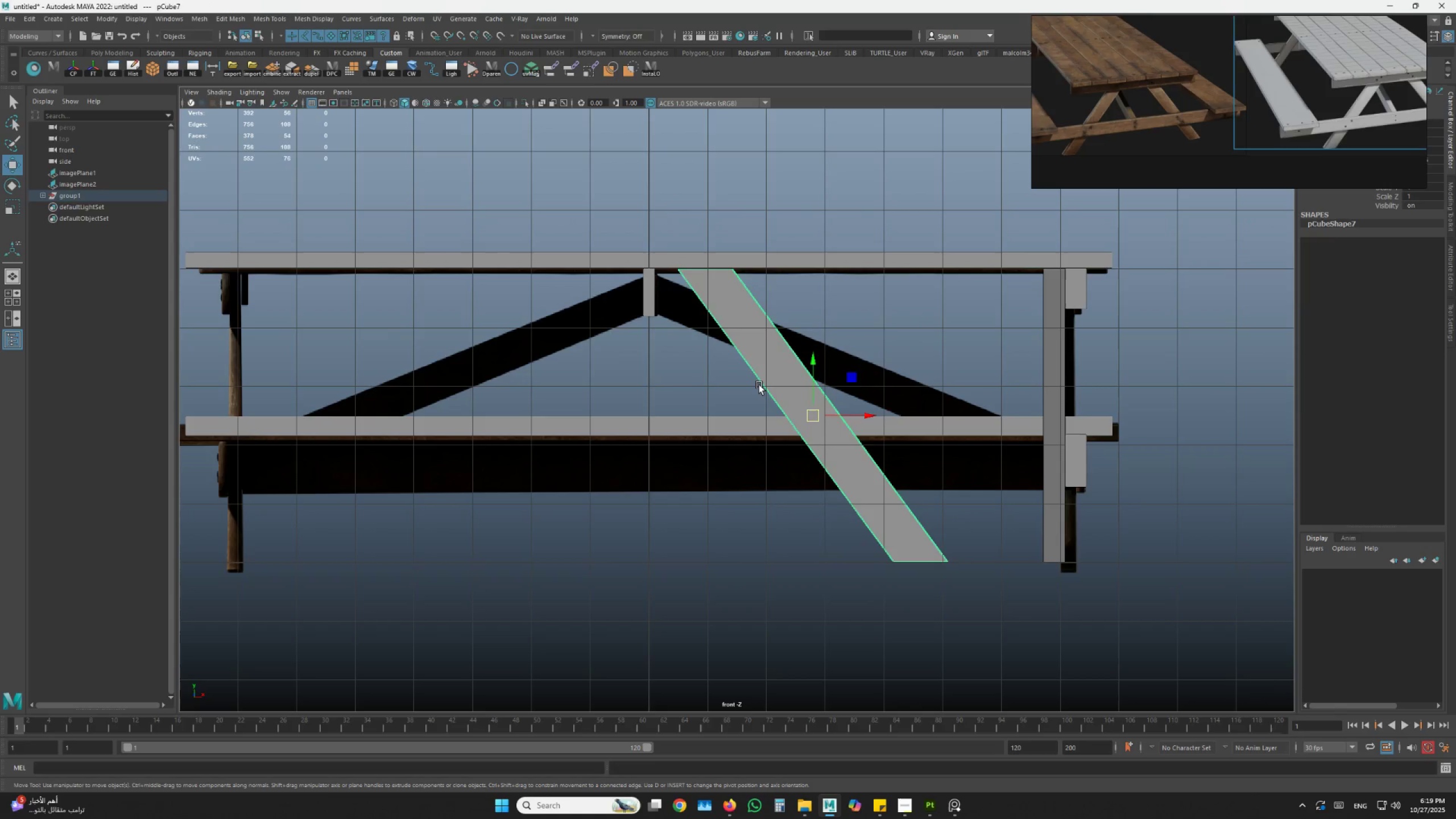 
double_click([770, 382])
 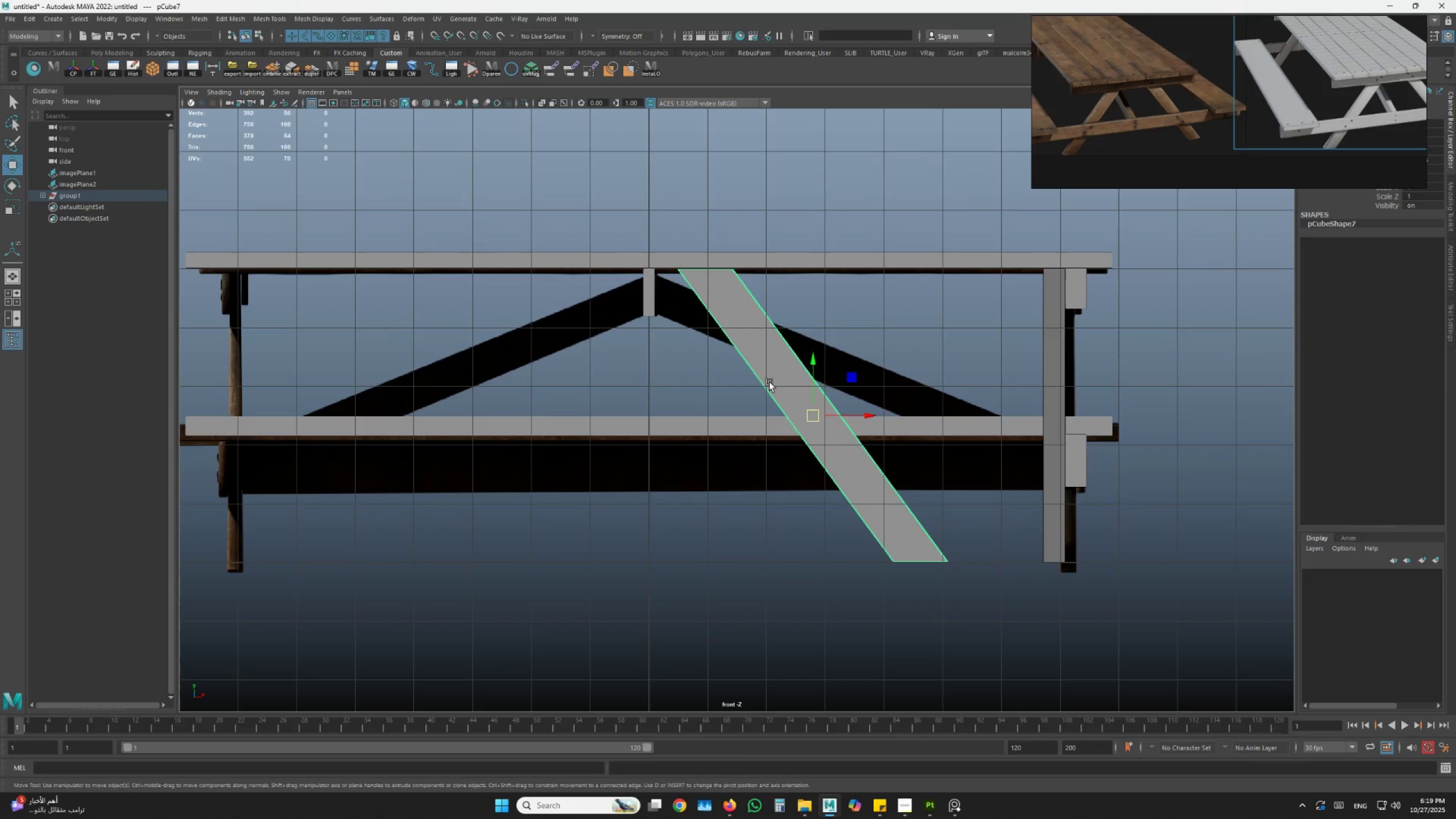 
key(E)
 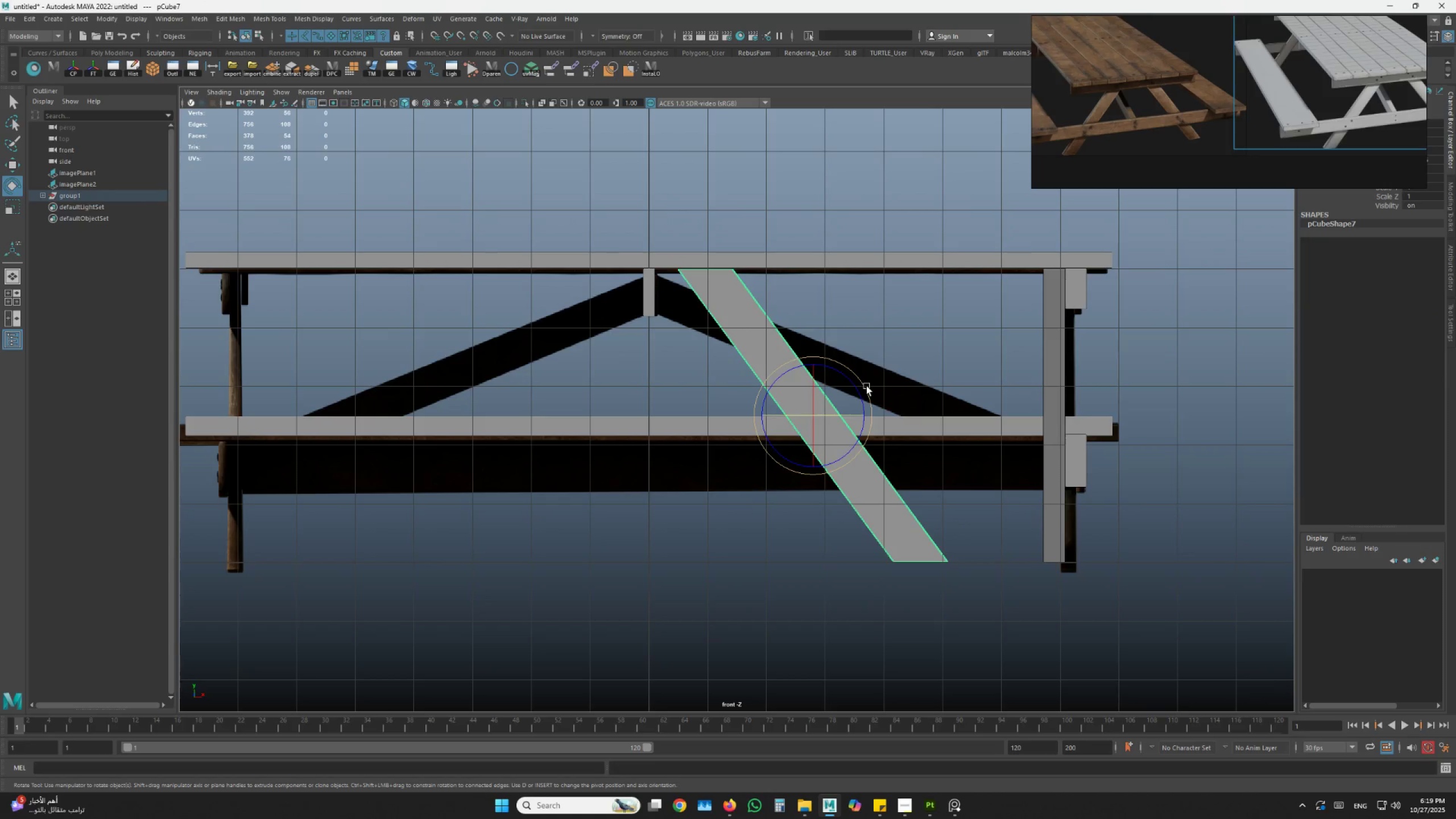 
hold_key(key=K, duration=0.91)
 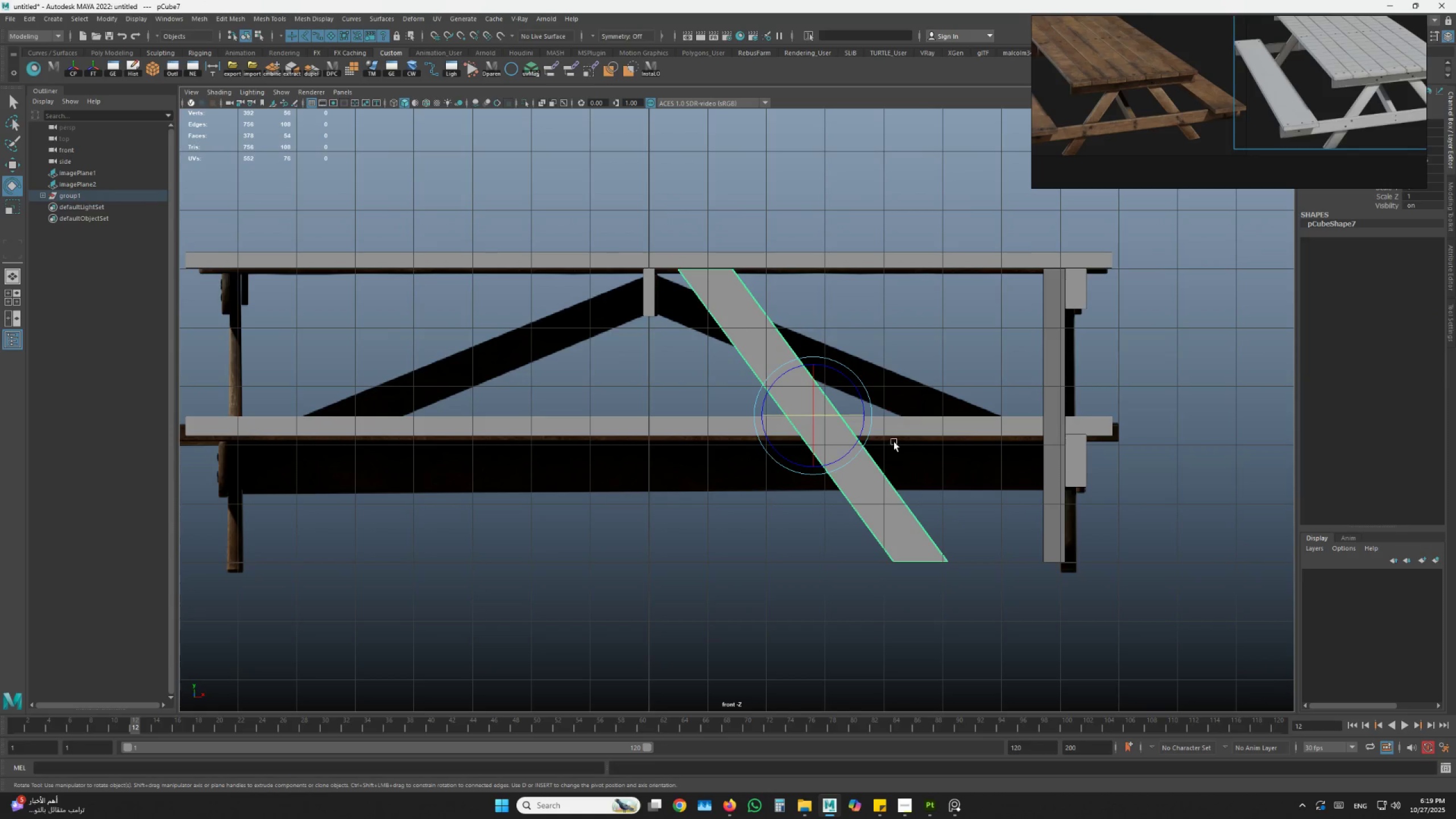 
left_click_drag(start_coordinate=[857, 391], to_coordinate=[926, 474])
 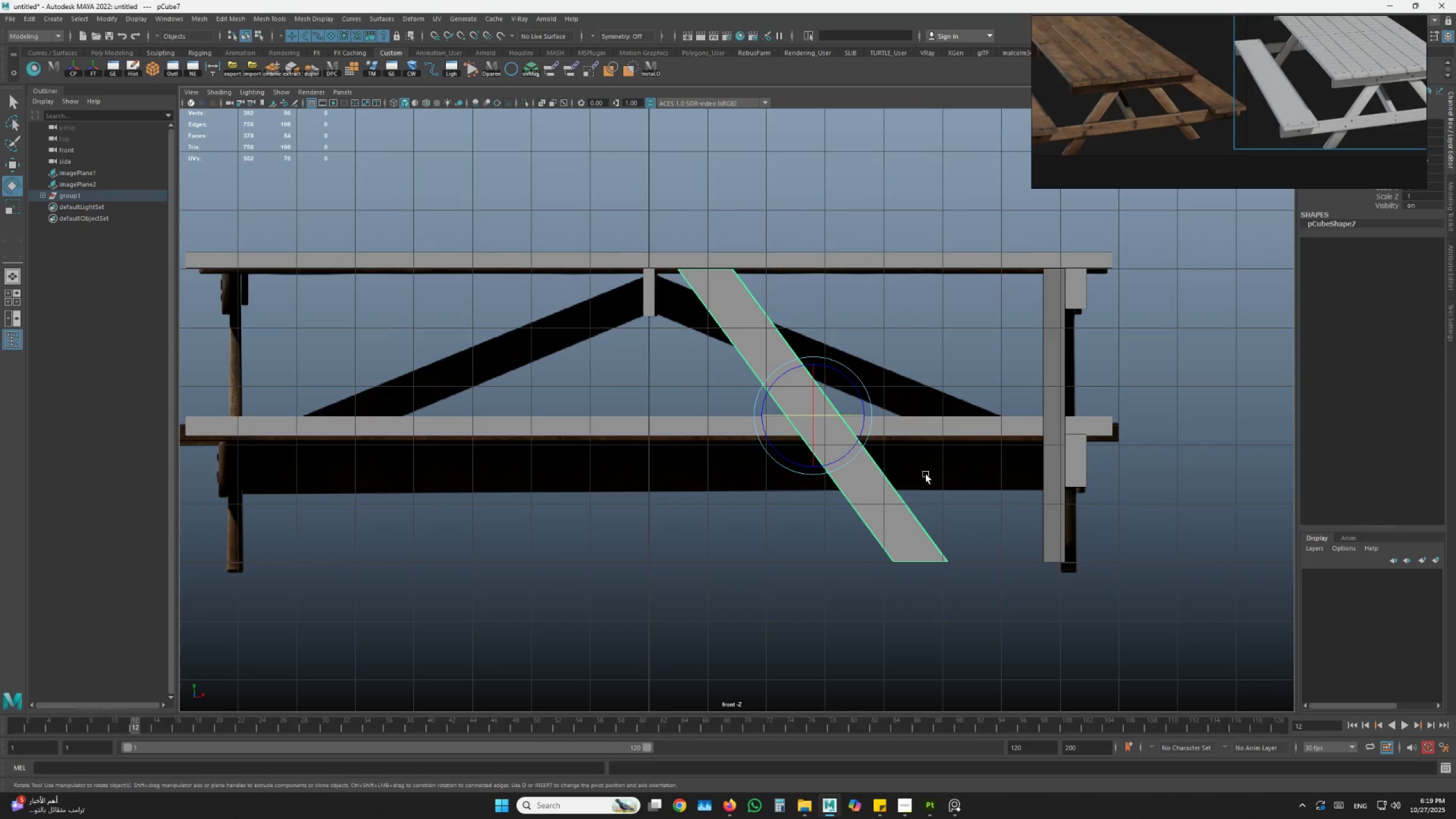 
hold_key(key=J, duration=1.5)
 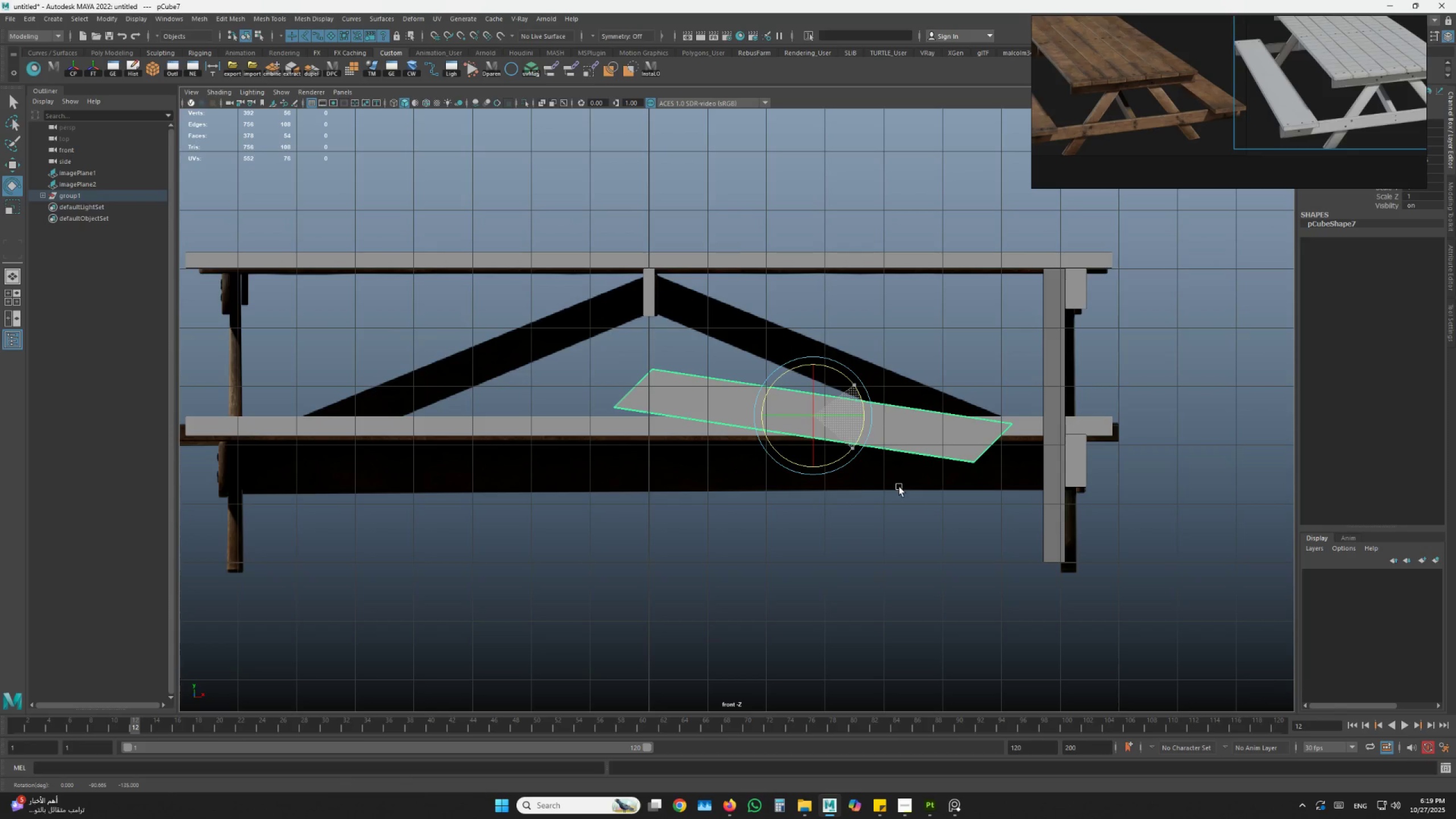 
left_click_drag(start_coordinate=[854, 384], to_coordinate=[902, 493])
 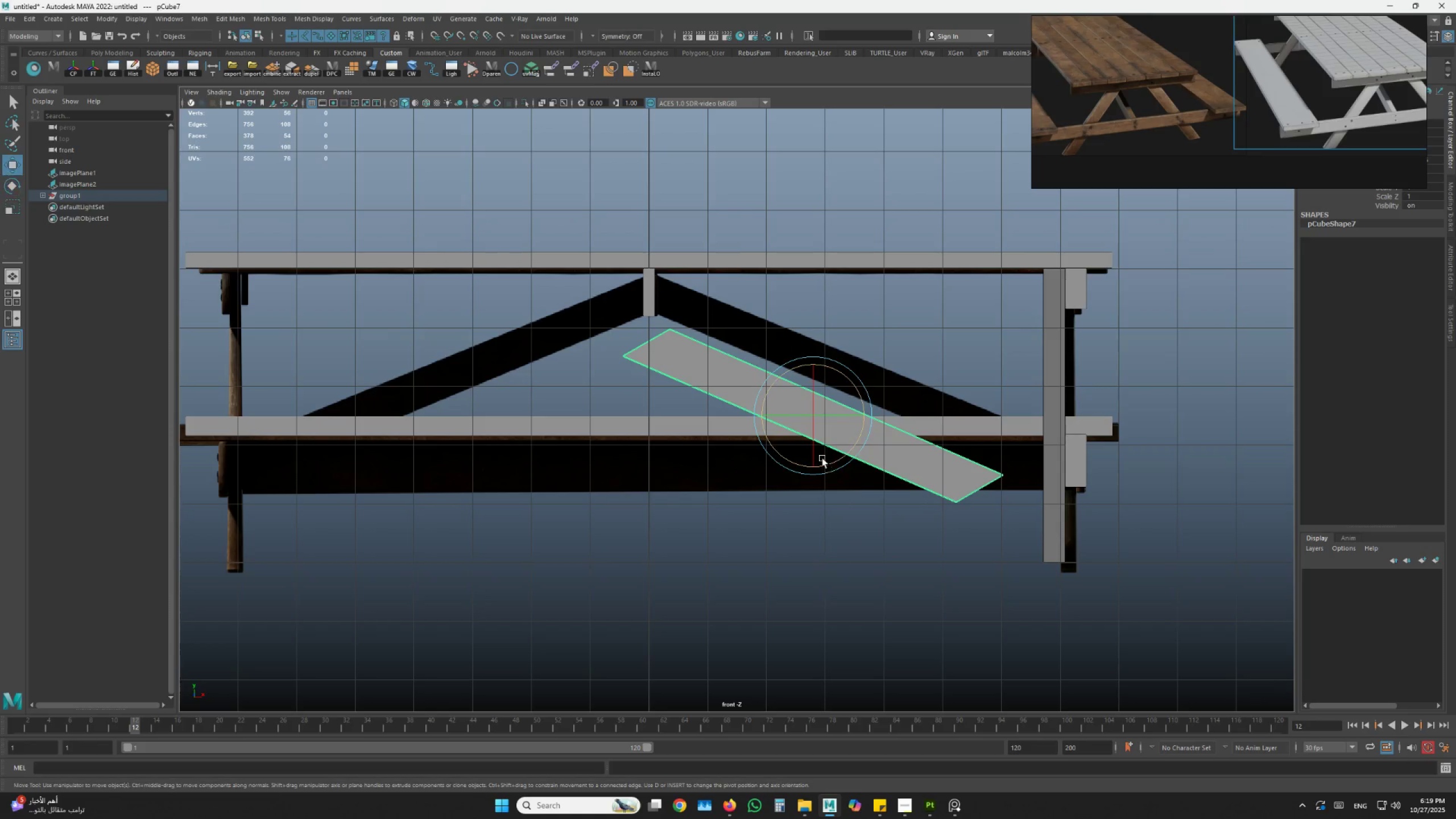 
hold_key(key=J, duration=1.16)
 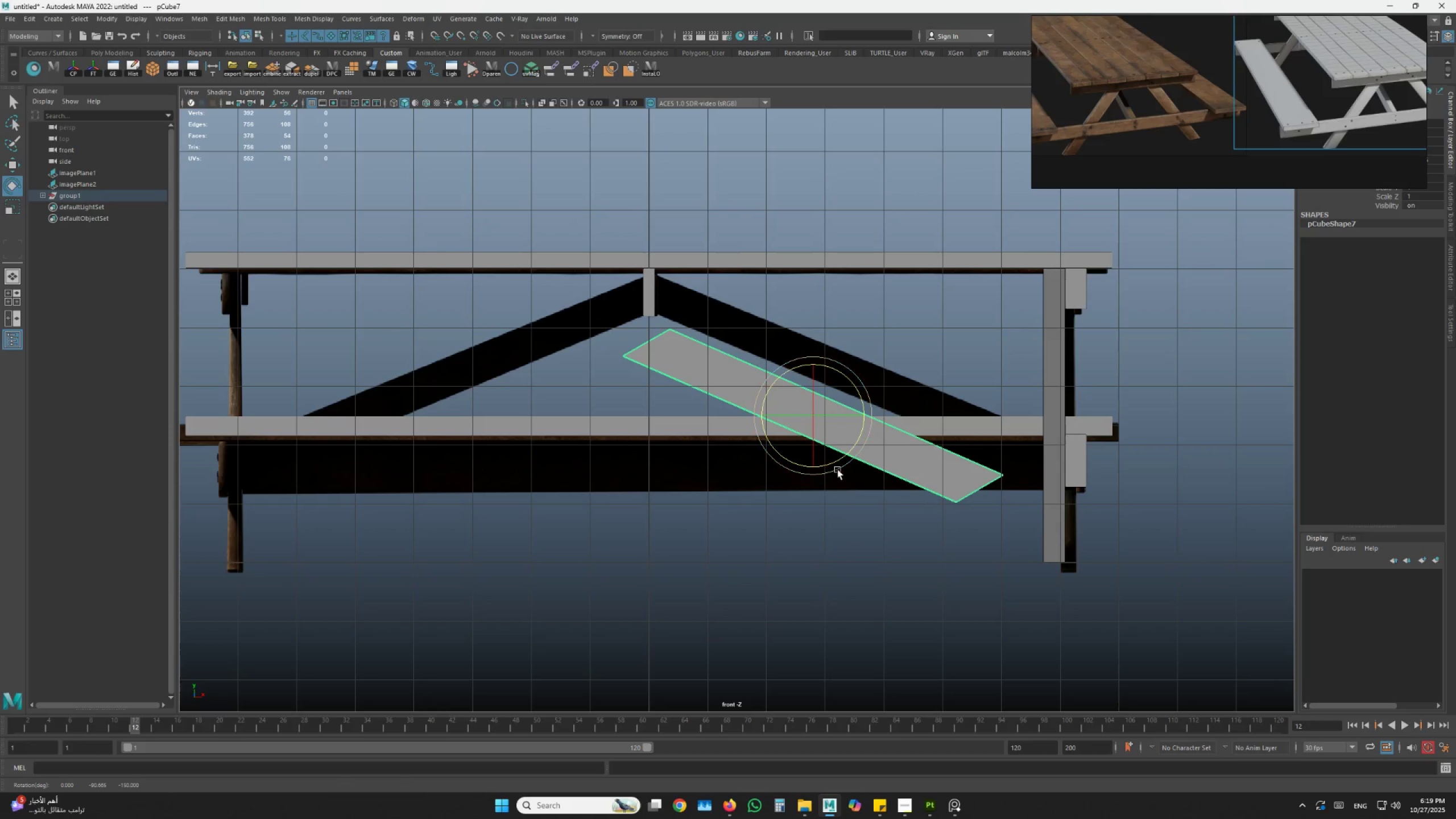 
type(w4zw)
 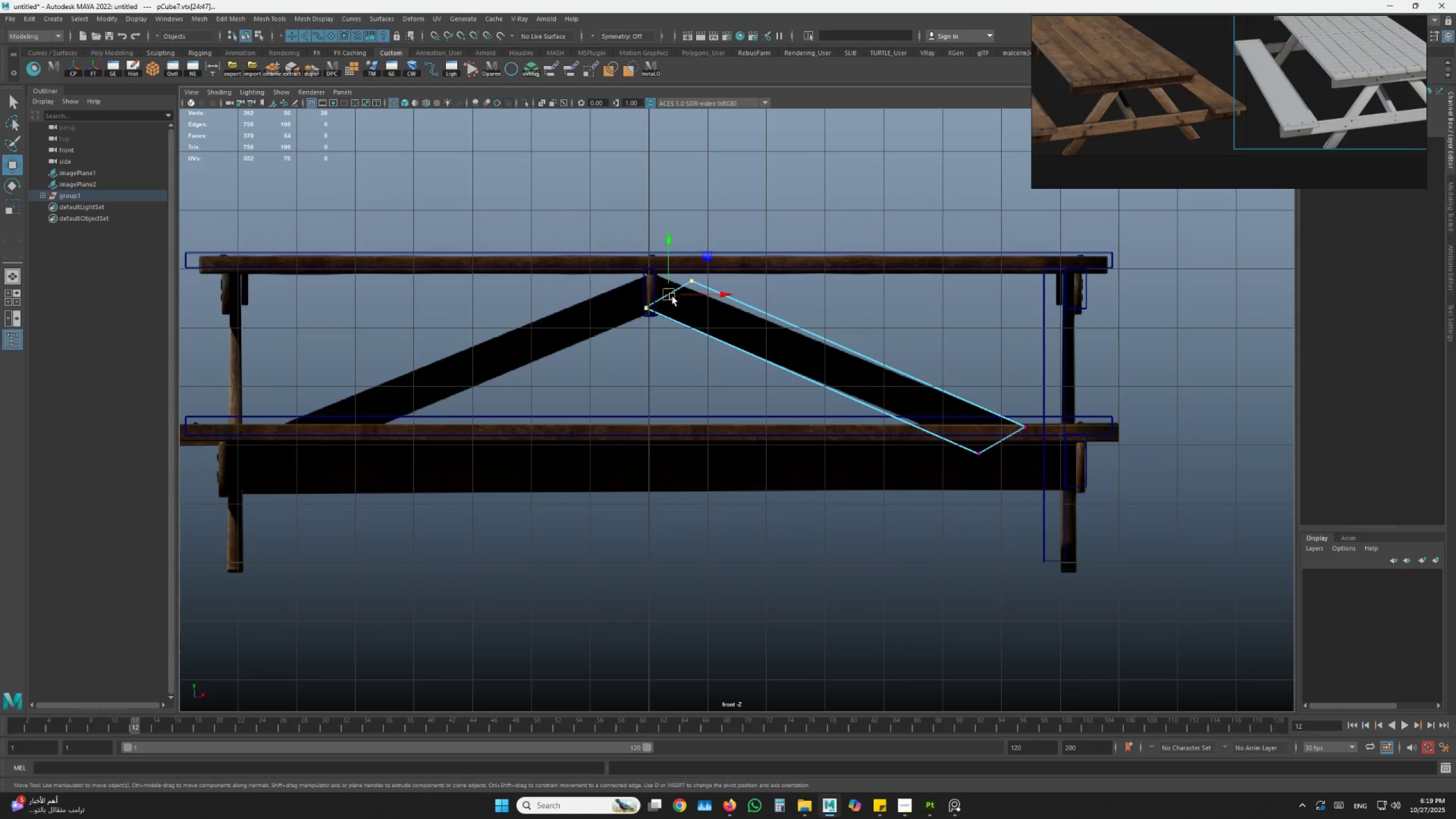 
left_click_drag(start_coordinate=[813, 417], to_coordinate=[835, 369])
 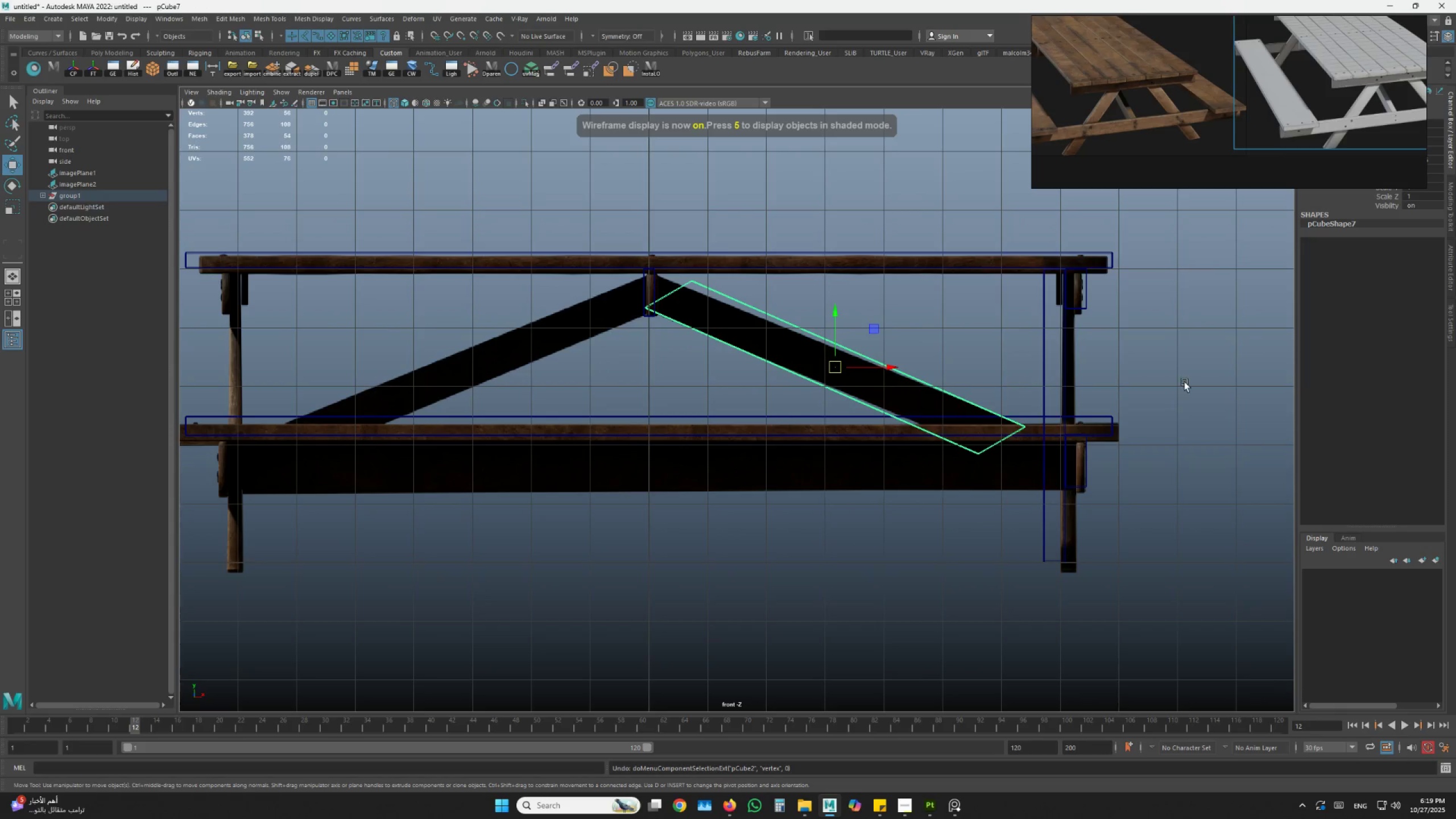 
left_click_drag(start_coordinate=[1110, 348], to_coordinate=[825, 564])
 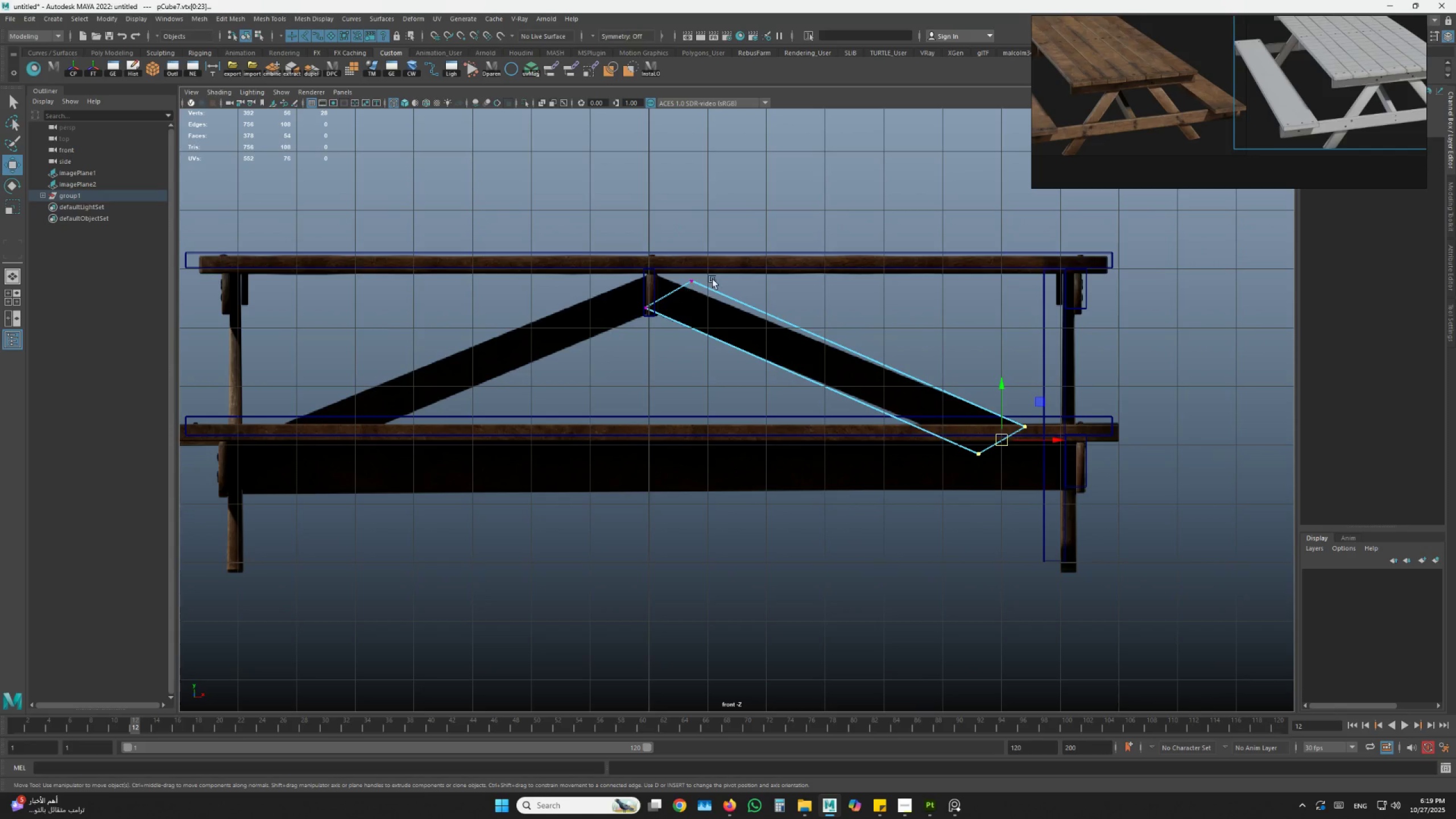 
left_click_drag(start_coordinate=[741, 268], to_coordinate=[544, 403])
 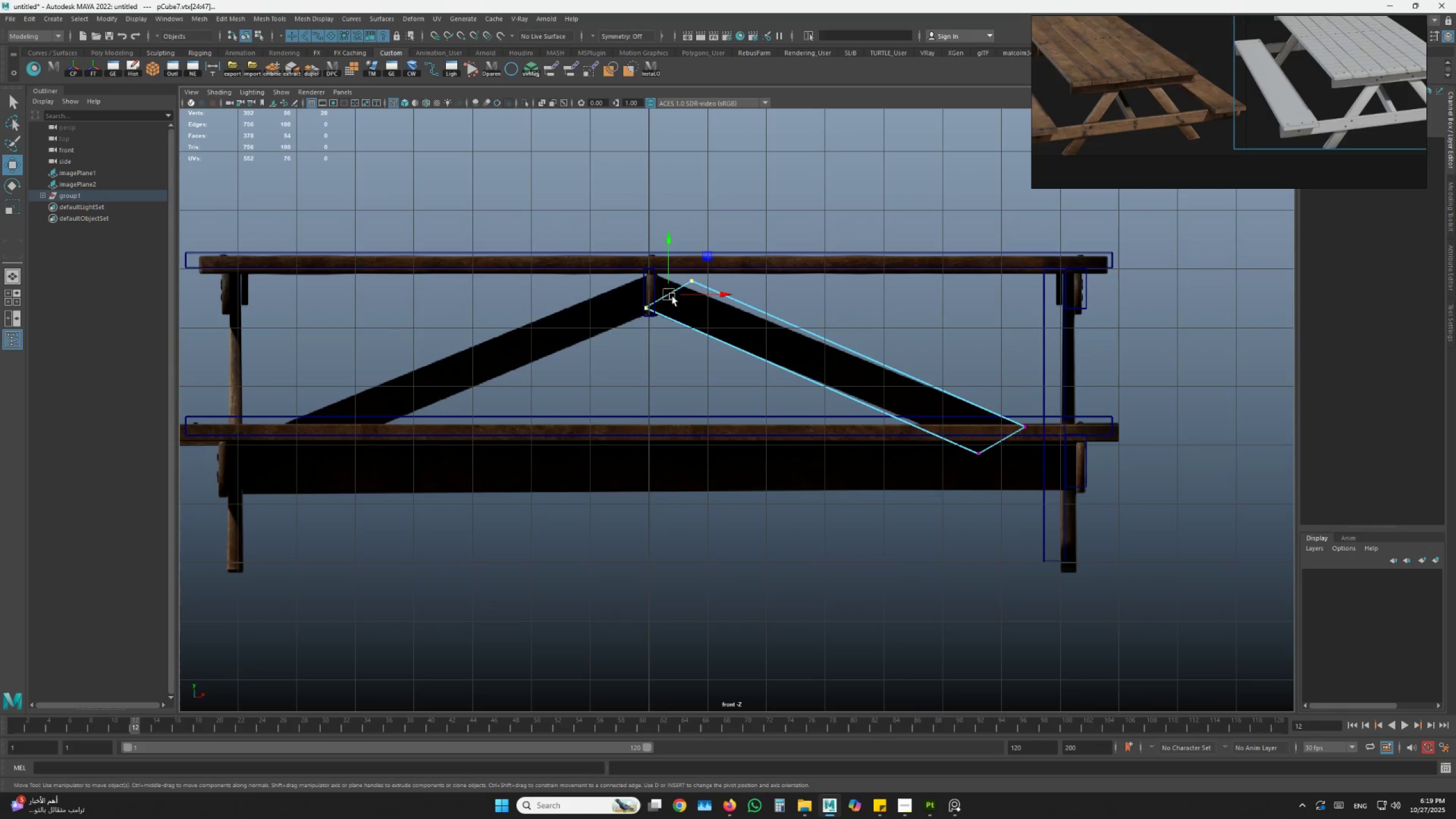 
left_click_drag(start_coordinate=[665, 296], to_coordinate=[627, 289])
 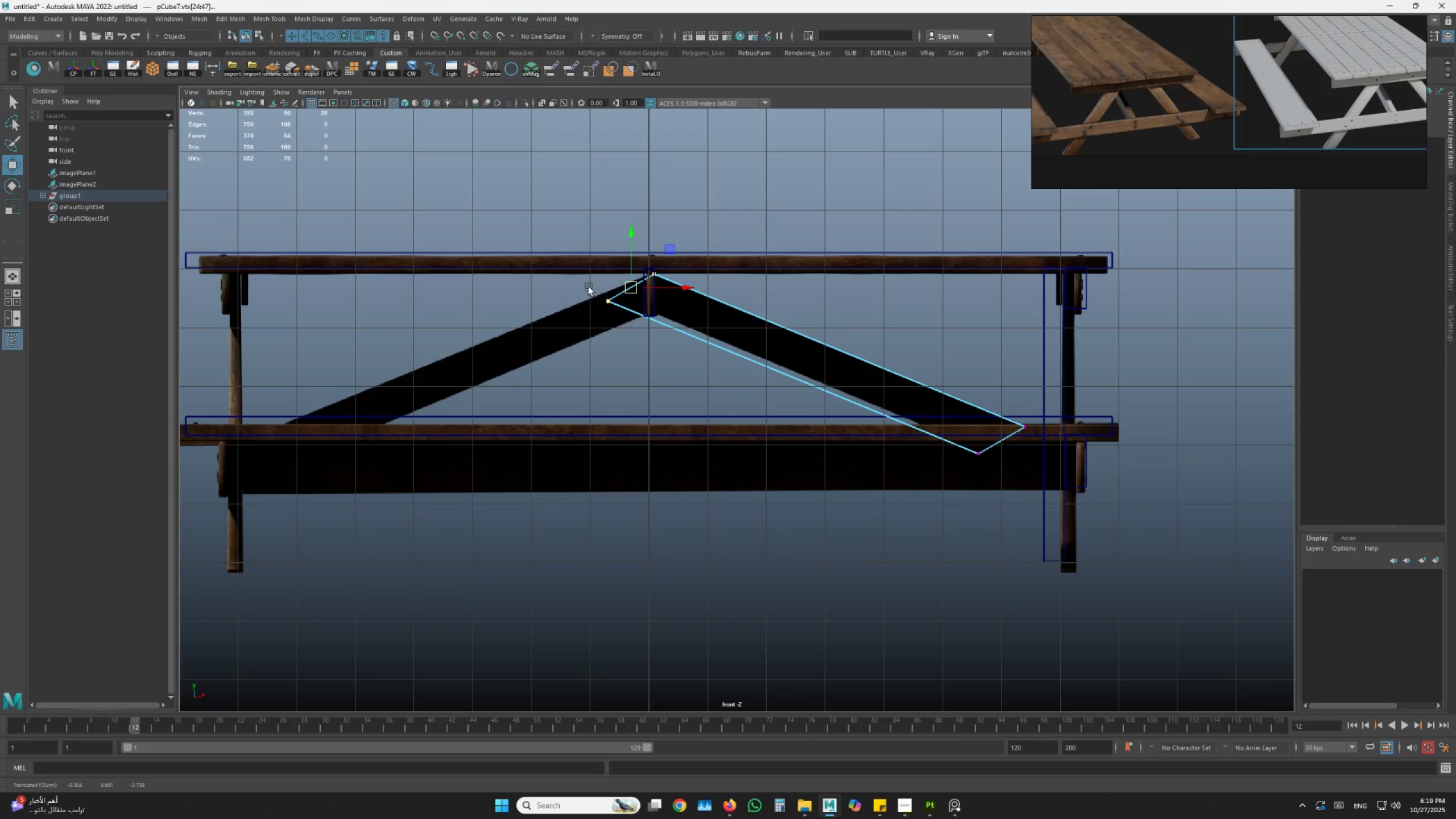 
left_click_drag(start_coordinate=[587, 286], to_coordinate=[622, 321])
 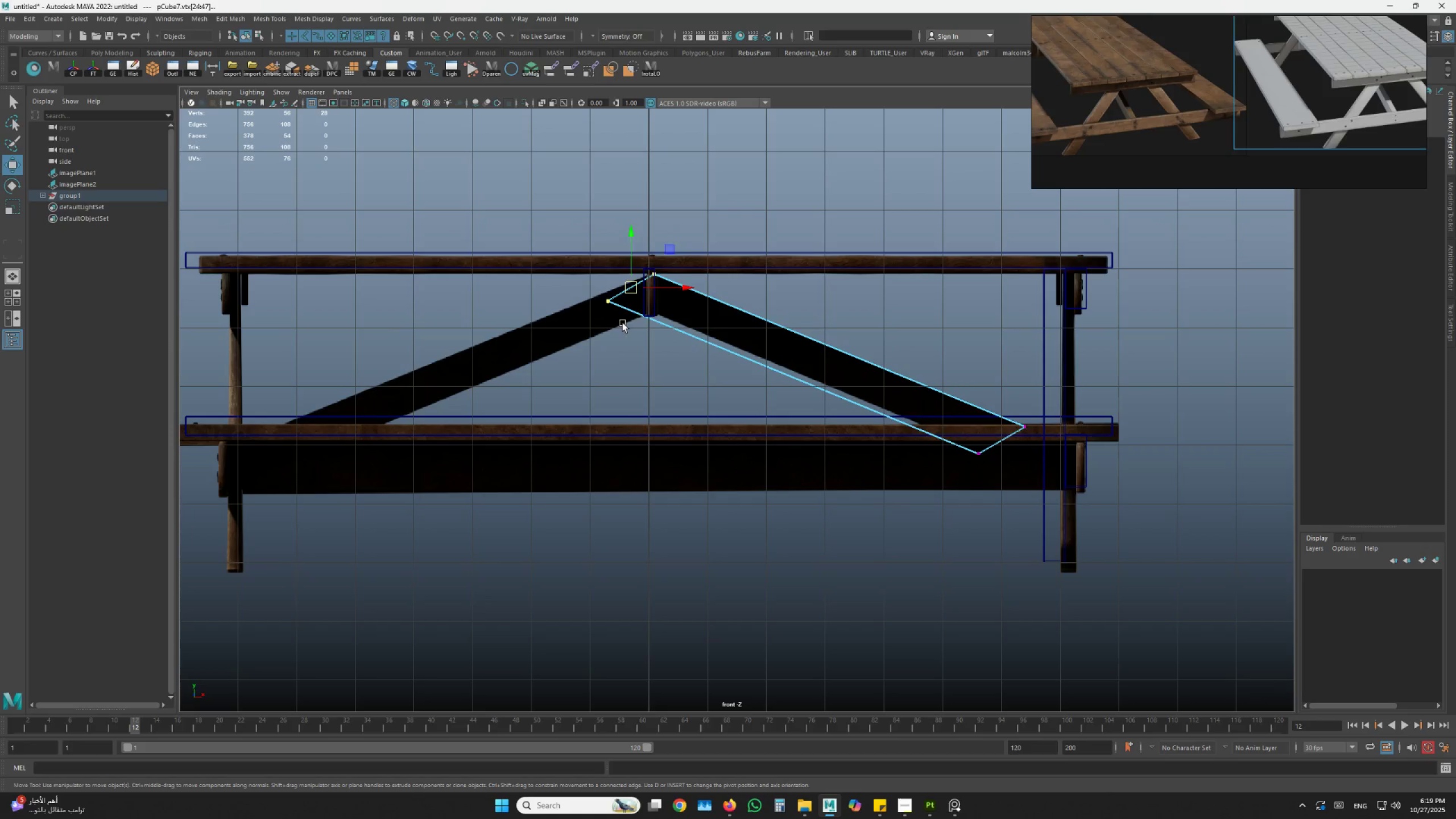 
key(W)
 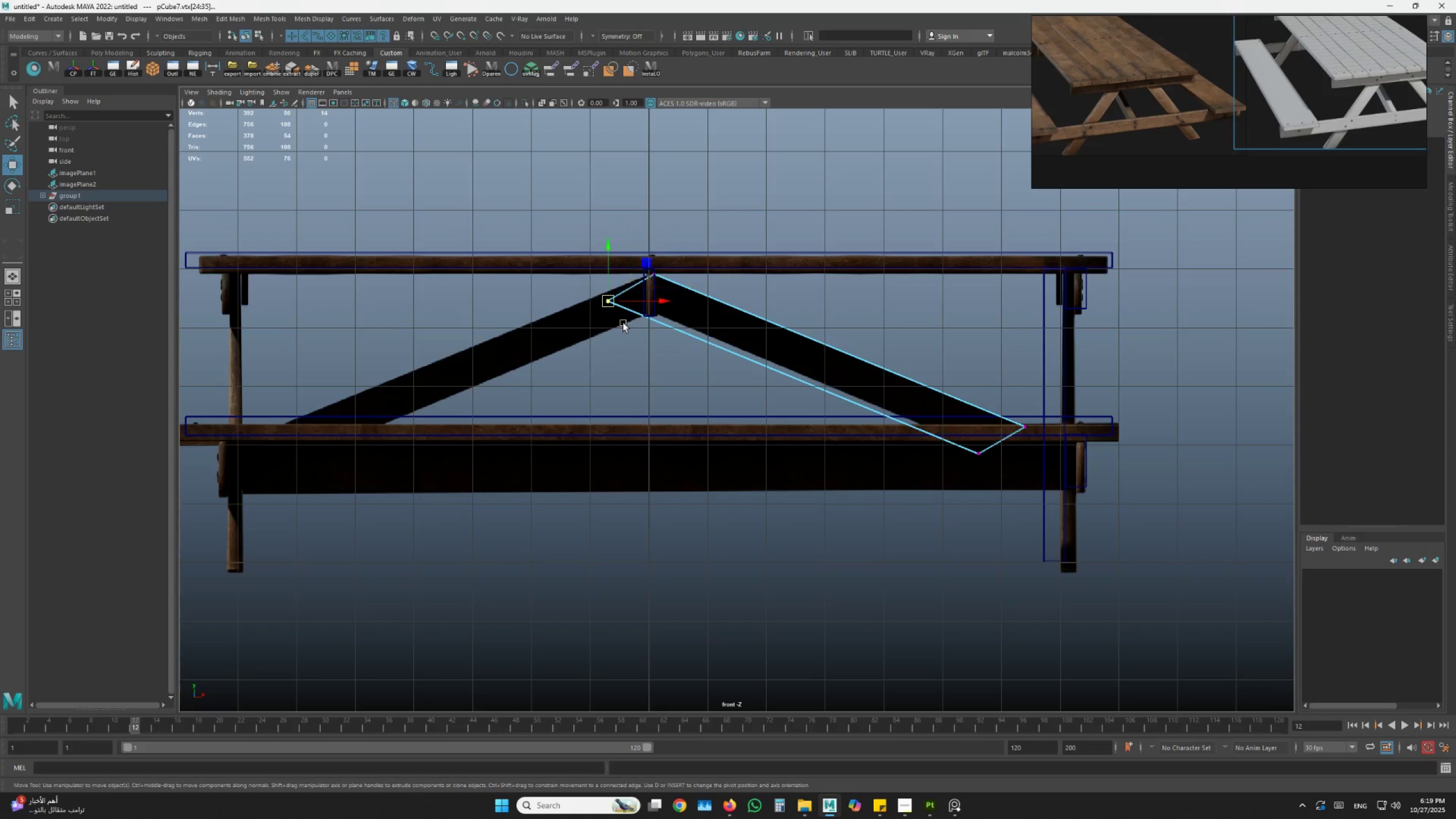 
left_click_drag(start_coordinate=[623, 323], to_coordinate=[570, 308])
 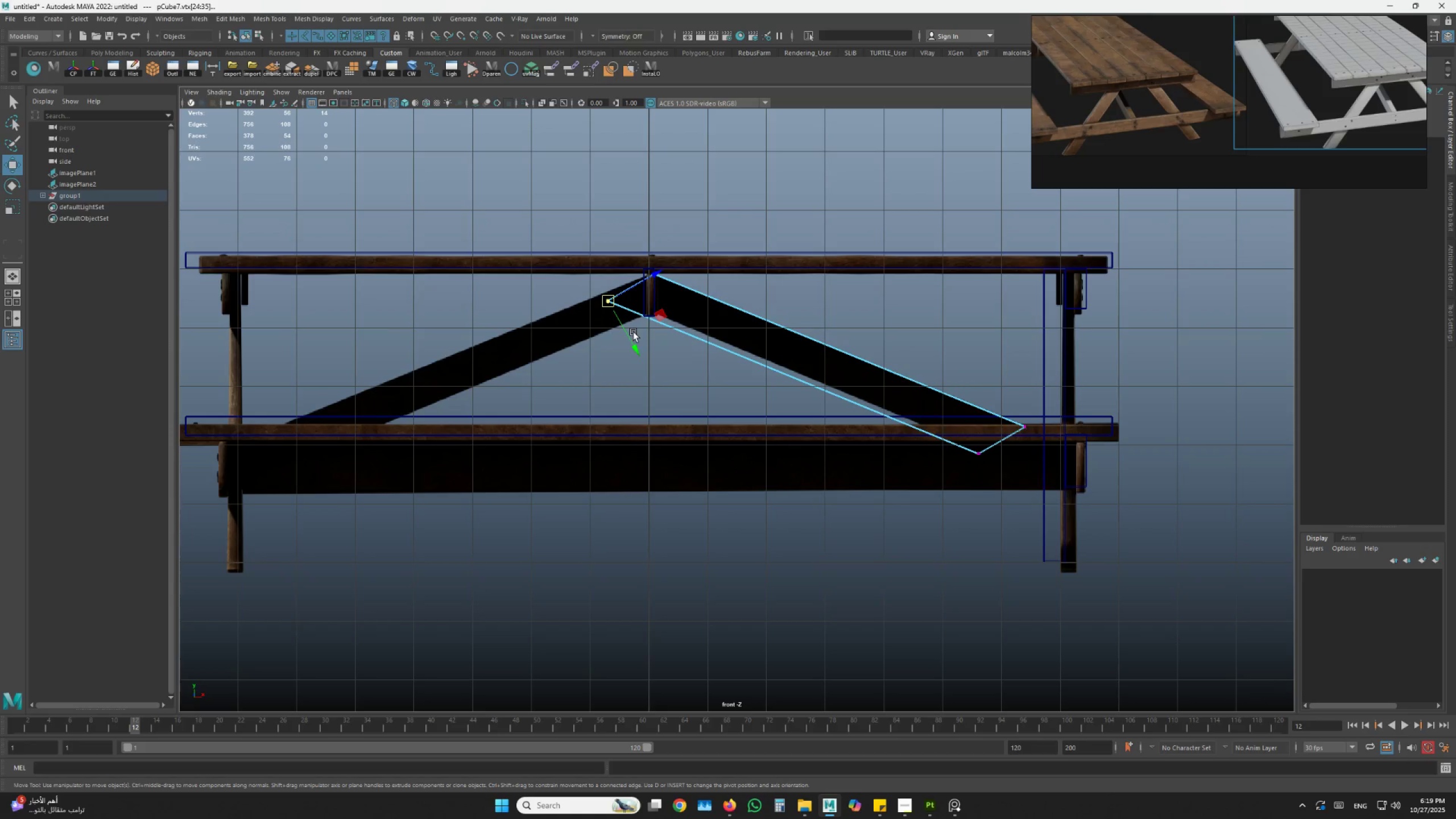 
left_click_drag(start_coordinate=[630, 330], to_coordinate=[652, 339])
 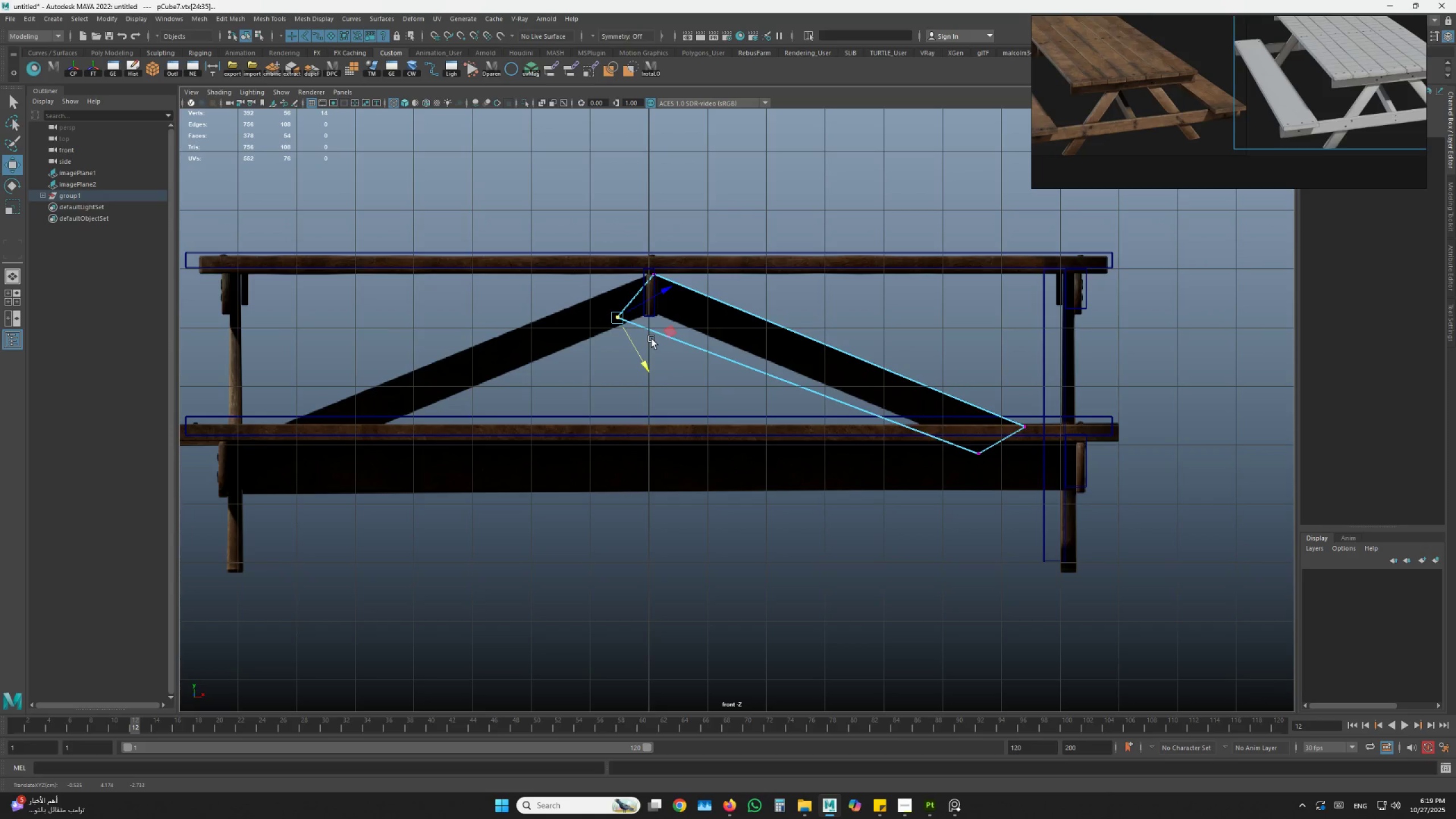 
key(Z)
 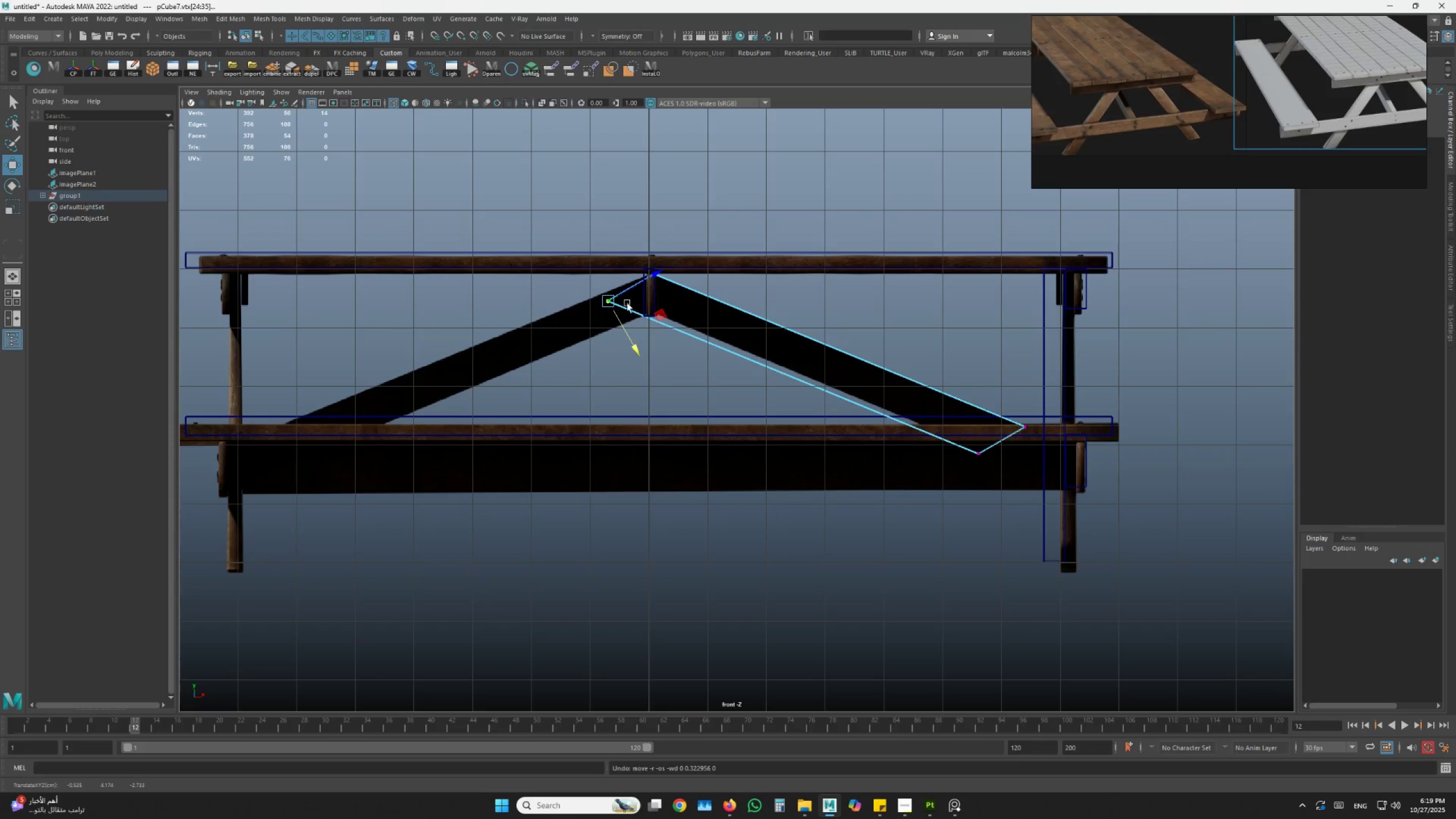 
left_click_drag(start_coordinate=[608, 303], to_coordinate=[654, 312])
 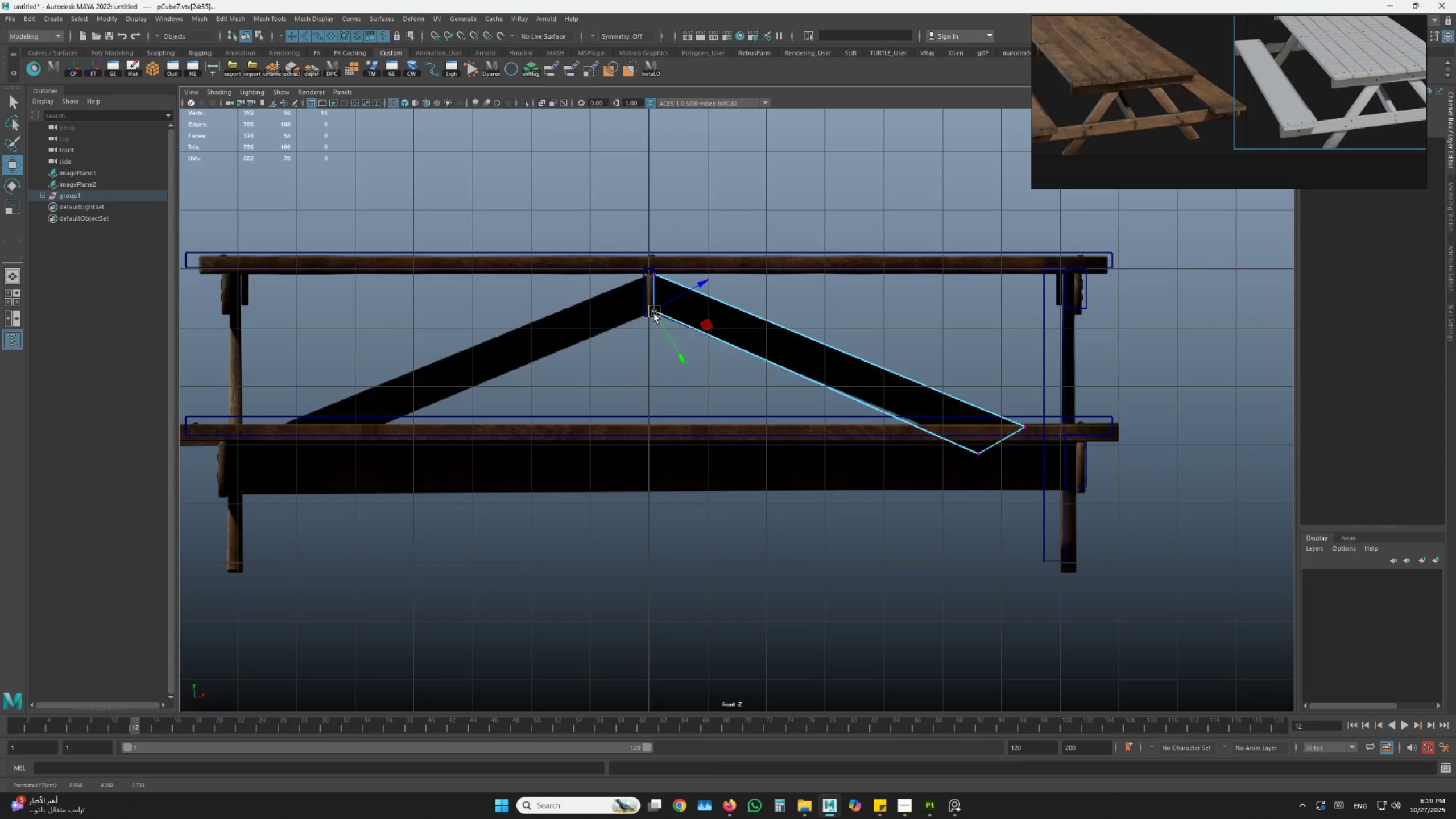 
type(zw)
 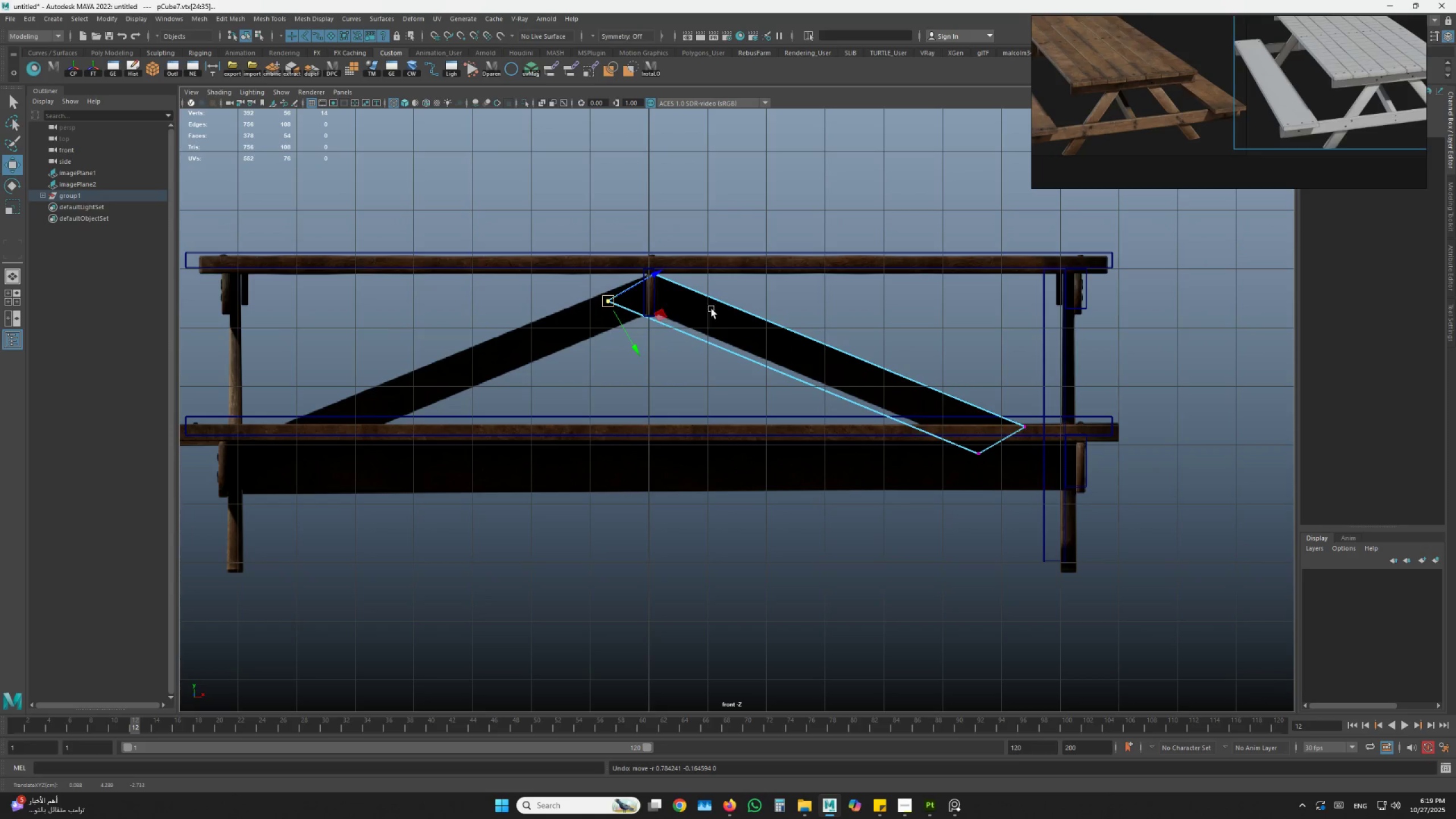 
left_click_drag(start_coordinate=[712, 308], to_coordinate=[659, 308])
 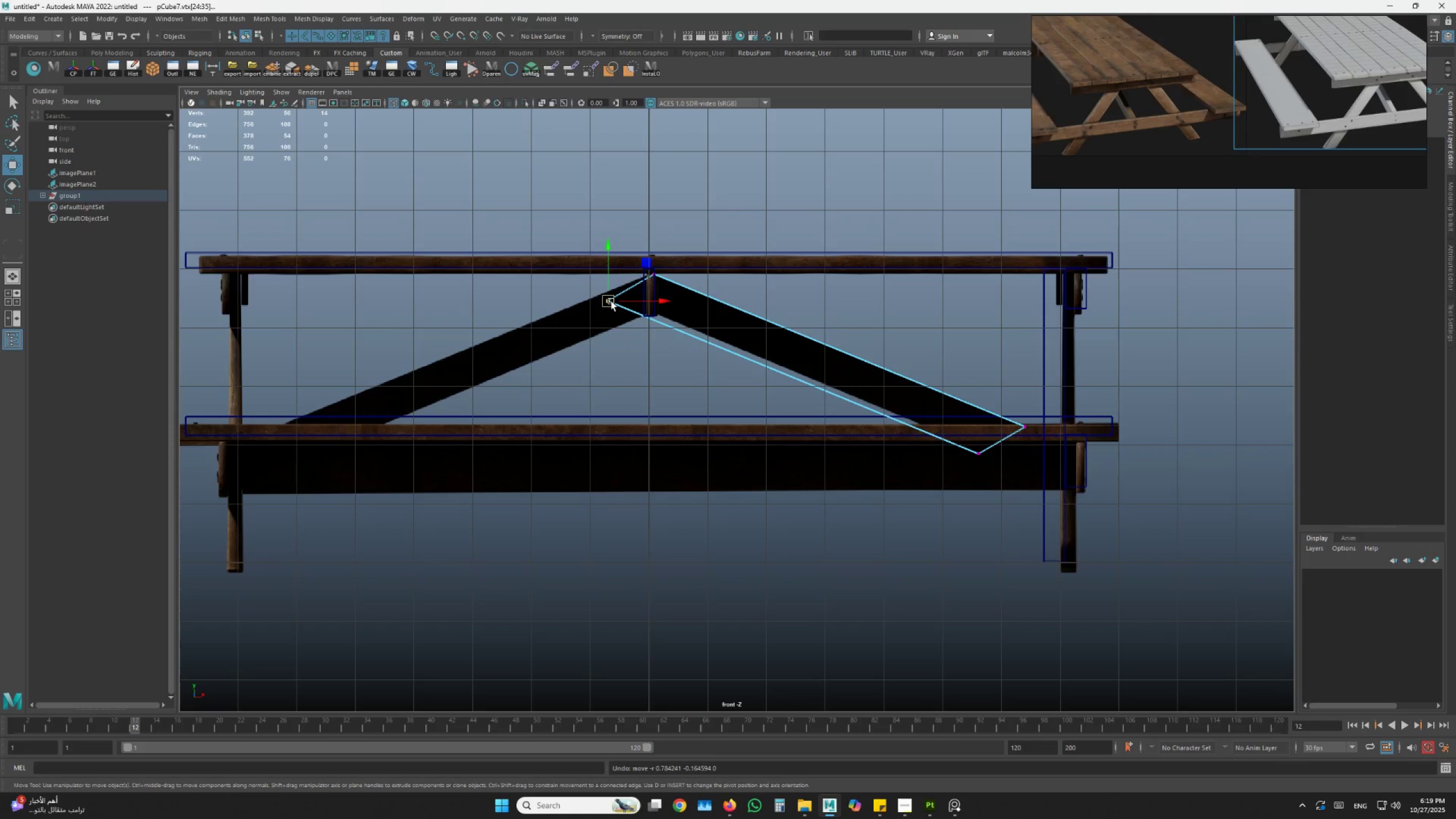 
left_click_drag(start_coordinate=[608, 301], to_coordinate=[648, 311])
 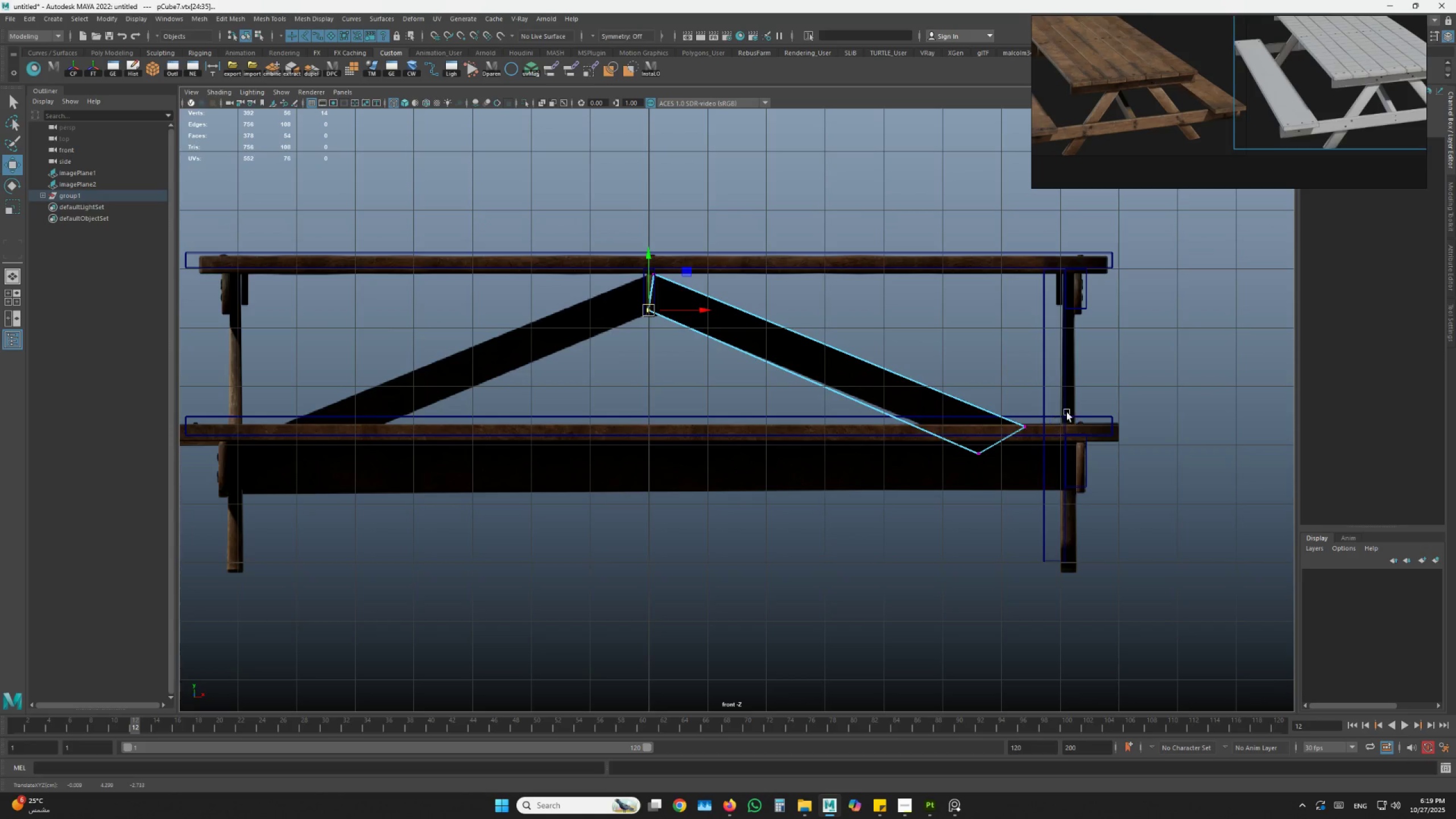 
left_click_drag(start_coordinate=[1064, 401], to_coordinate=[959, 457])
 